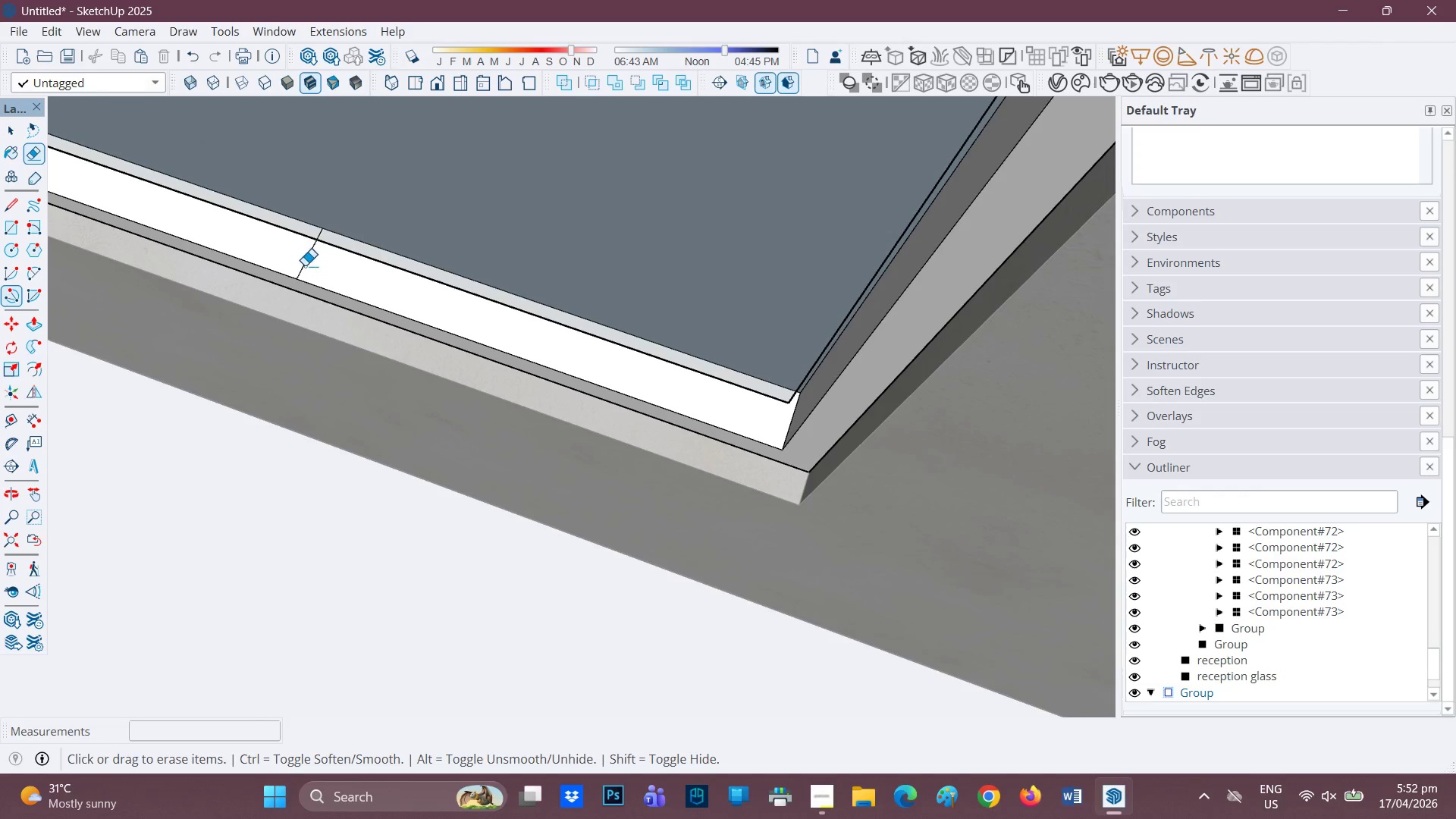 
scroll: coordinate [348, 340], scroll_direction: up, amount: 1.0
 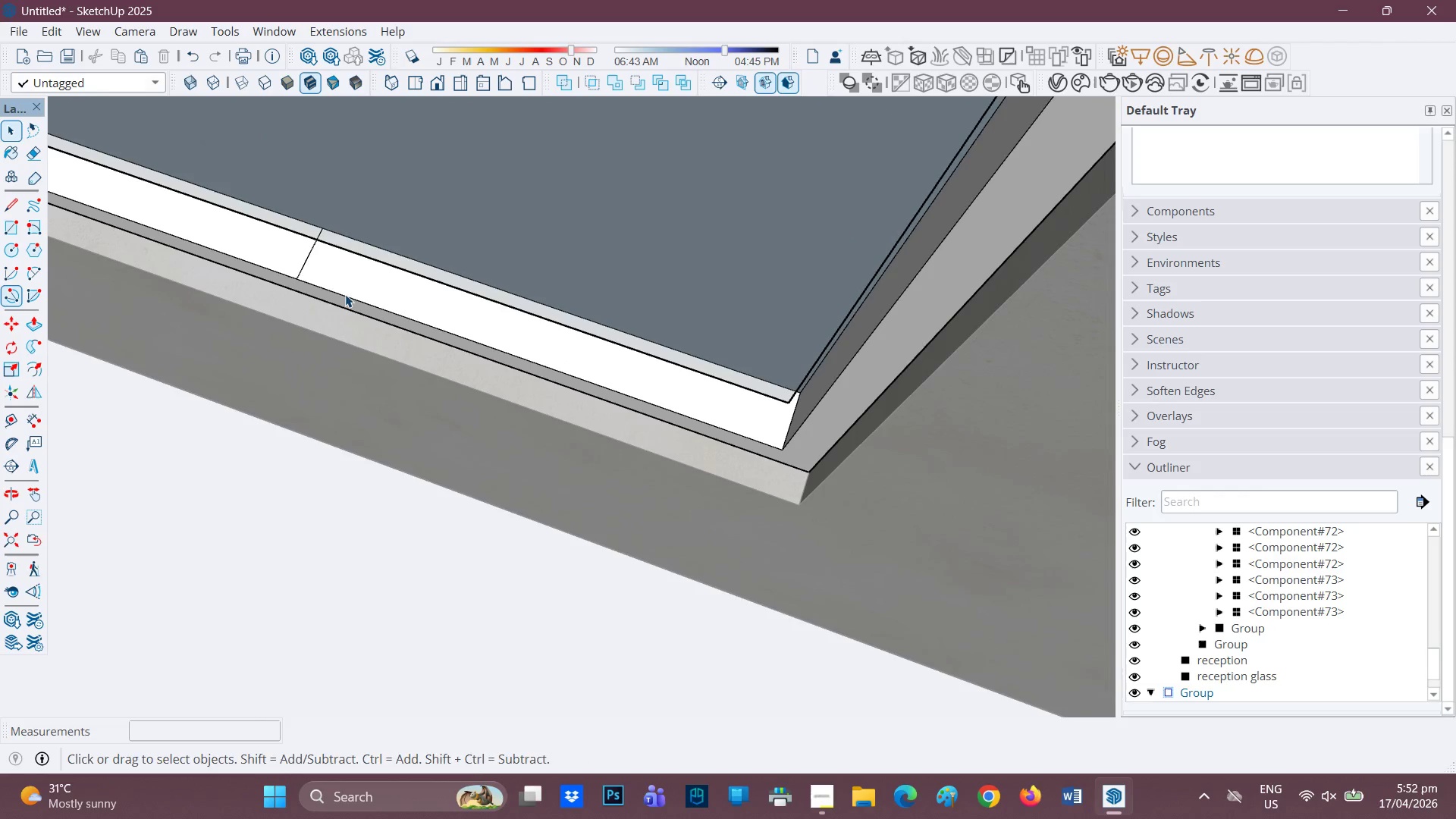 
left_click_drag(start_coordinate=[305, 265], to_coordinate=[313, 268])
 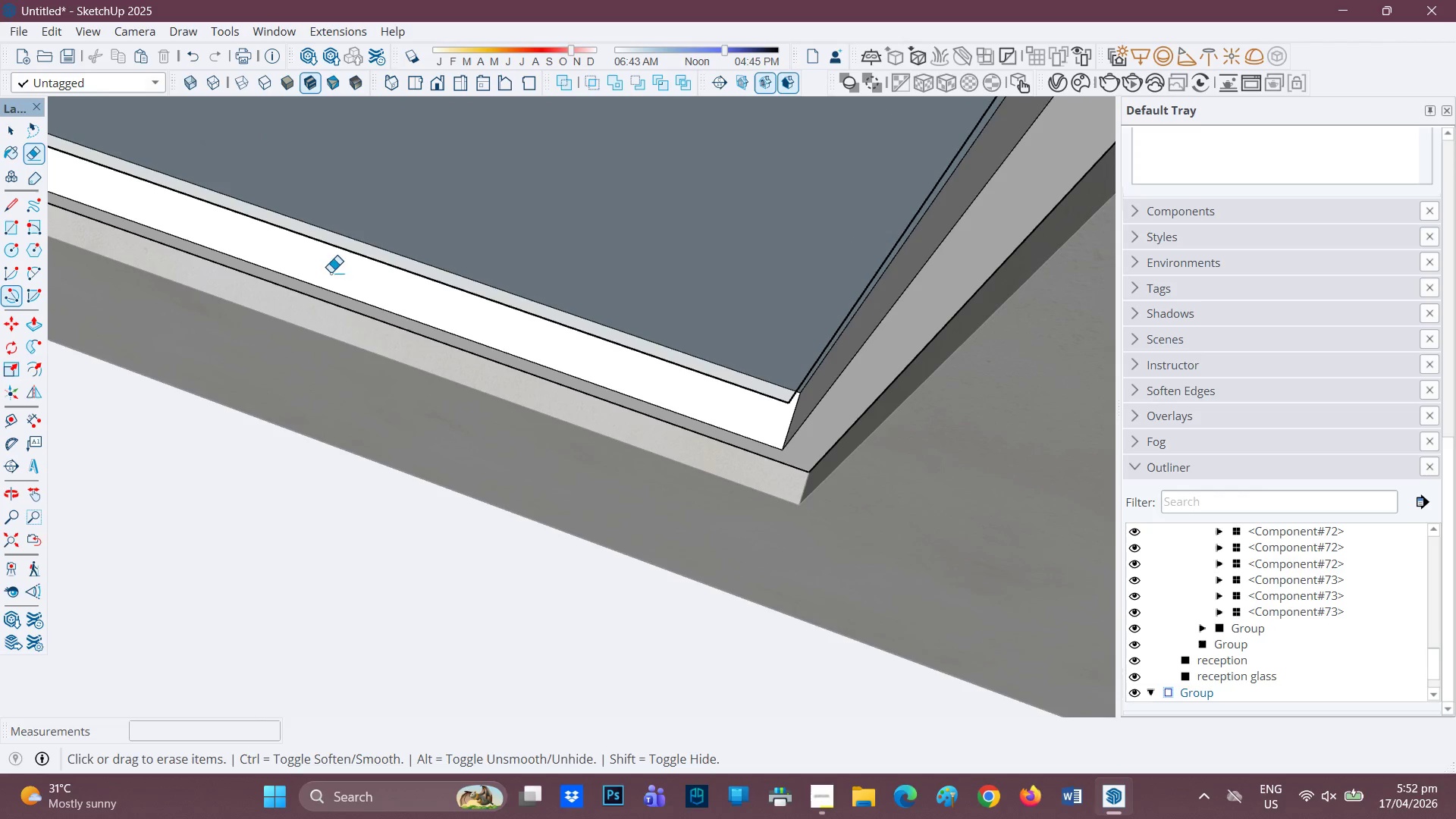 
scroll: coordinate [547, 299], scroll_direction: down, amount: 22.0
 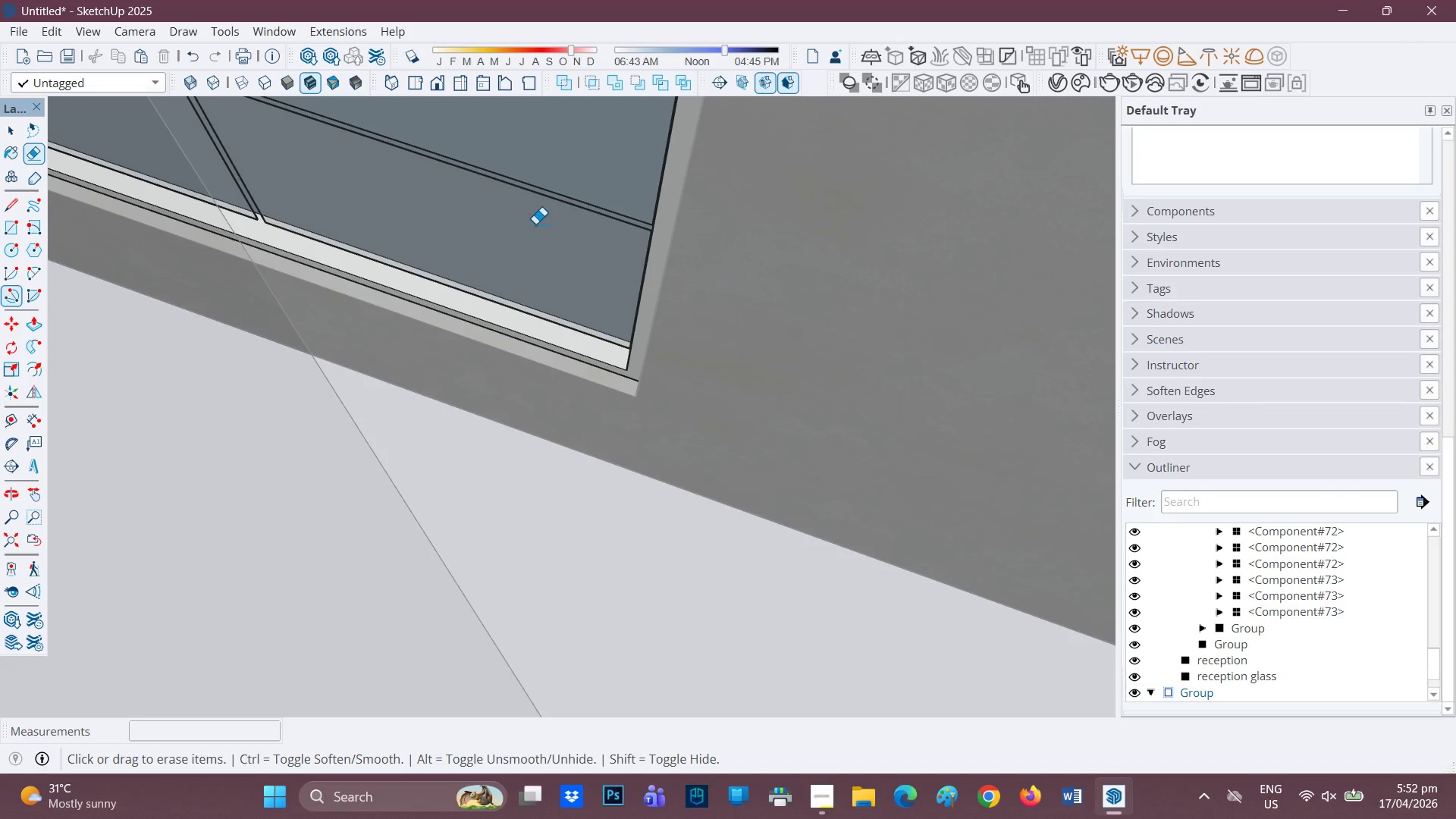 
key(H)
 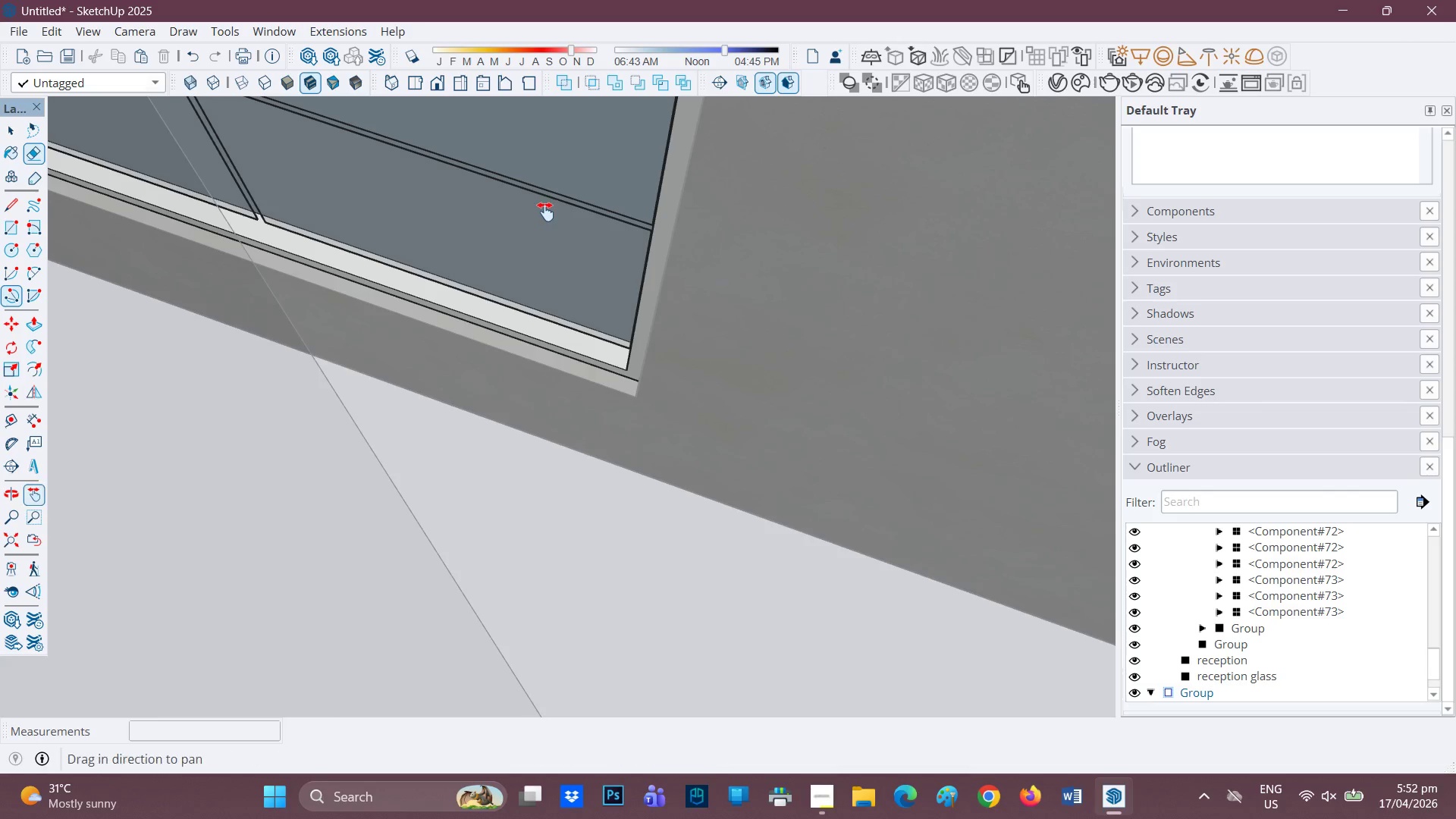 
left_click_drag(start_coordinate=[546, 212], to_coordinate=[607, 422])
 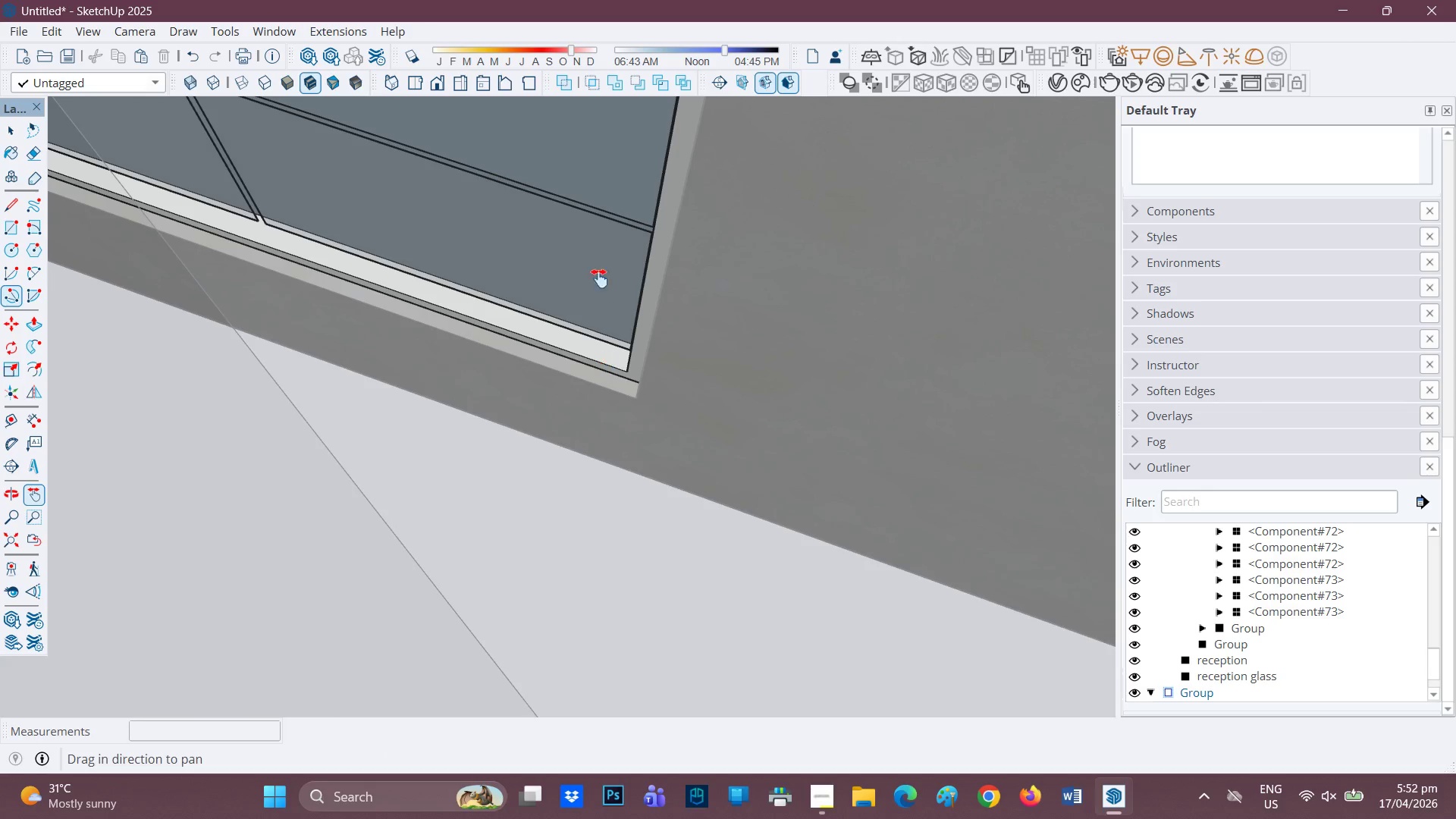 
scroll: coordinate [593, 249], scroll_direction: down, amount: 9.0
 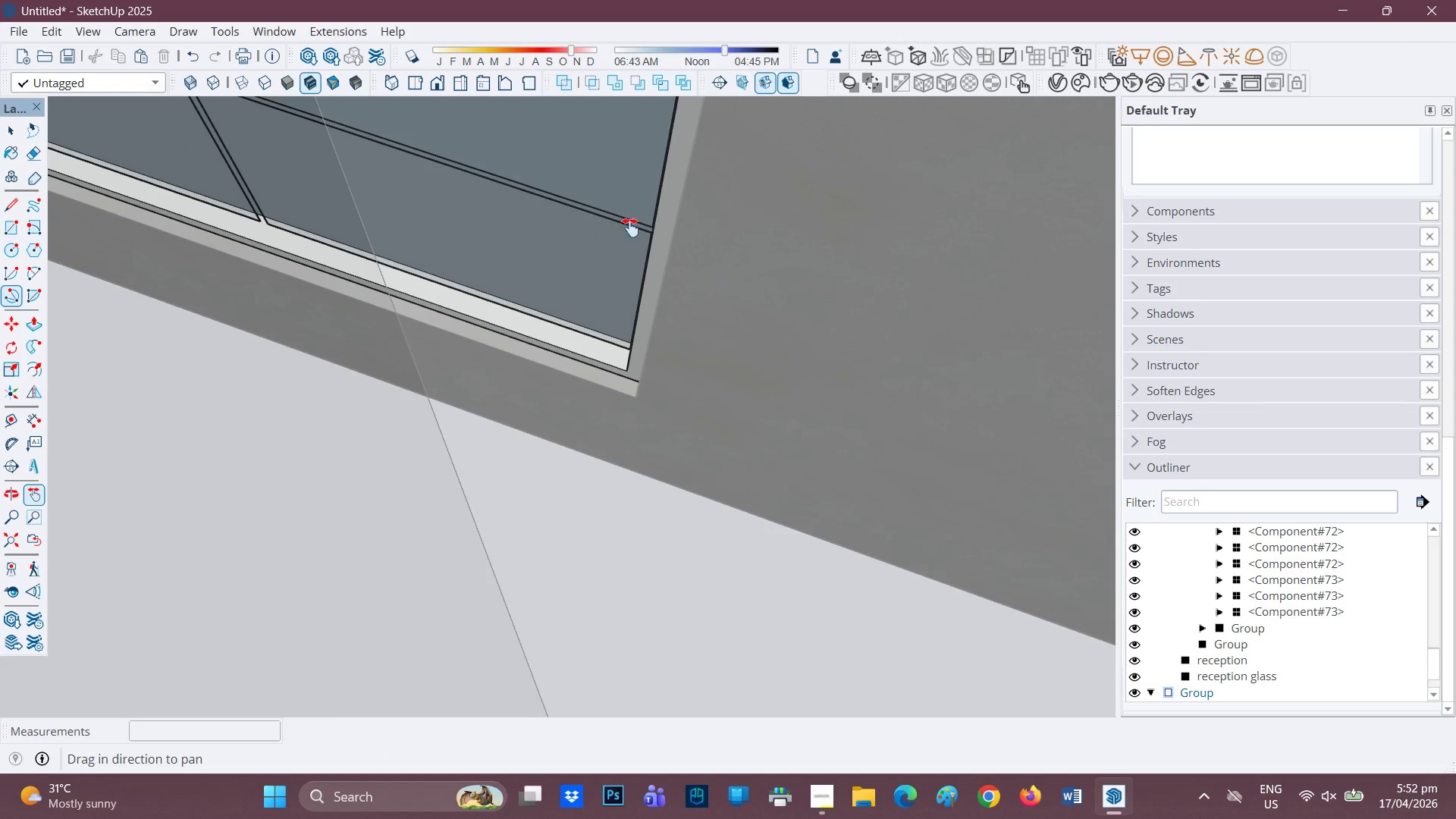 
left_click_drag(start_coordinate=[688, 229], to_coordinate=[555, 431])
 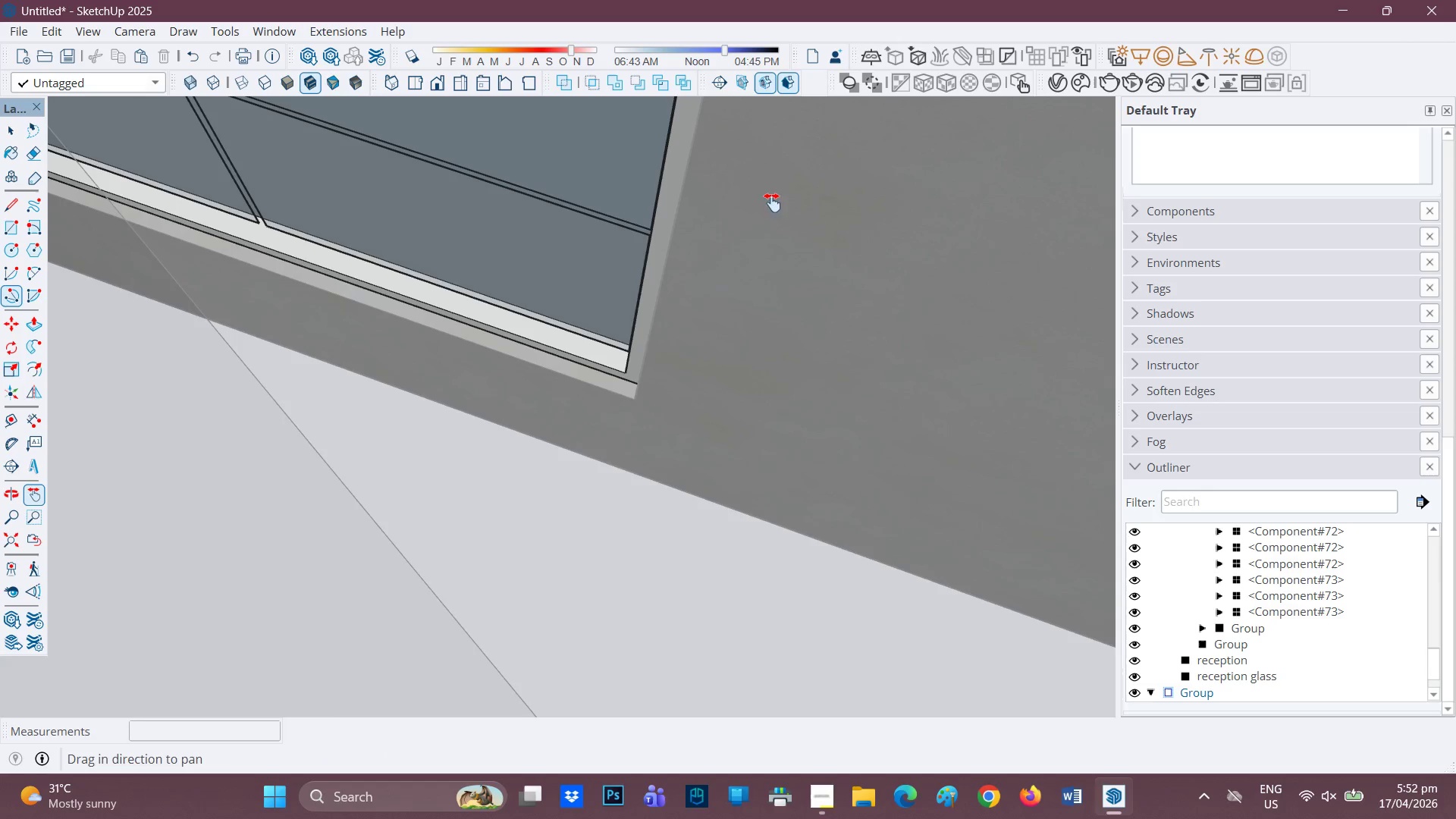 
left_click_drag(start_coordinate=[772, 202], to_coordinate=[421, 447])
 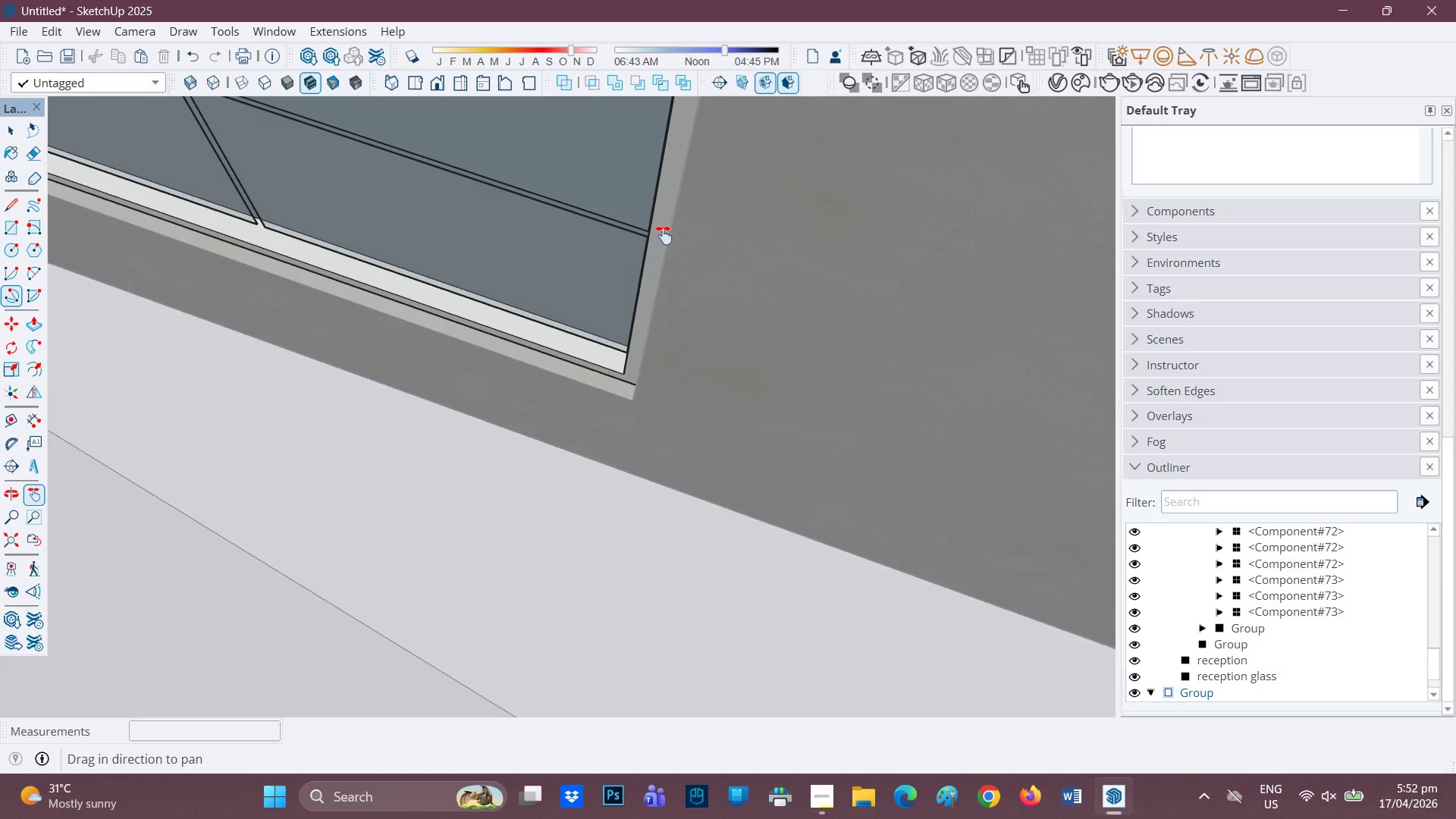 
left_click_drag(start_coordinate=[667, 231], to_coordinate=[462, 256])
 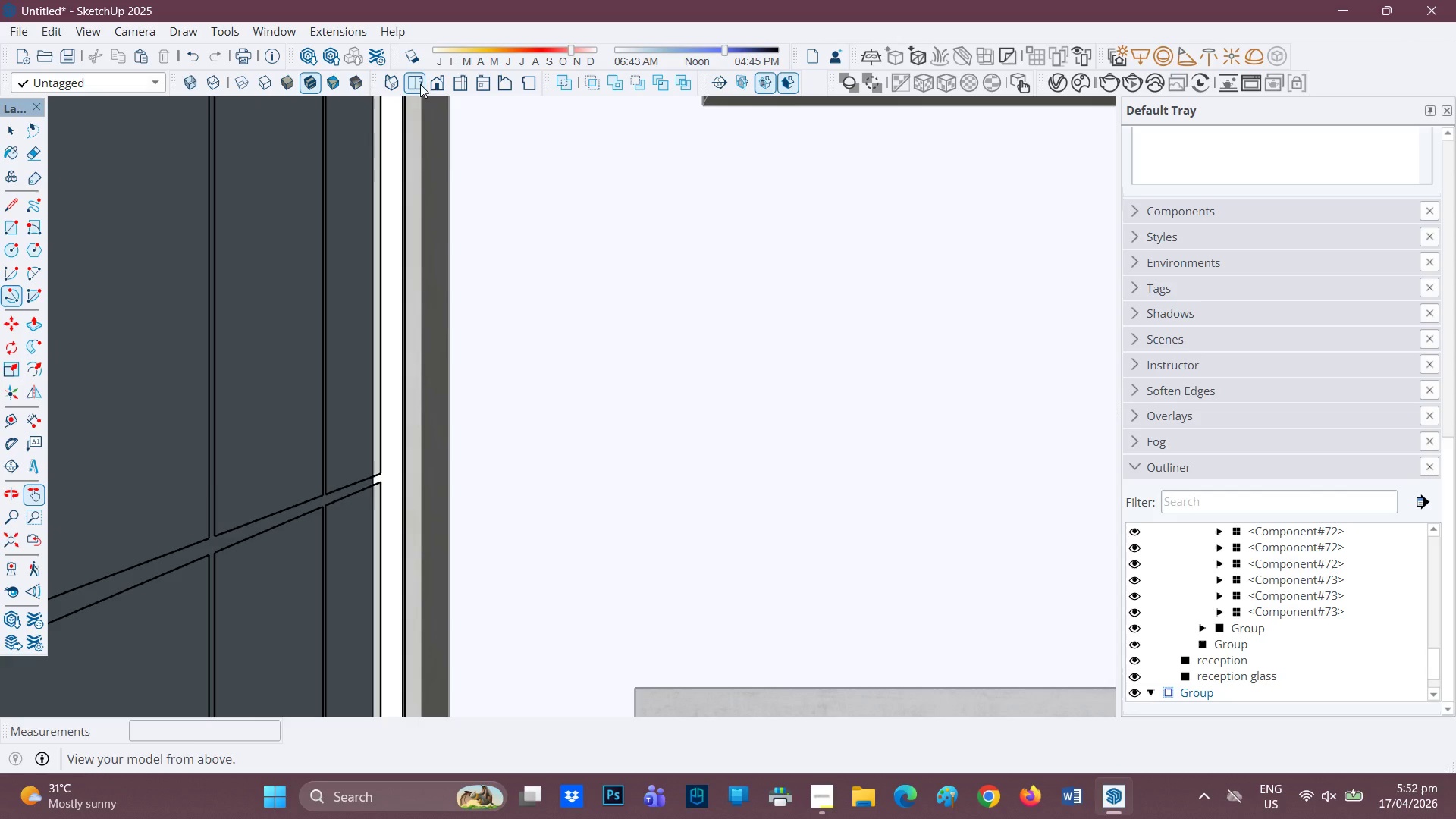 
scroll: coordinate [610, 355], scroll_direction: down, amount: 7.0
 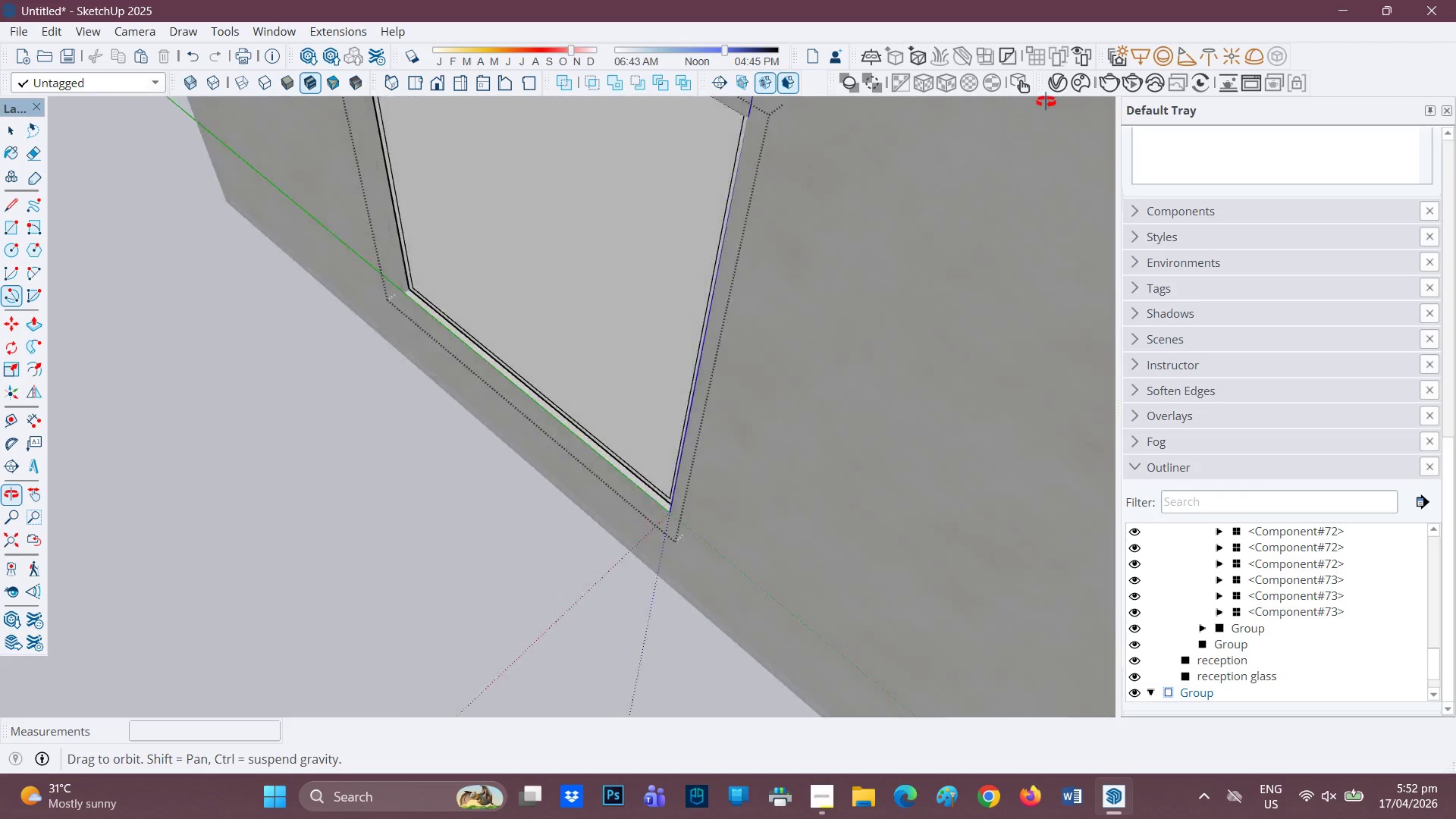 
key(Space)
 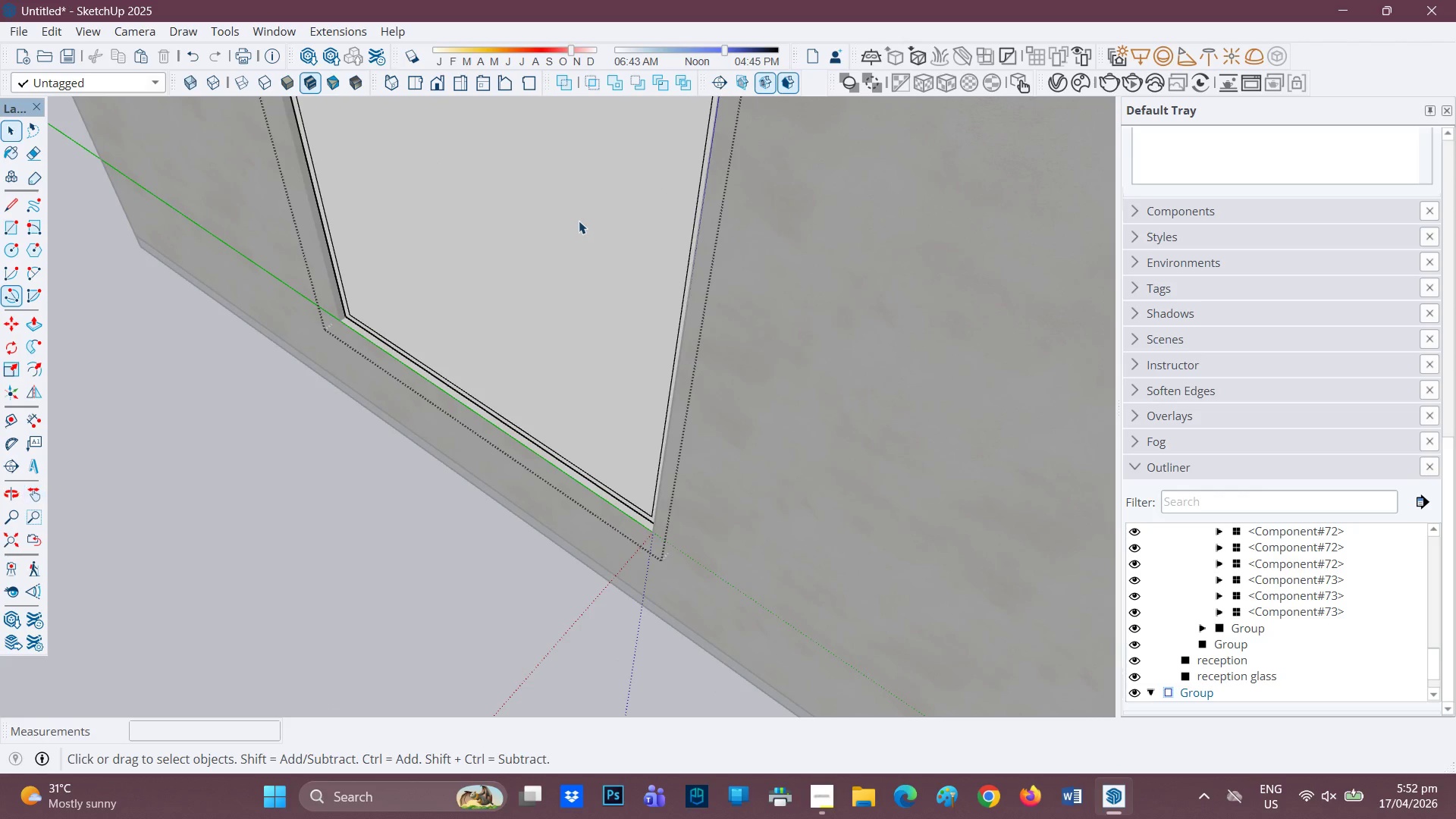 
scroll: coordinate [937, 181], scroll_direction: up, amount: 2.0
 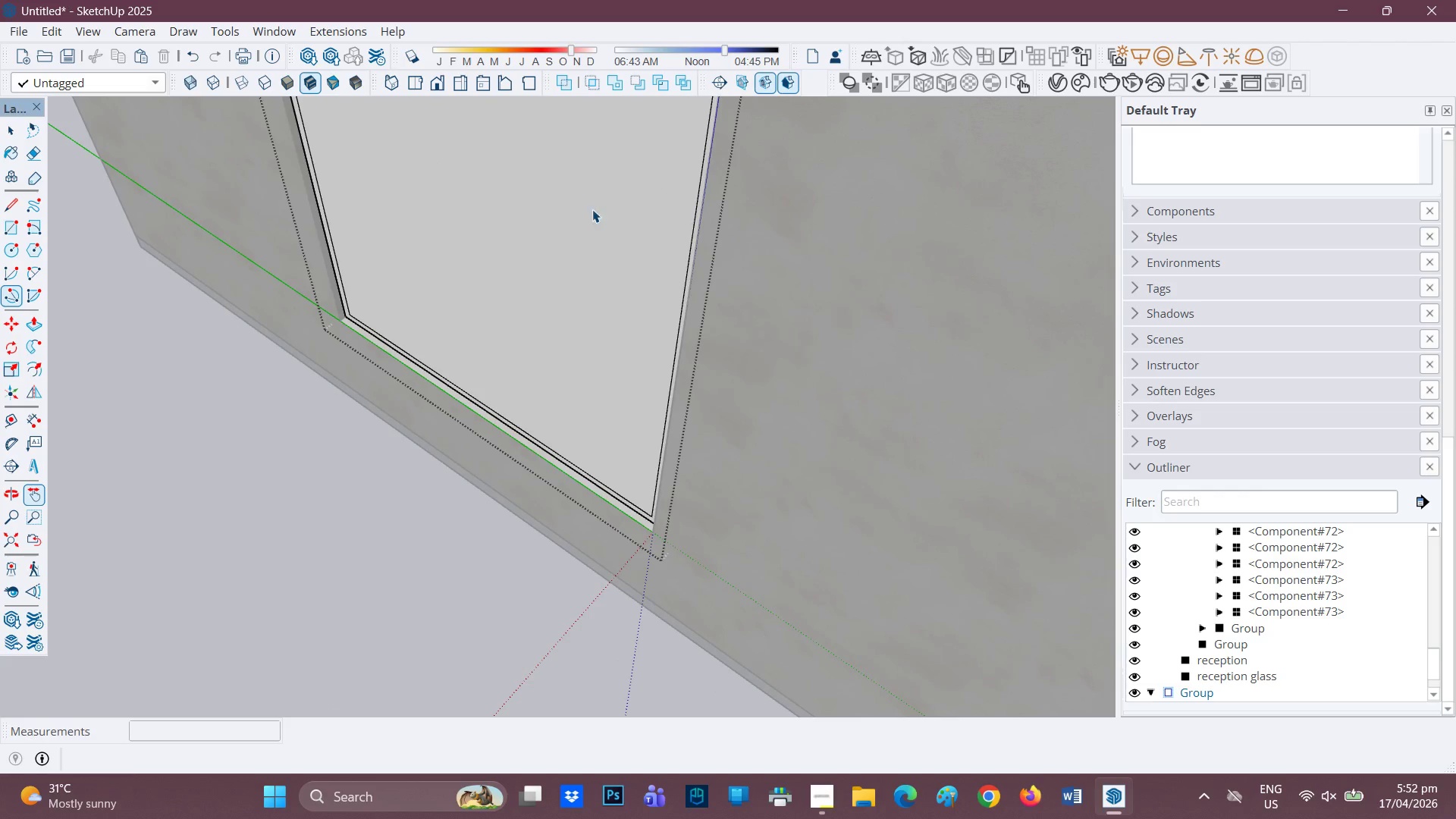 
left_click([579, 221])
 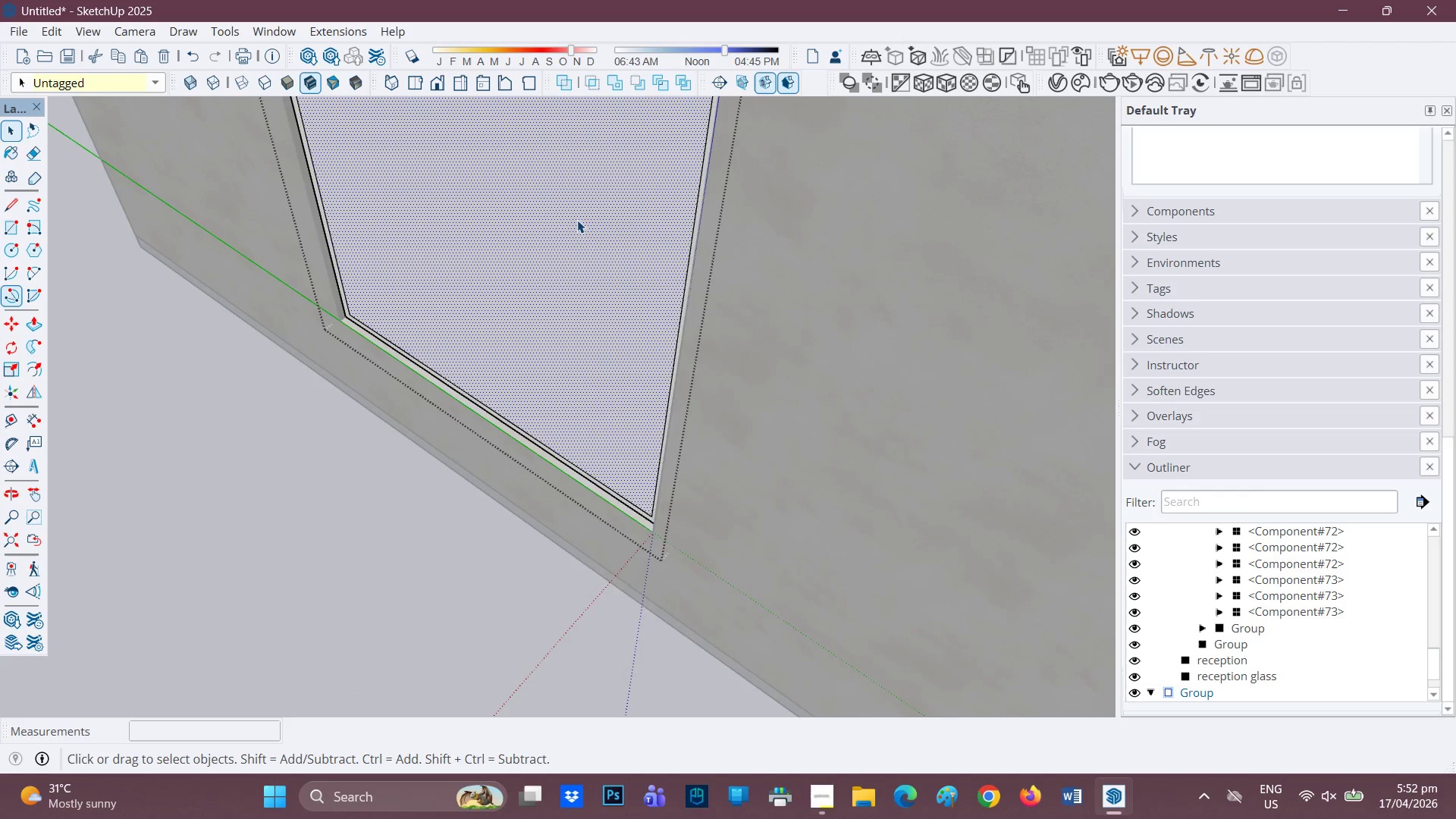 
right_click([577, 220])
 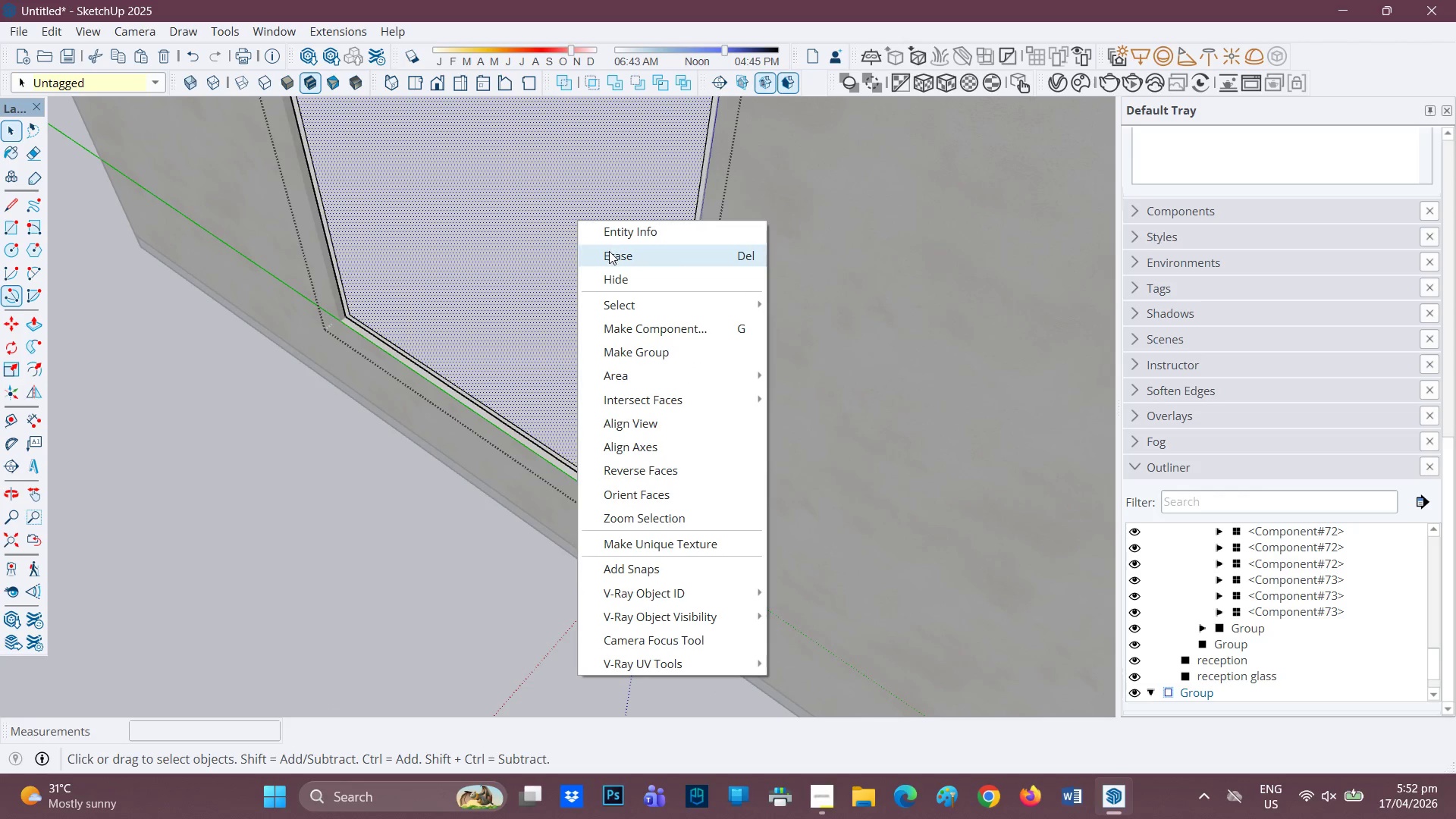 
left_click([608, 253])
 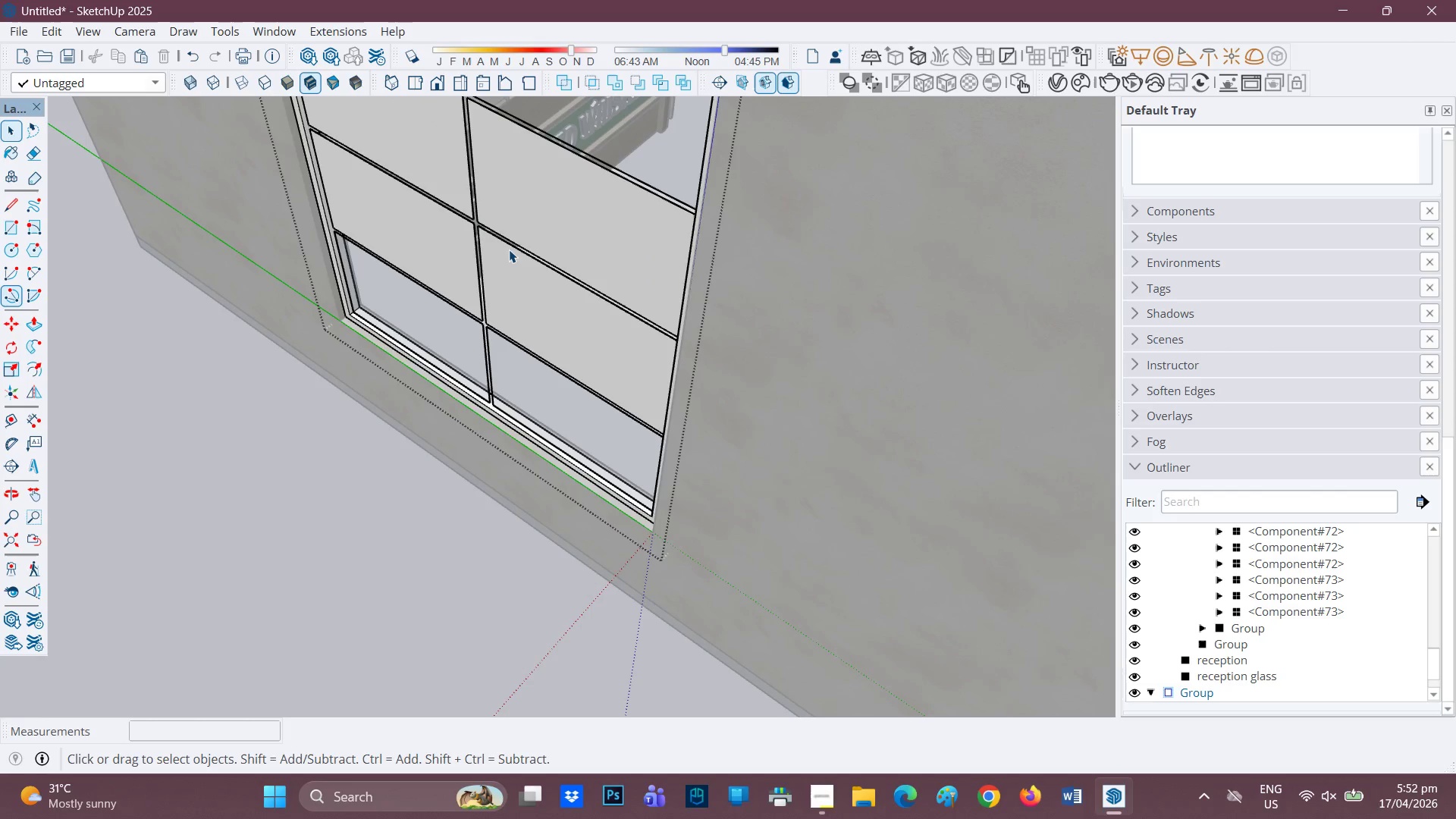 
scroll: coordinate [508, 250], scroll_direction: down, amount: 2.0
 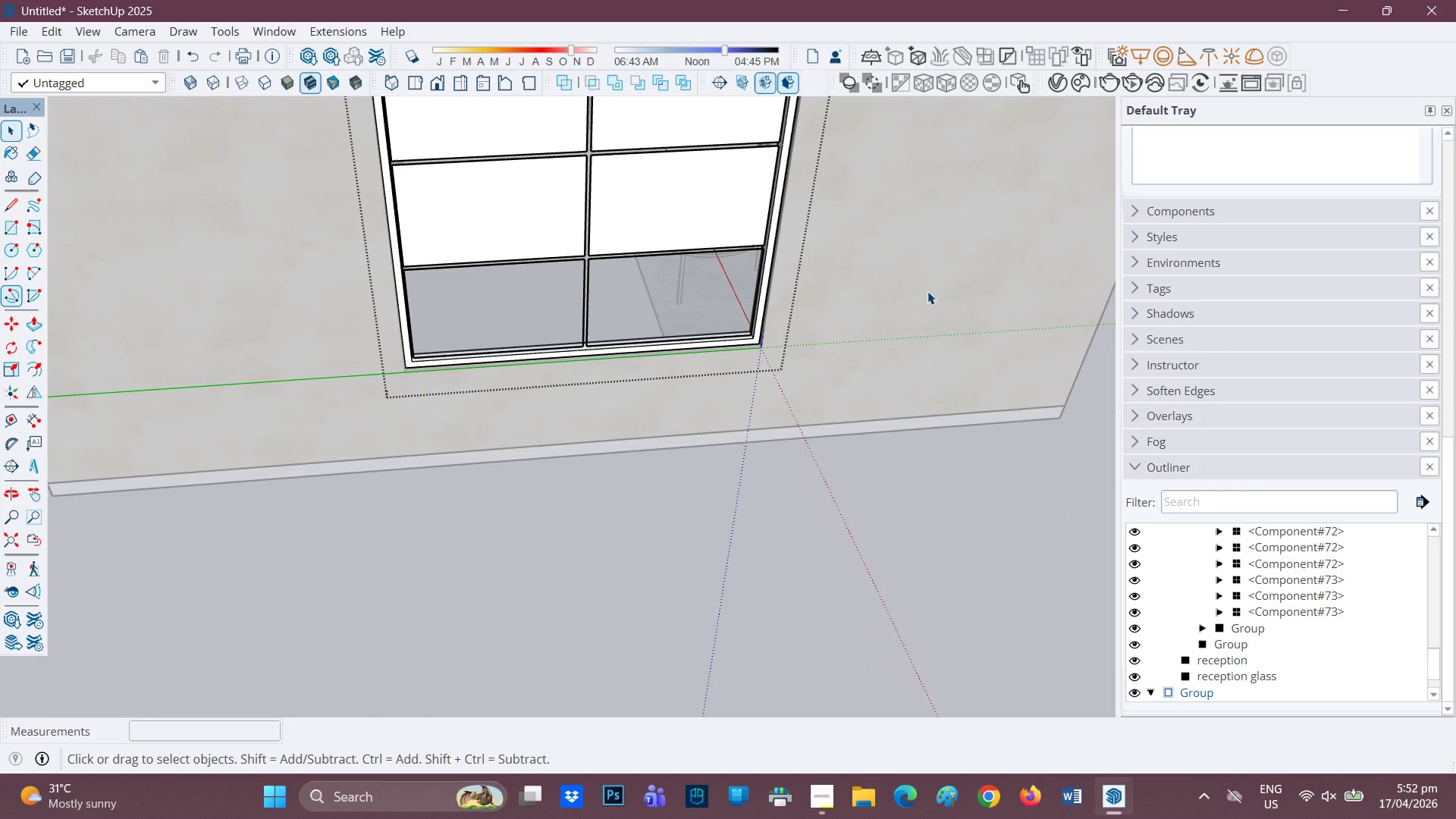 
scroll: coordinate [1305, 259], scroll_direction: up, amount: 6.0
 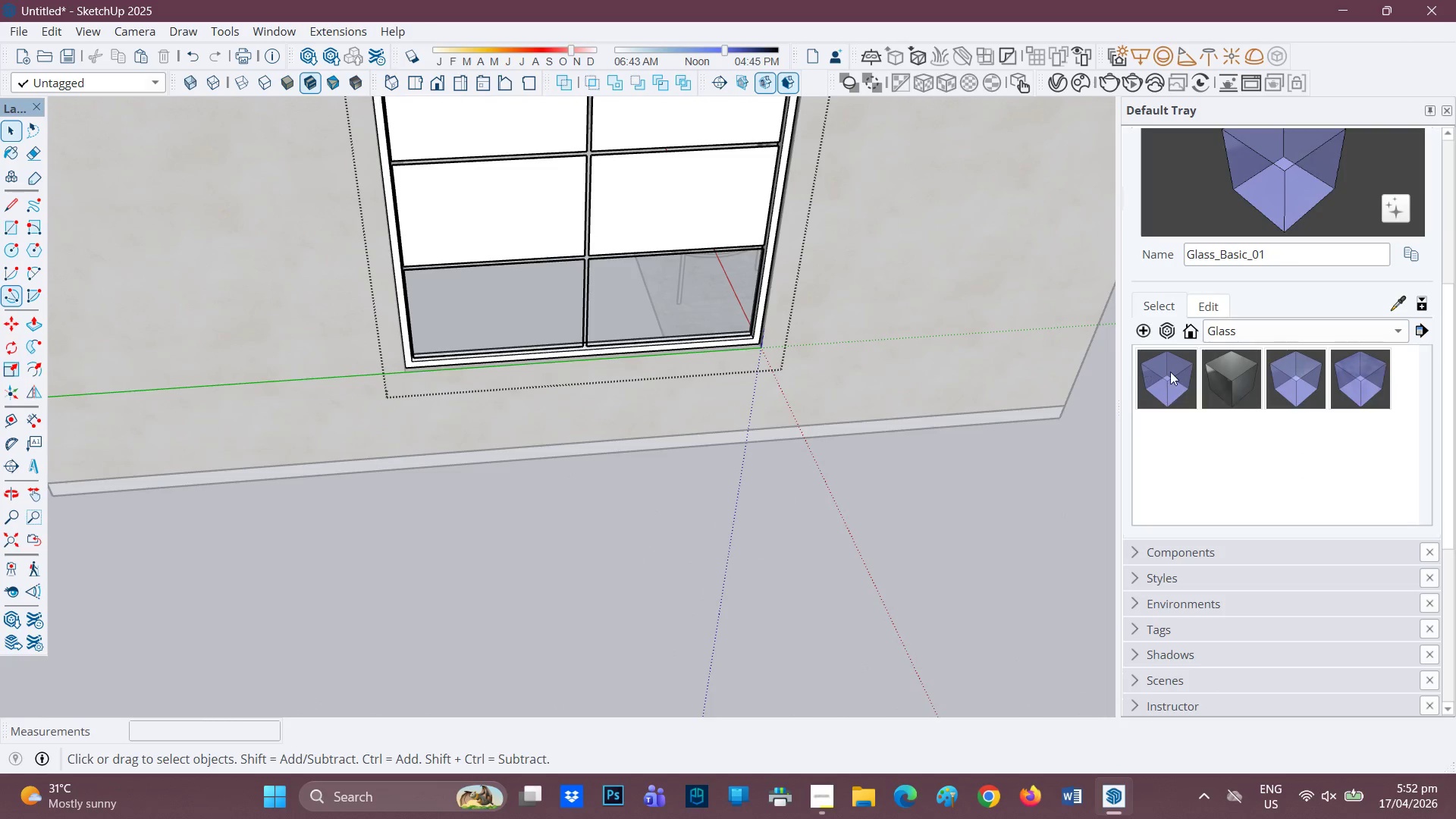 
left_click([1171, 372])
 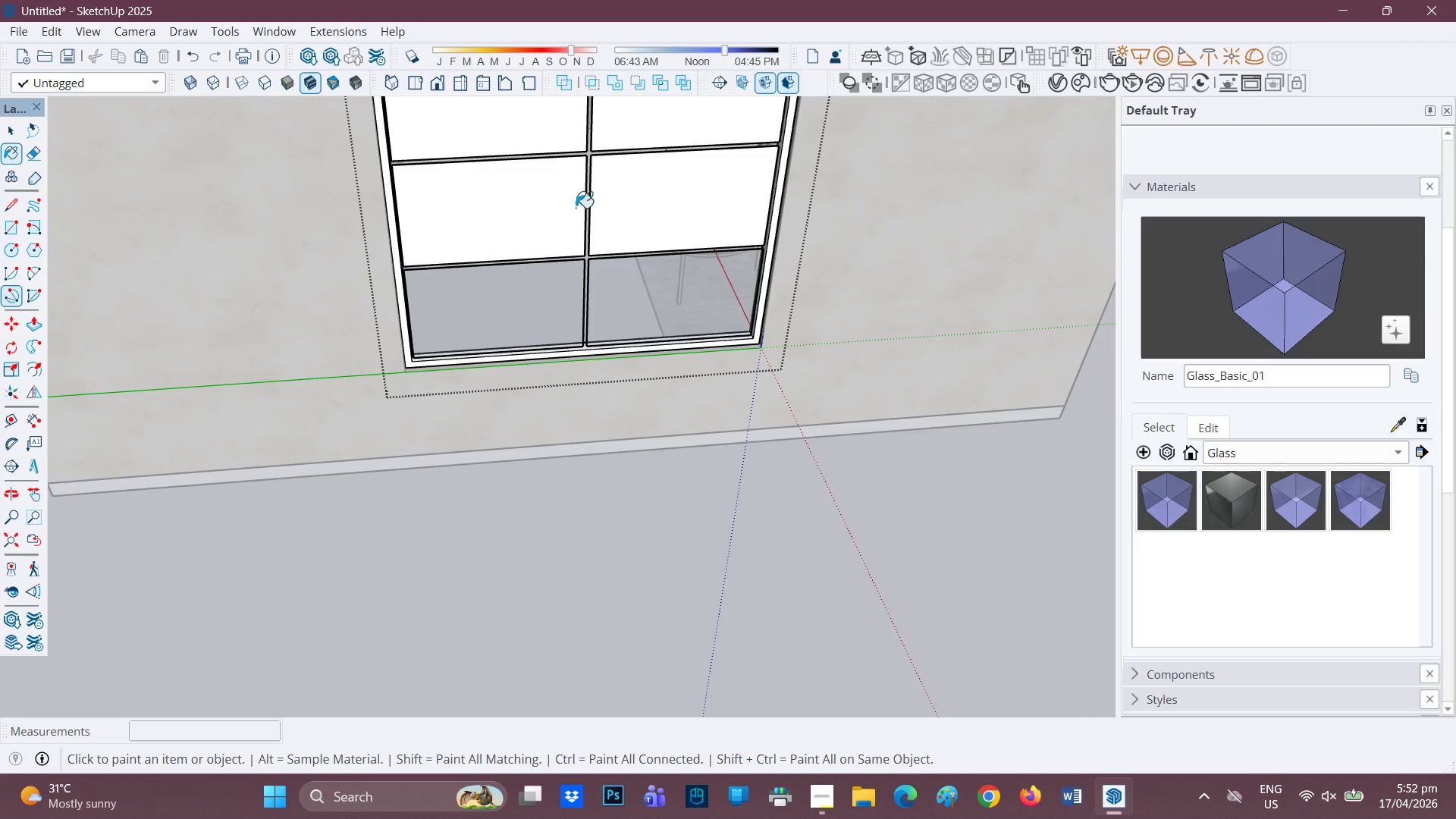 
double_click([524, 200])
 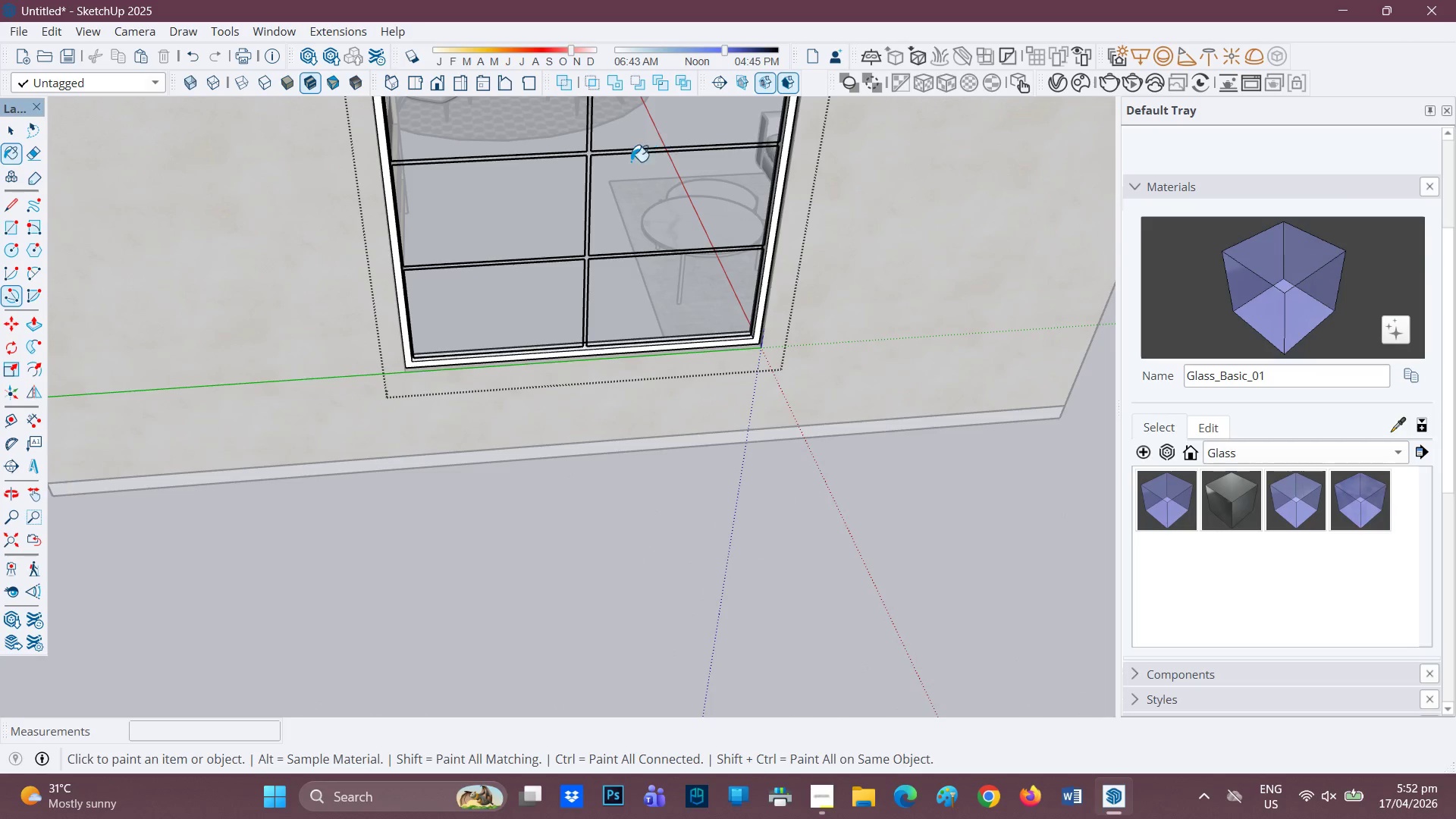 
key(H)
 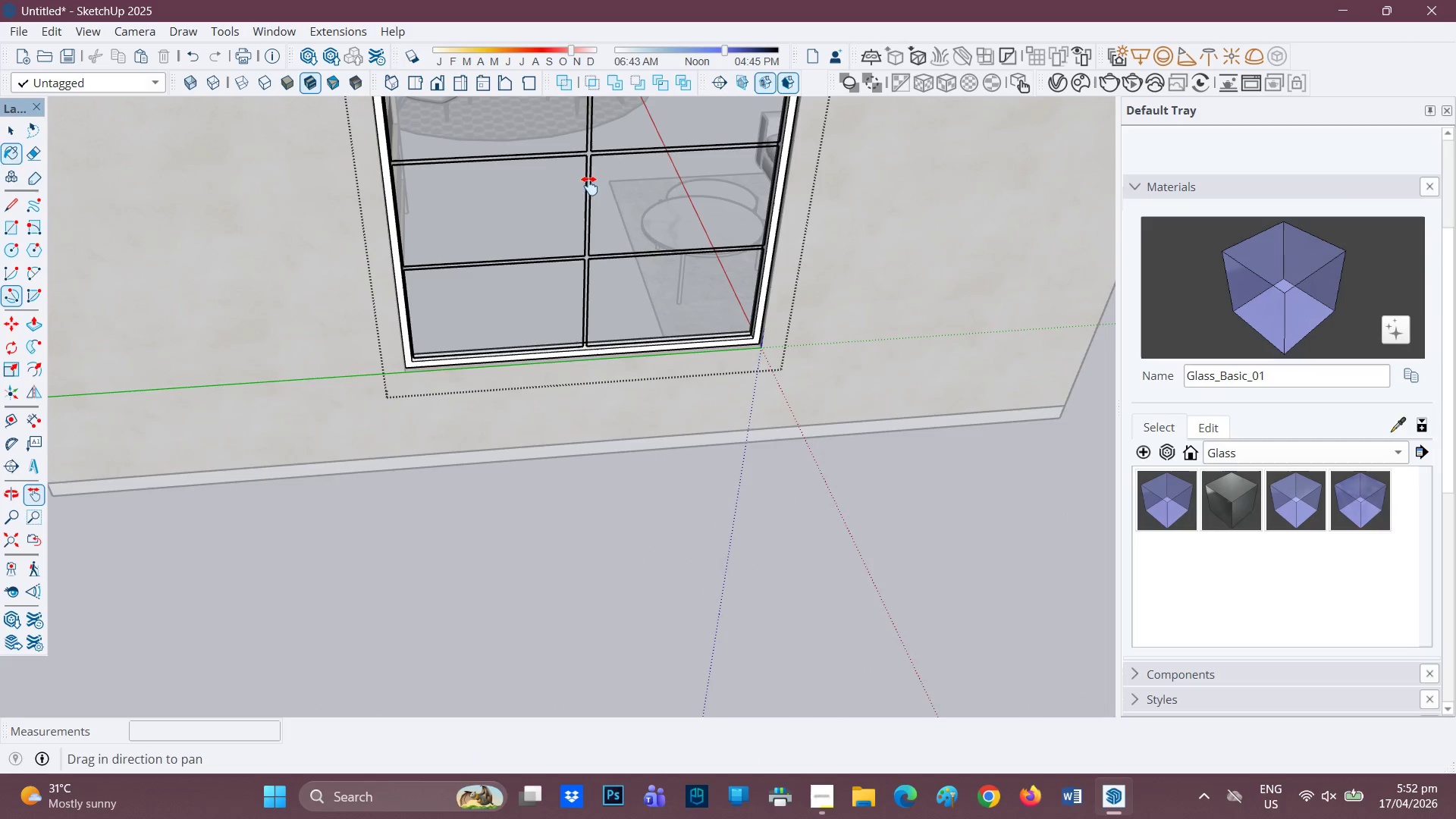 
left_click_drag(start_coordinate=[589, 186], to_coordinate=[532, 450])
 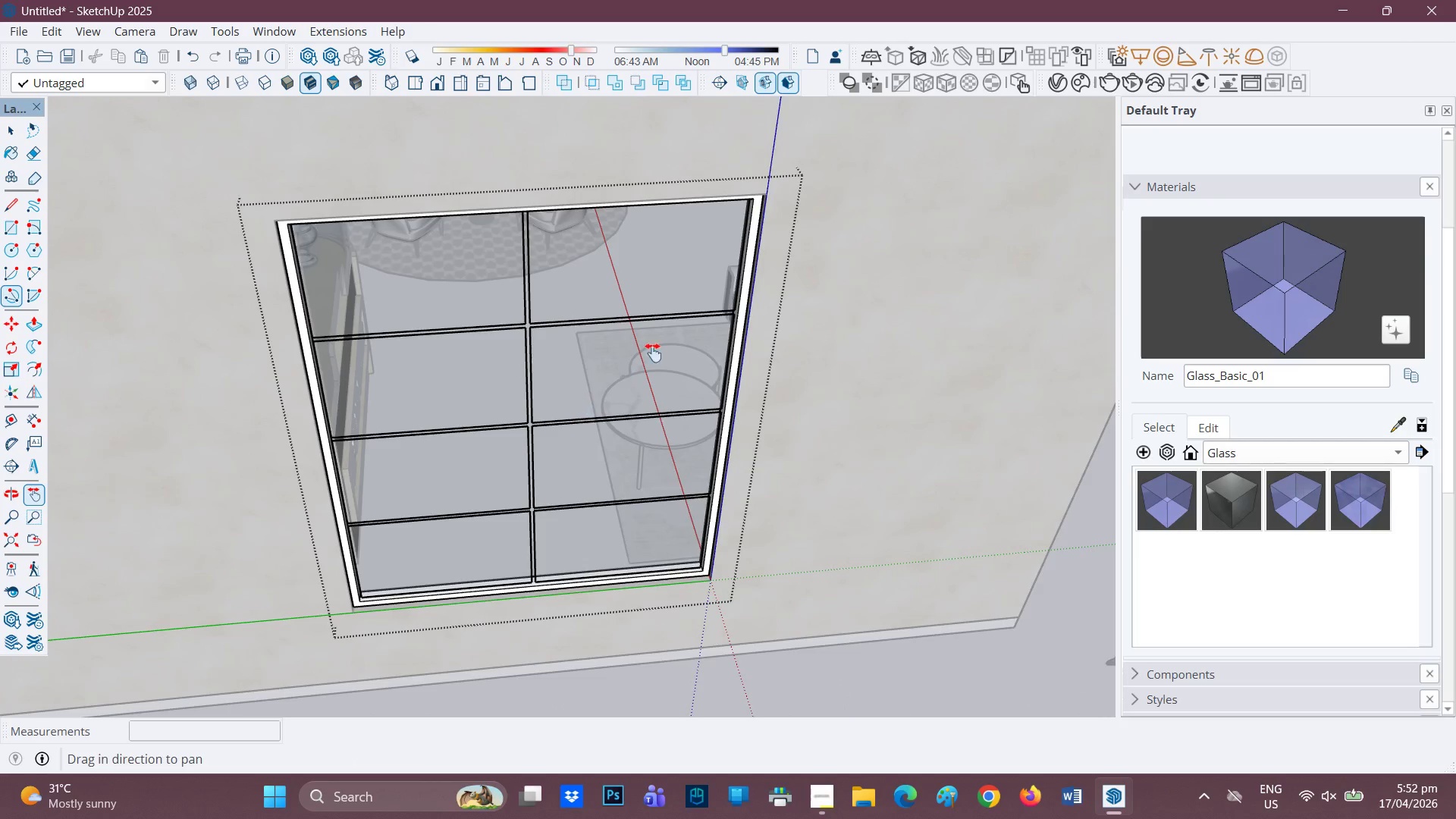 
scroll: coordinate [689, 321], scroll_direction: down, amount: 3.0
 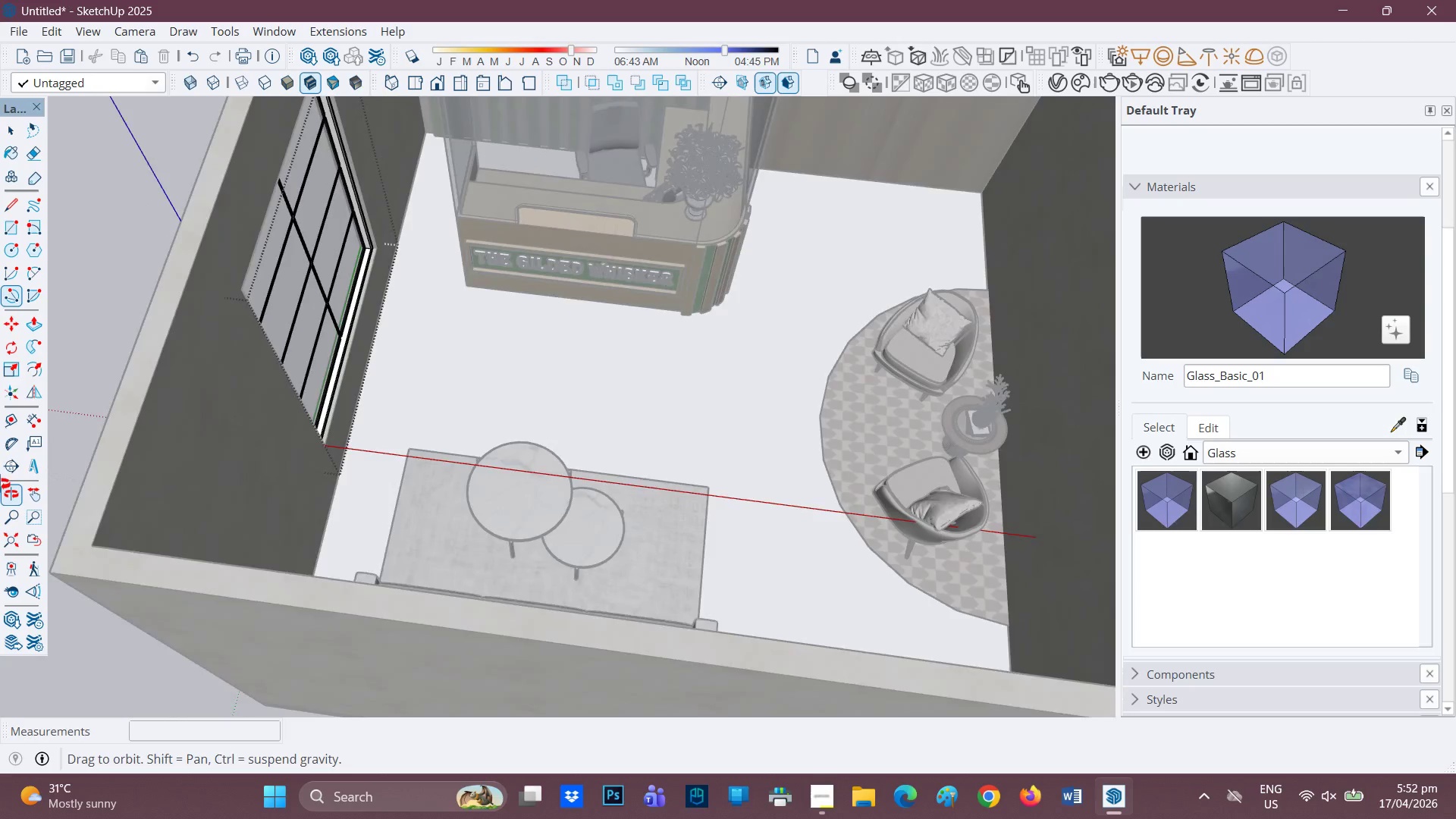 
scroll: coordinate [487, 290], scroll_direction: up, amount: 2.0
 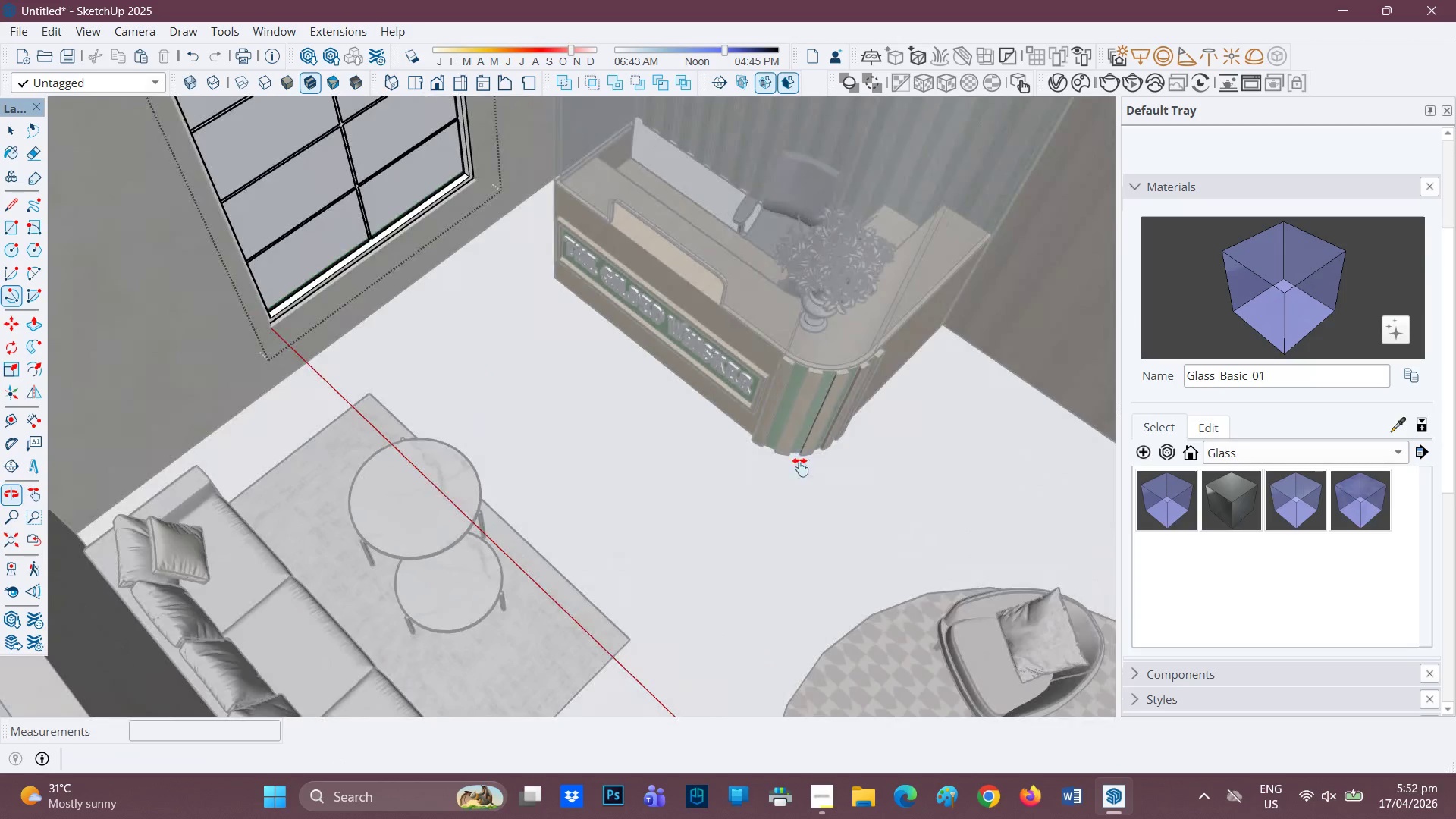 
scroll: coordinate [1188, 692], scroll_direction: down, amount: 11.0
 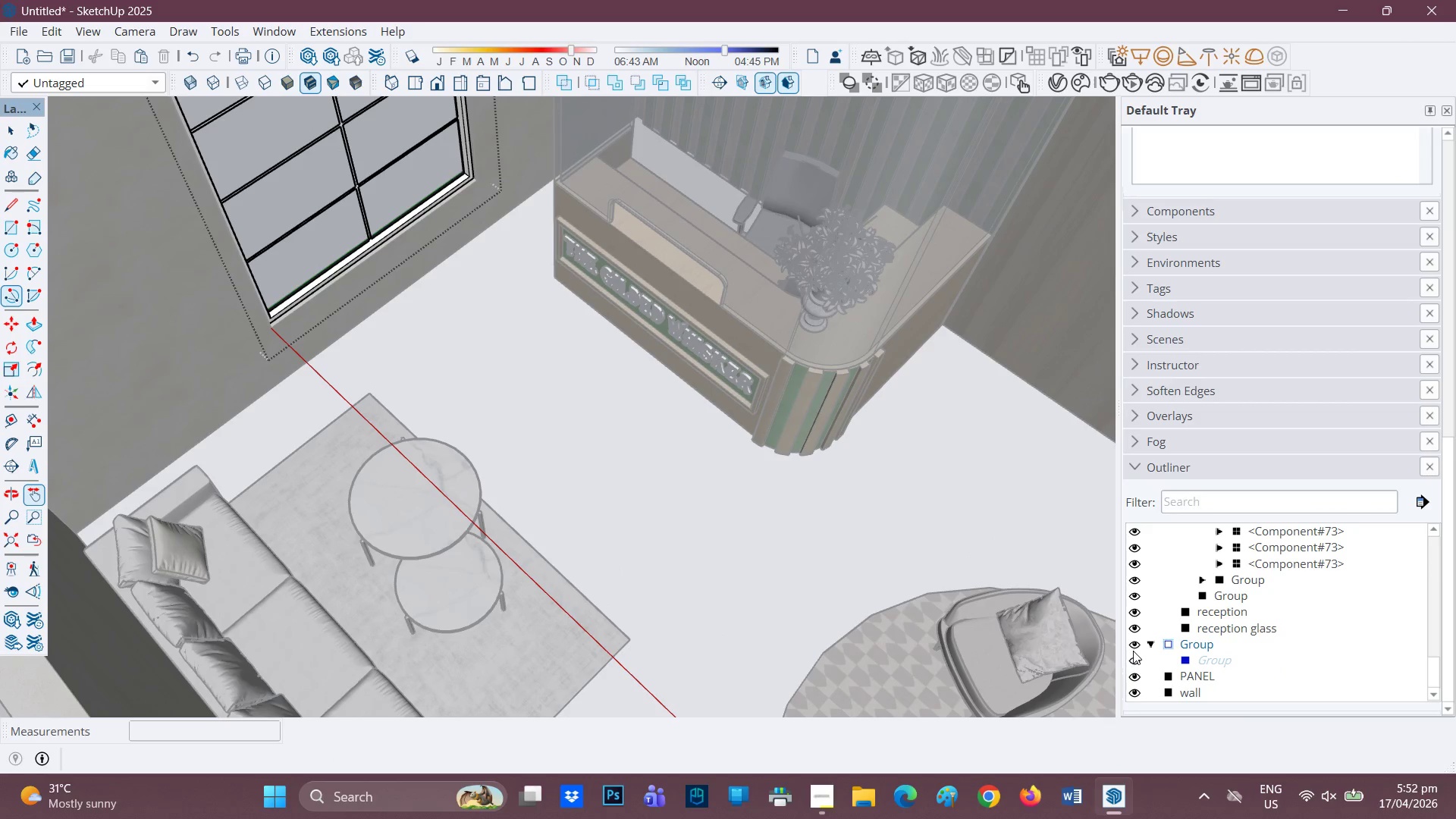 
left_click([1134, 659])
 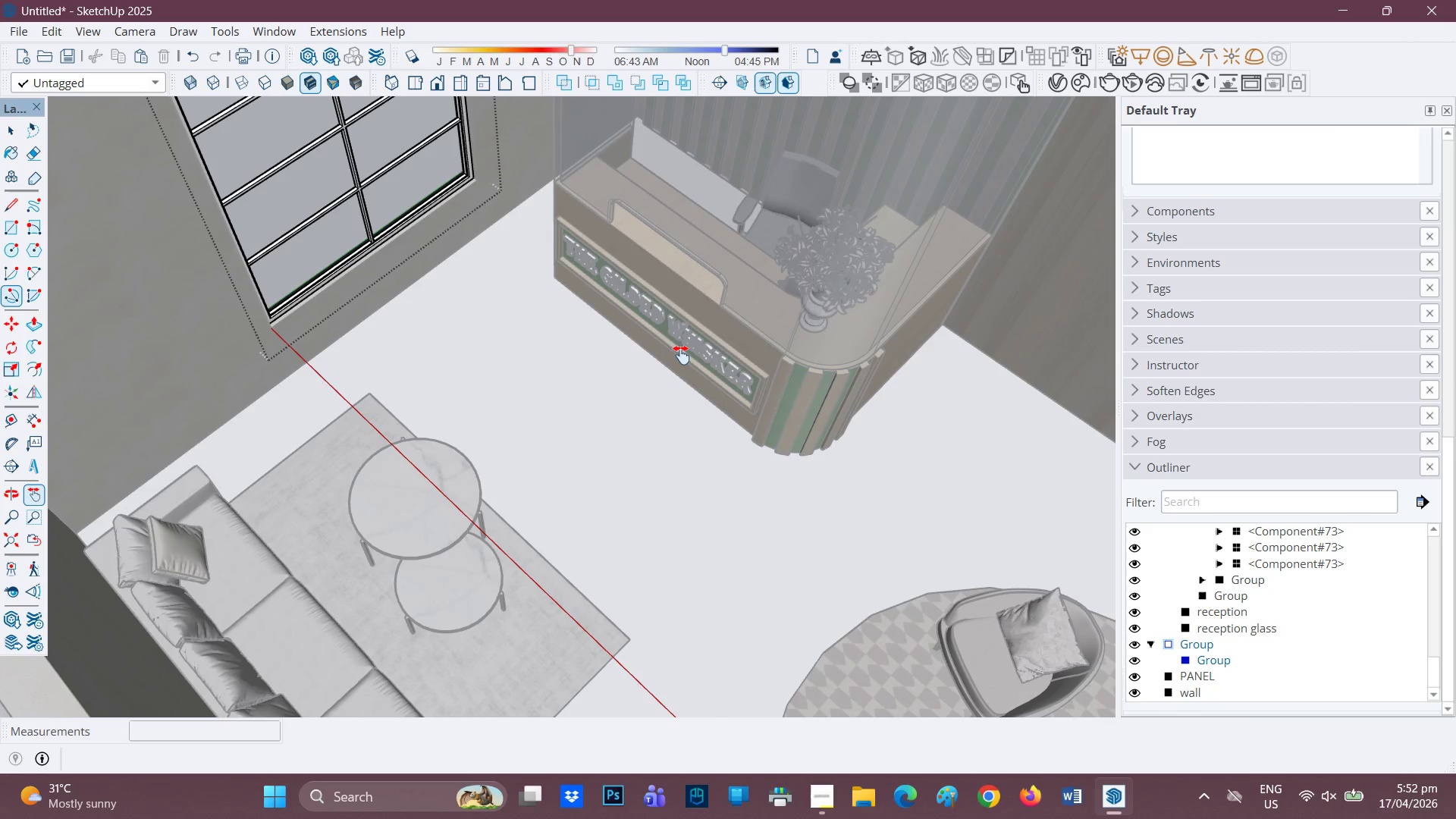 
scroll: coordinate [626, 260], scroll_direction: down, amount: 1.0
 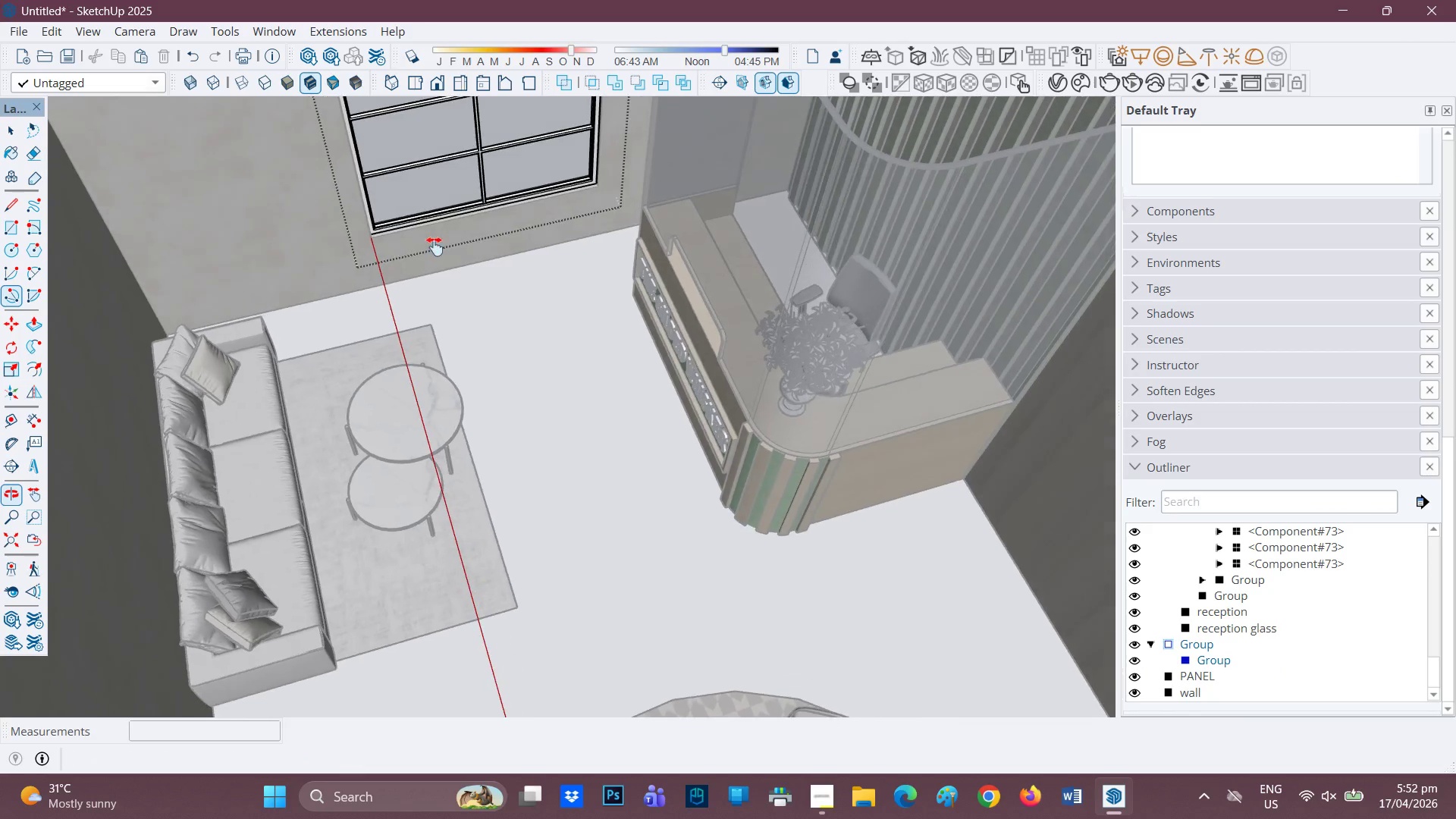 
key(H)
 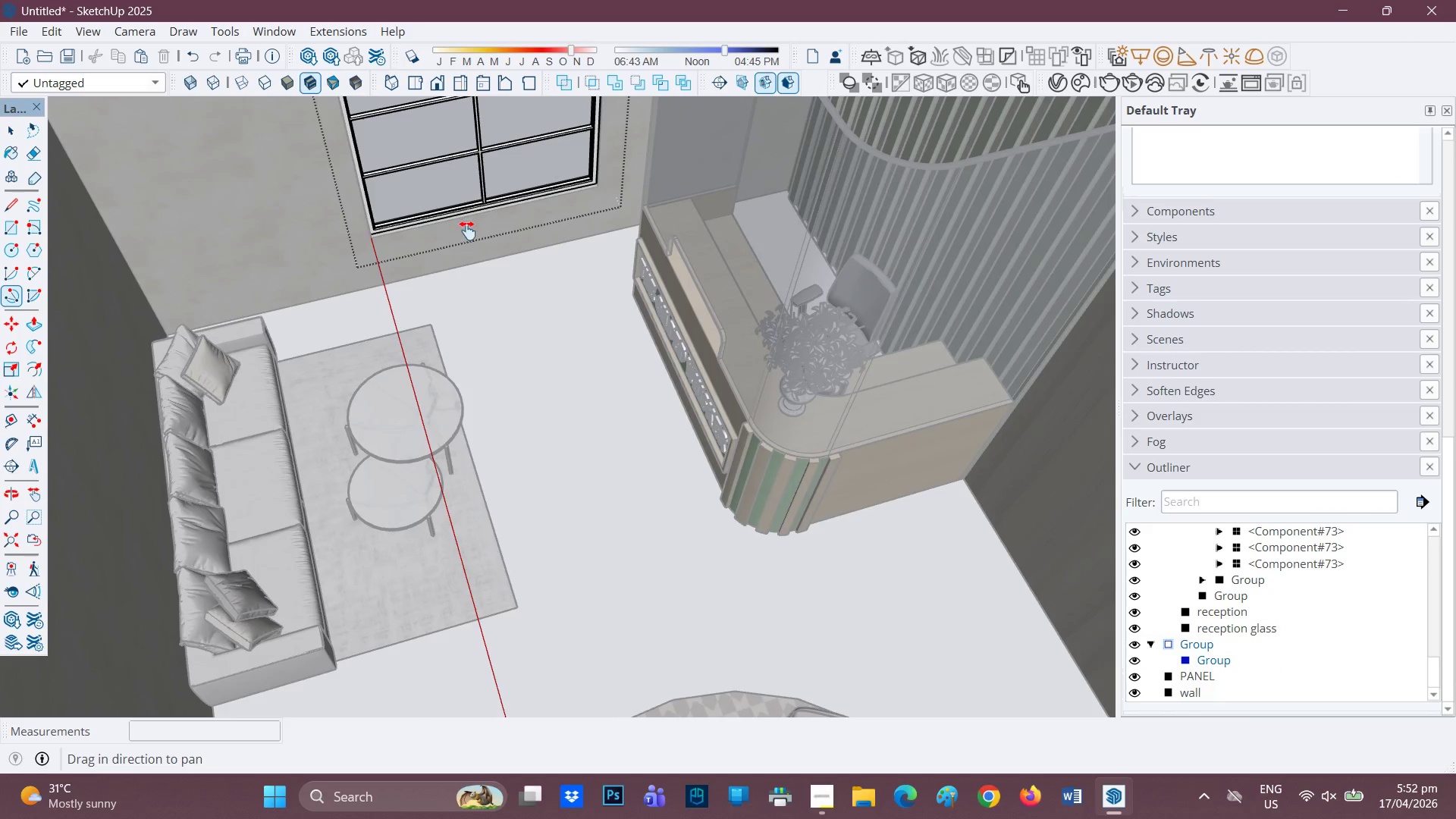 
left_click_drag(start_coordinate=[462, 228], to_coordinate=[699, 570])
 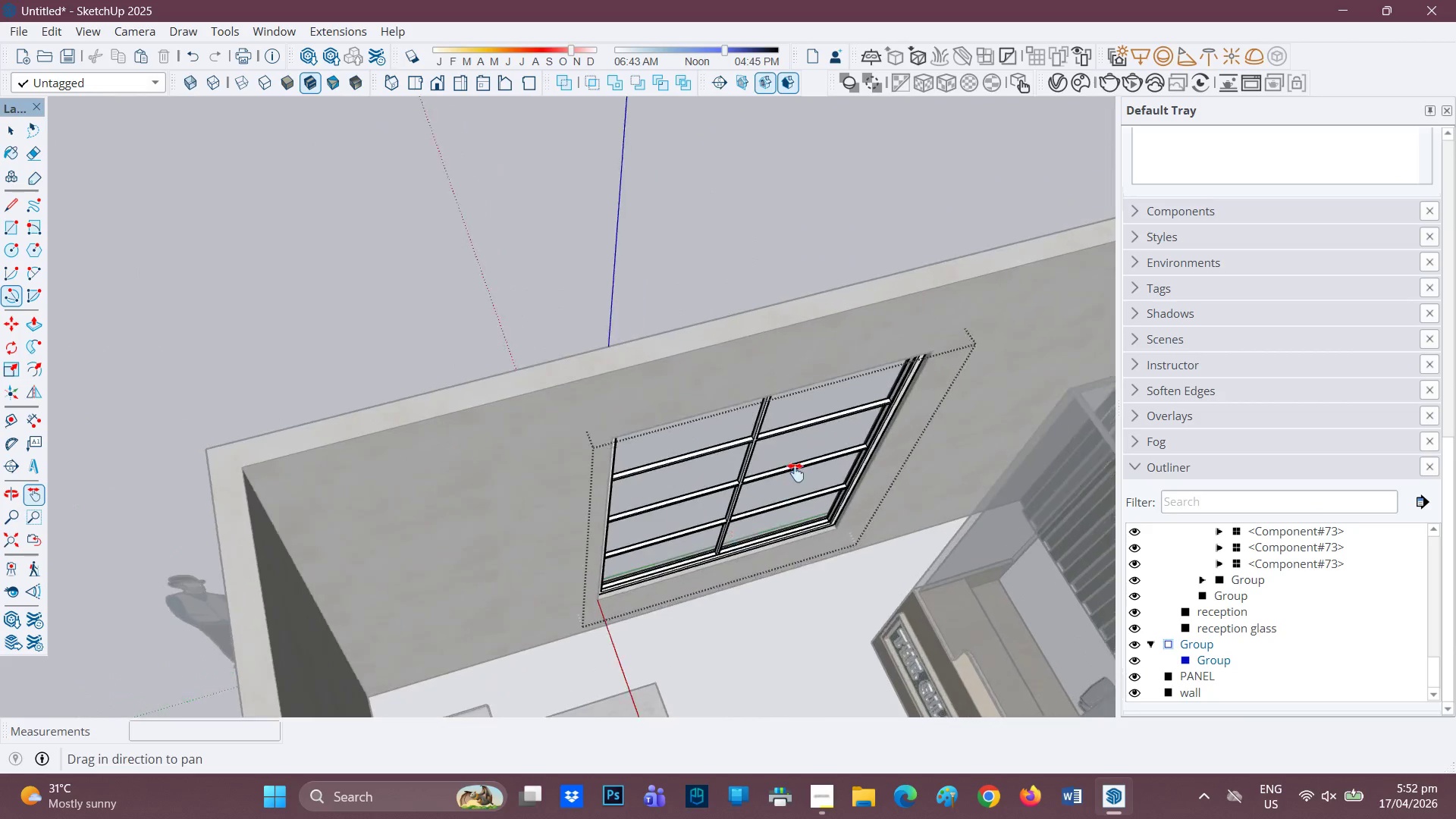 
scroll: coordinate [331, 623], scroll_direction: up, amount: 13.0
 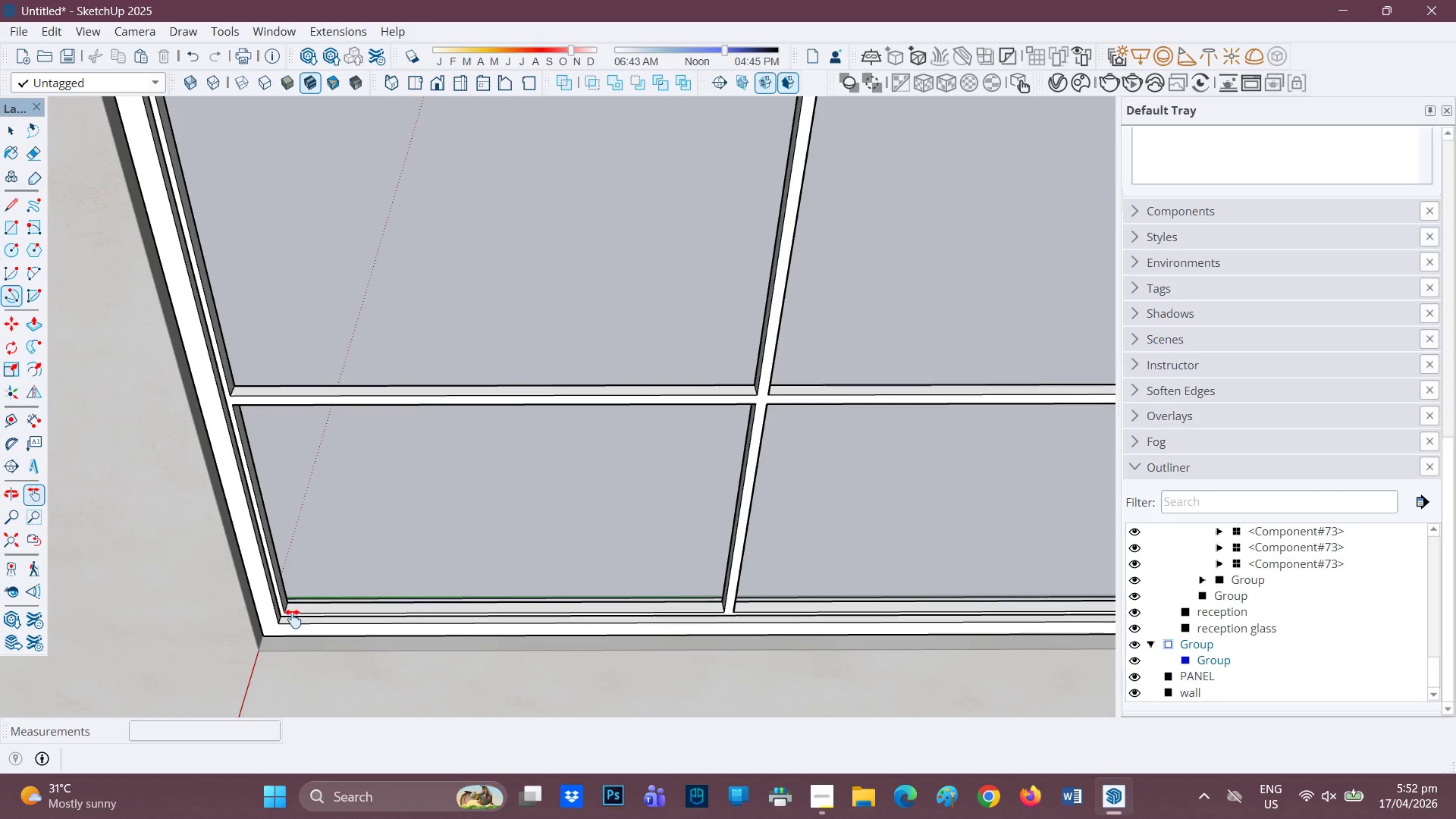 
key(R)
 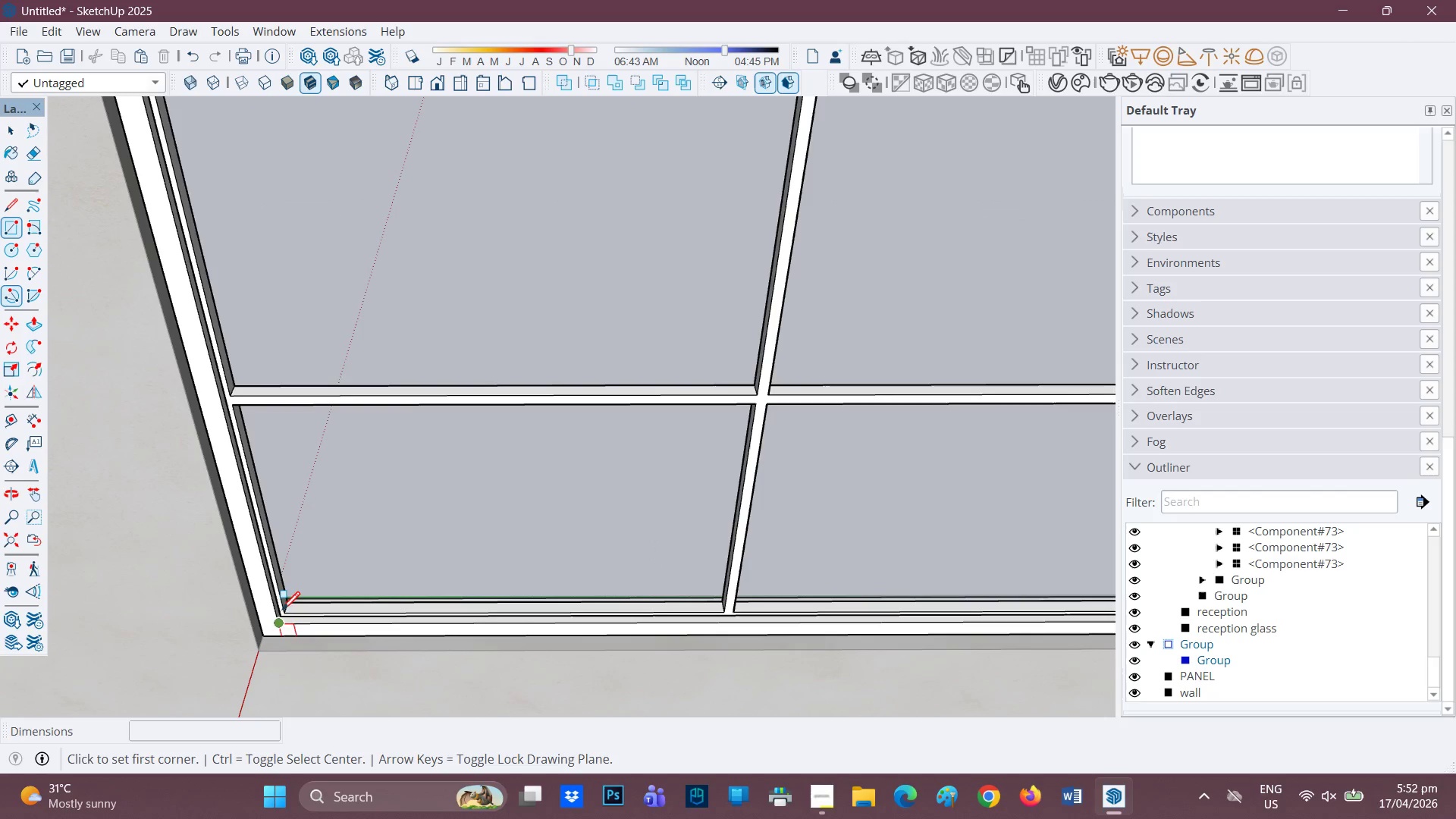 
key(Space)
 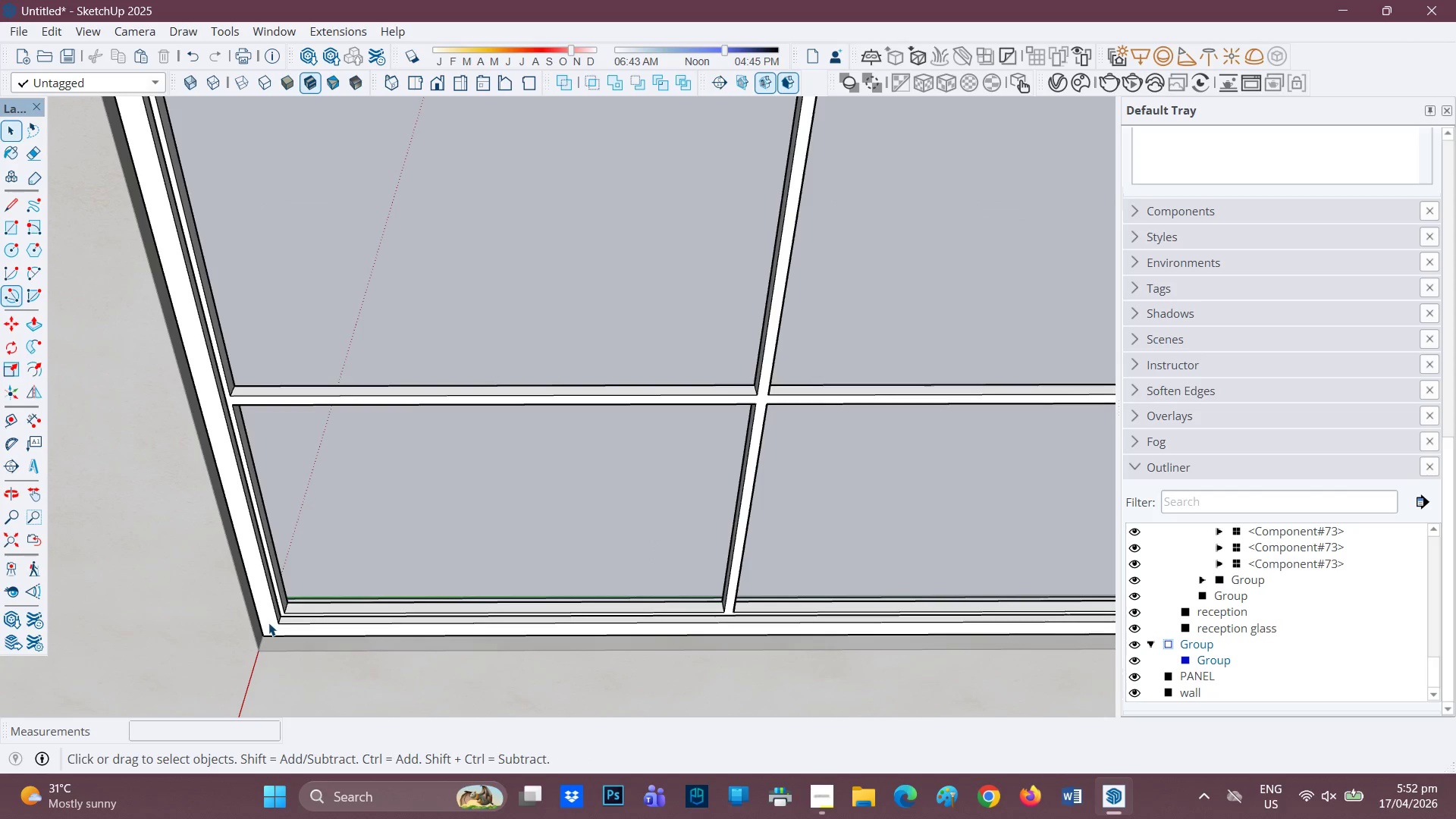 
left_click([268, 623])
 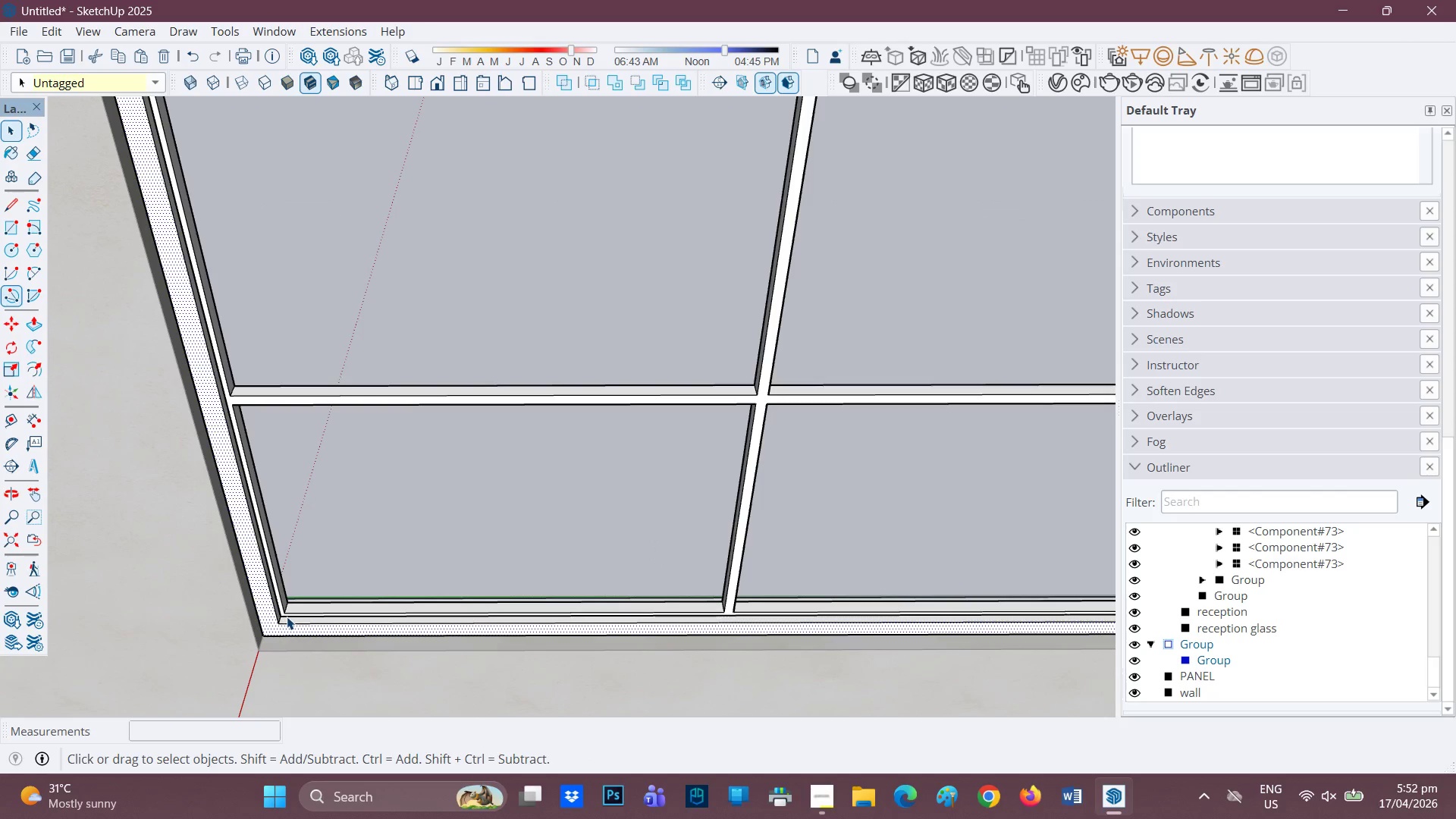 
scroll: coordinate [312, 620], scroll_direction: up, amount: 2.0
 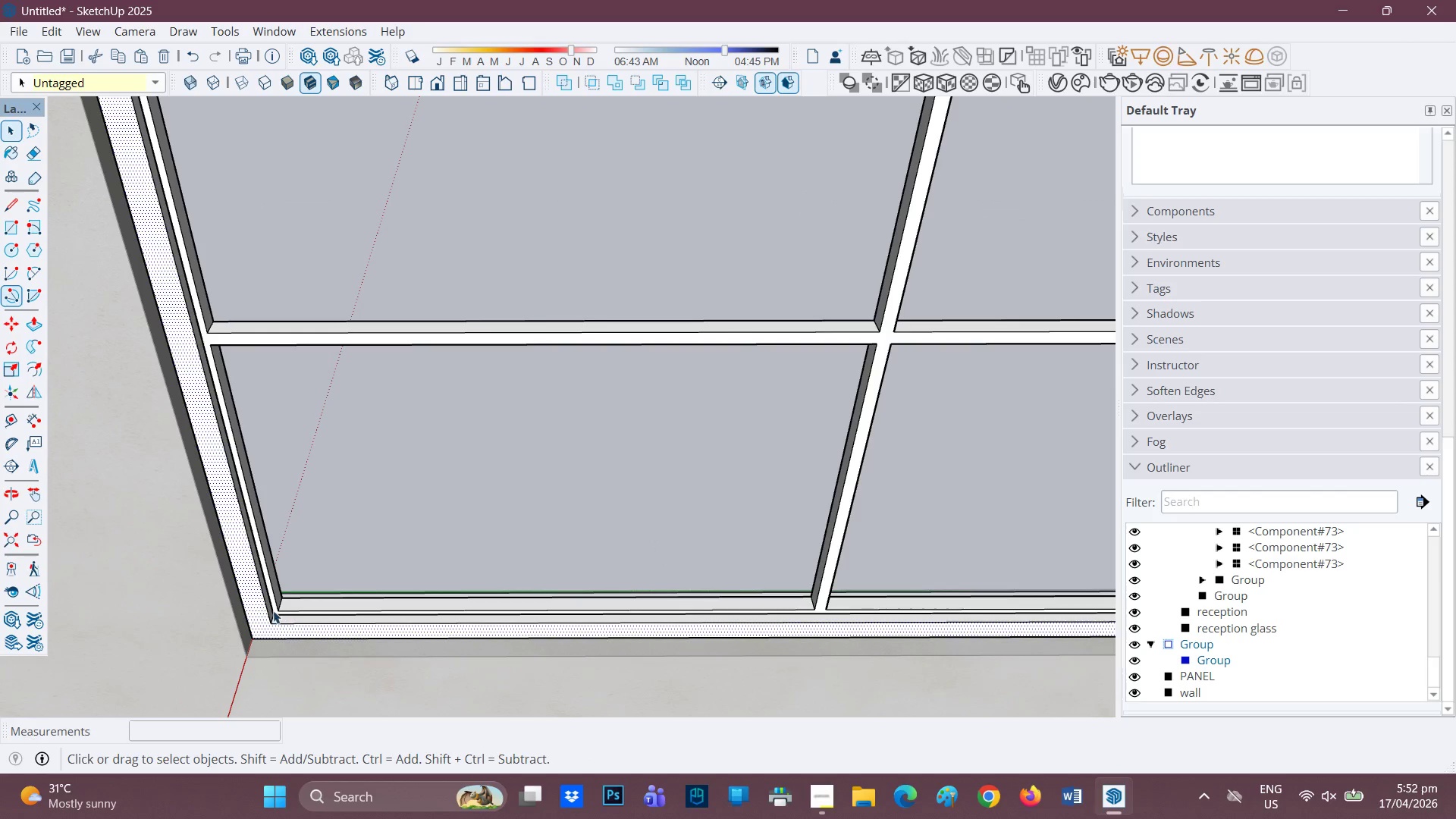 
key(R)
 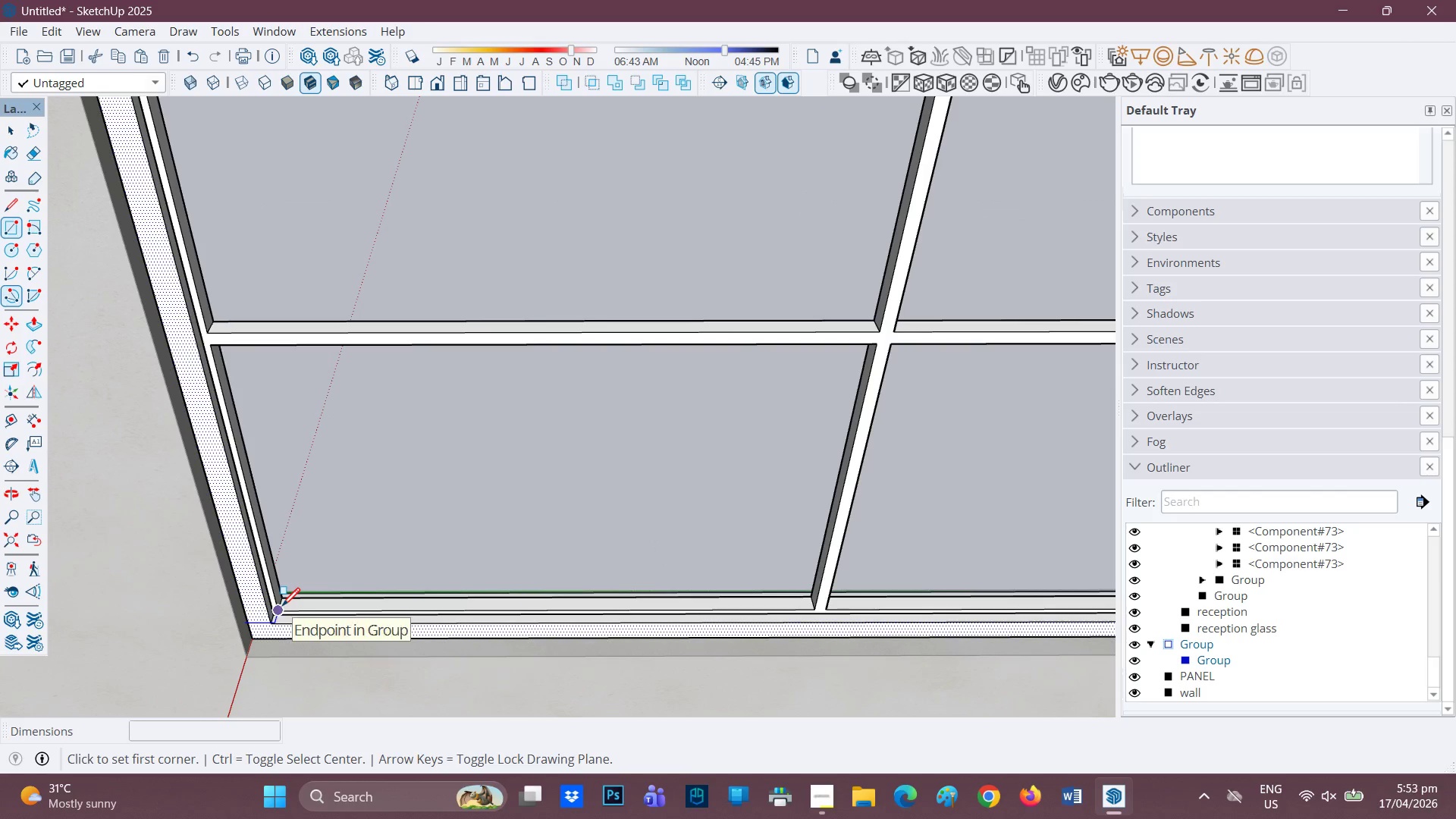 
left_click([282, 607])
 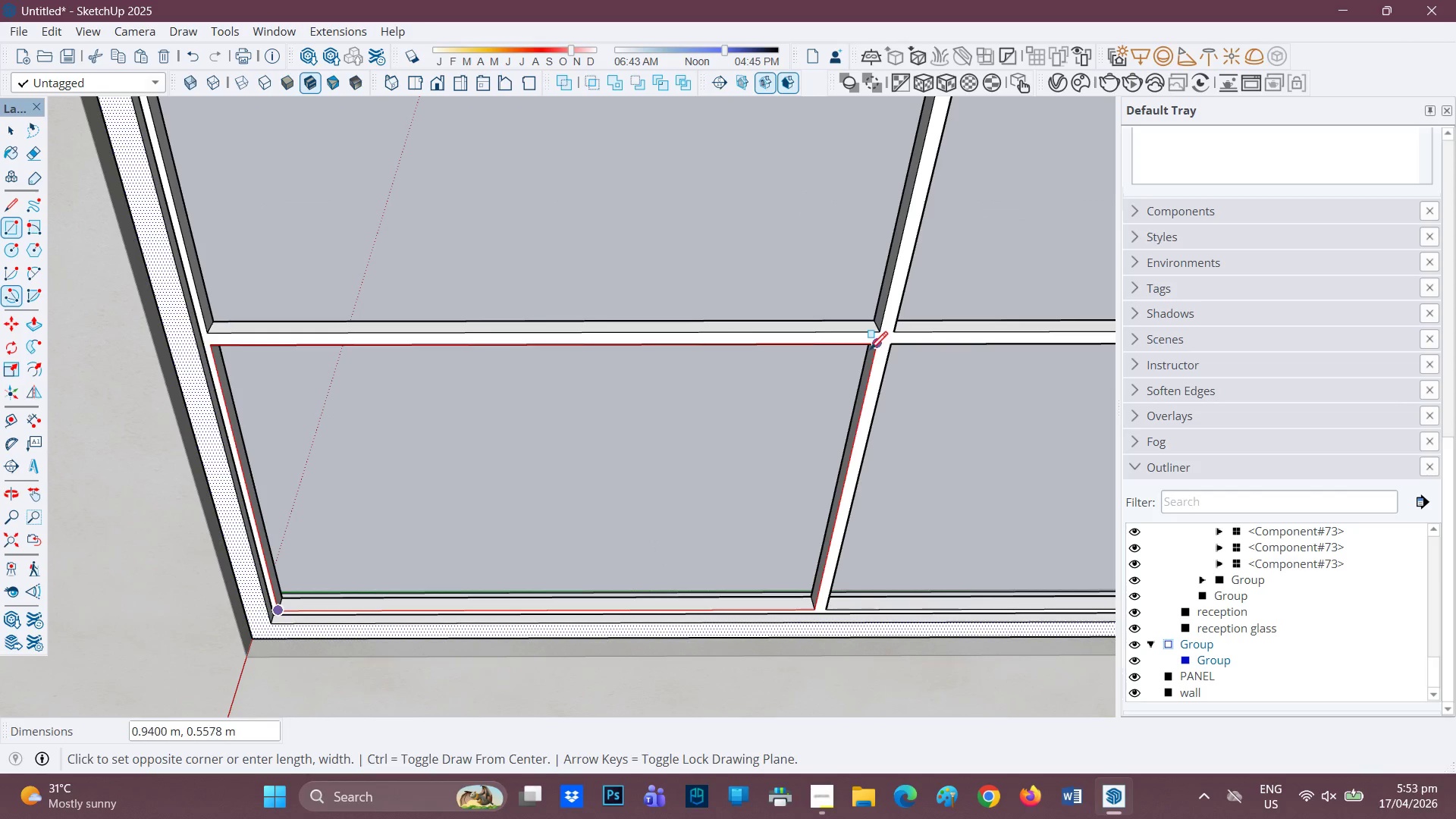 
left_click([870, 350])
 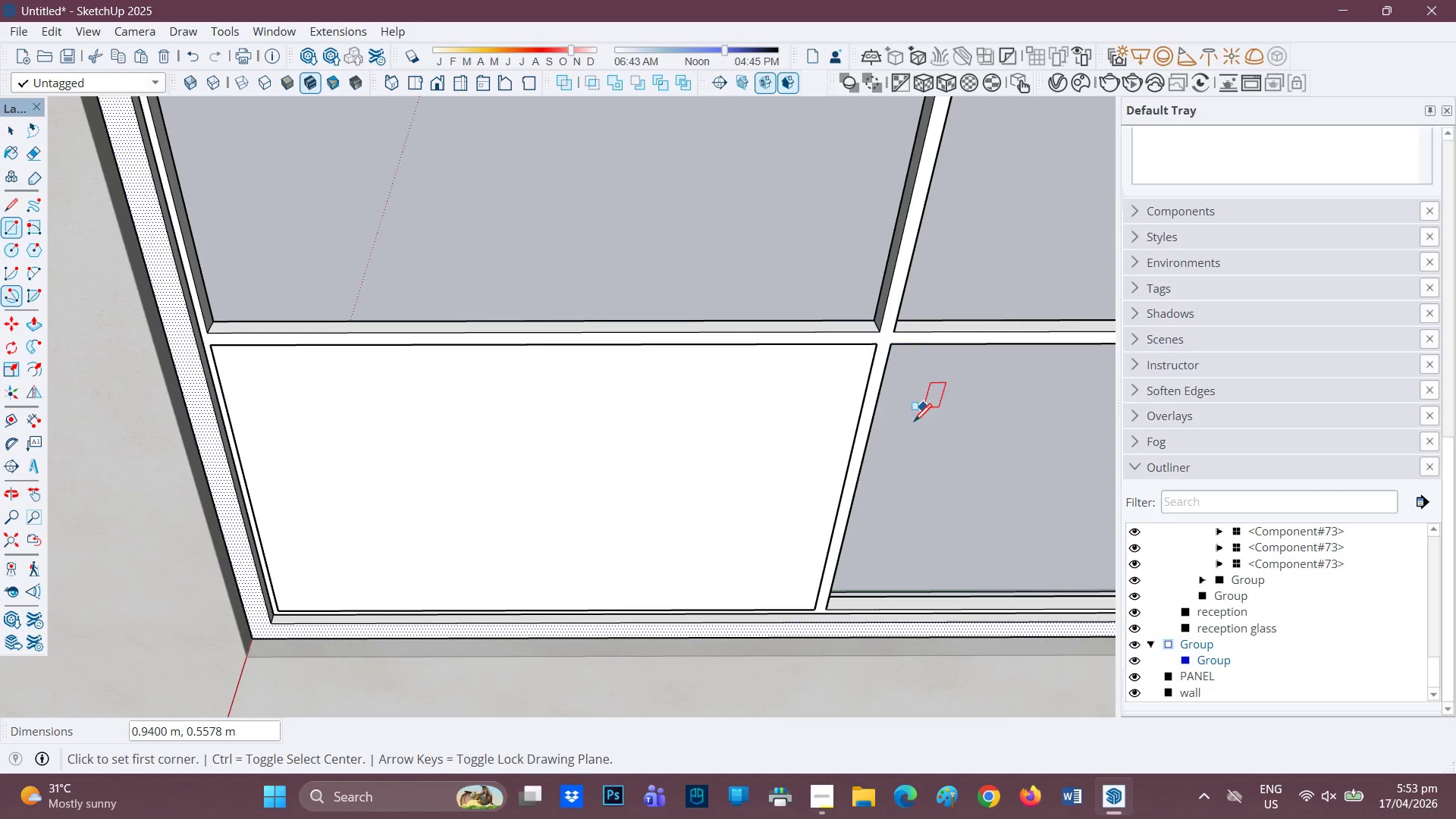 
scroll: coordinate [907, 424], scroll_direction: down, amount: 2.0
 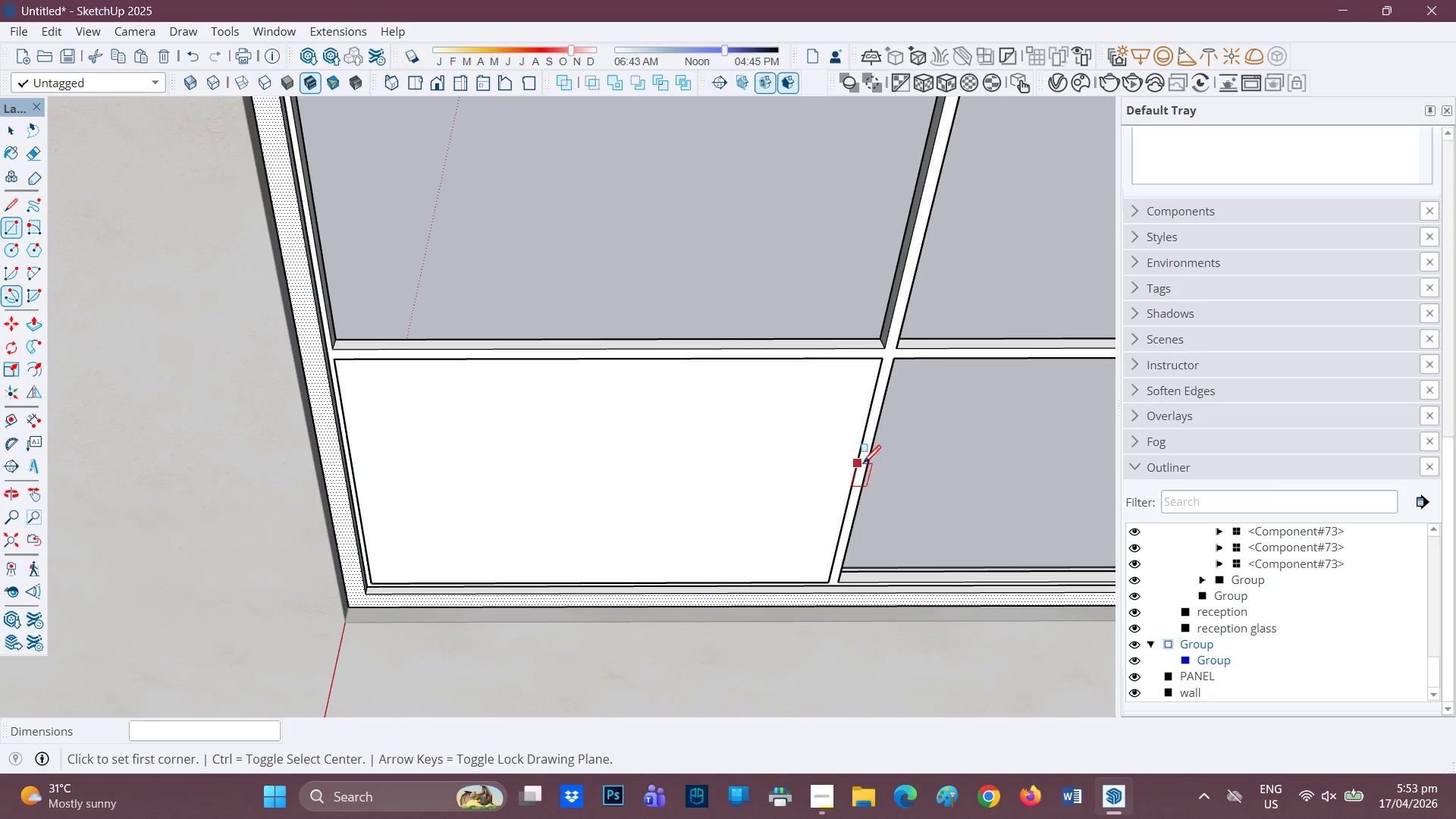 
key(H)
 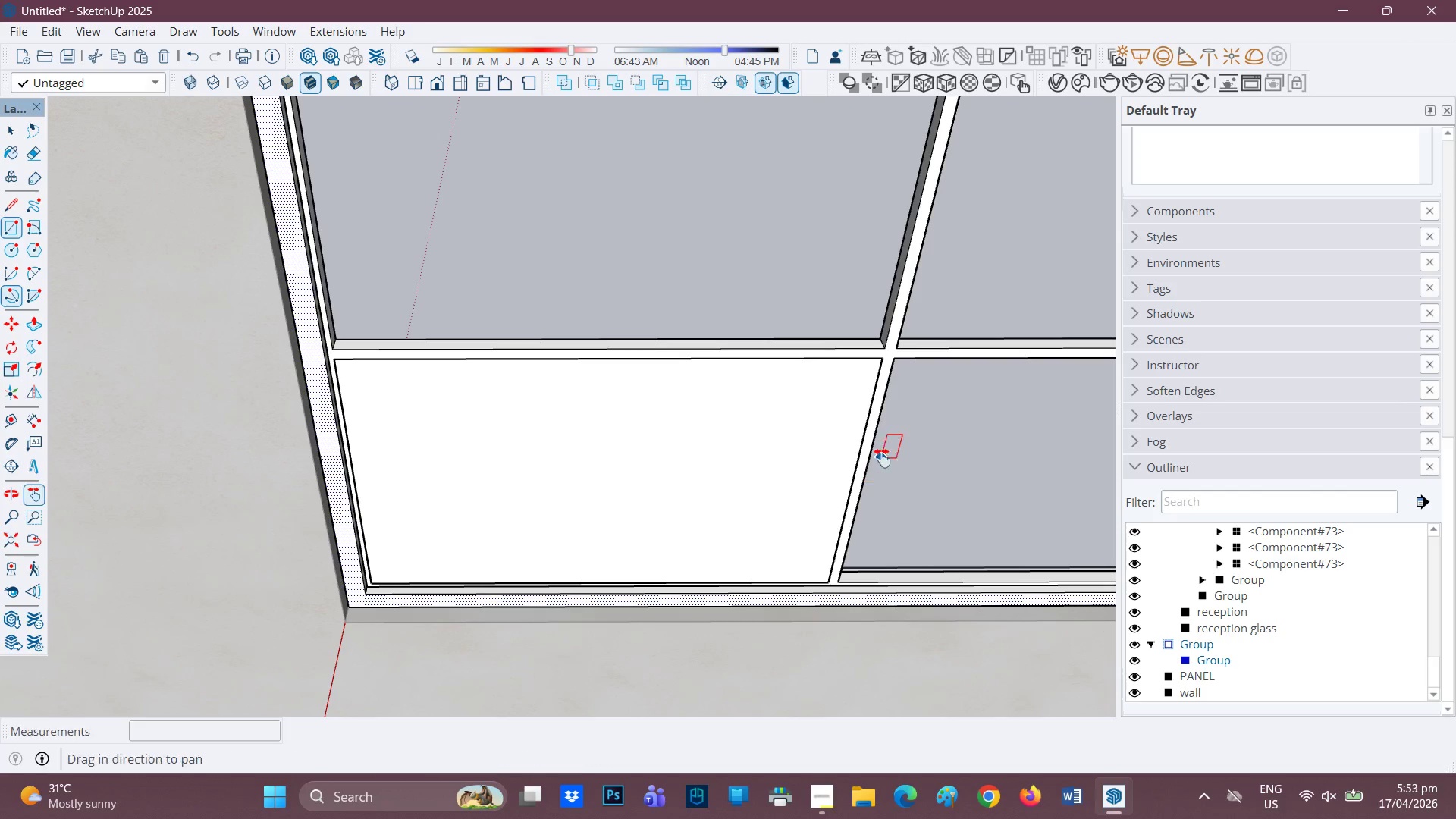 
left_click_drag(start_coordinate=[882, 458], to_coordinate=[438, 439])
 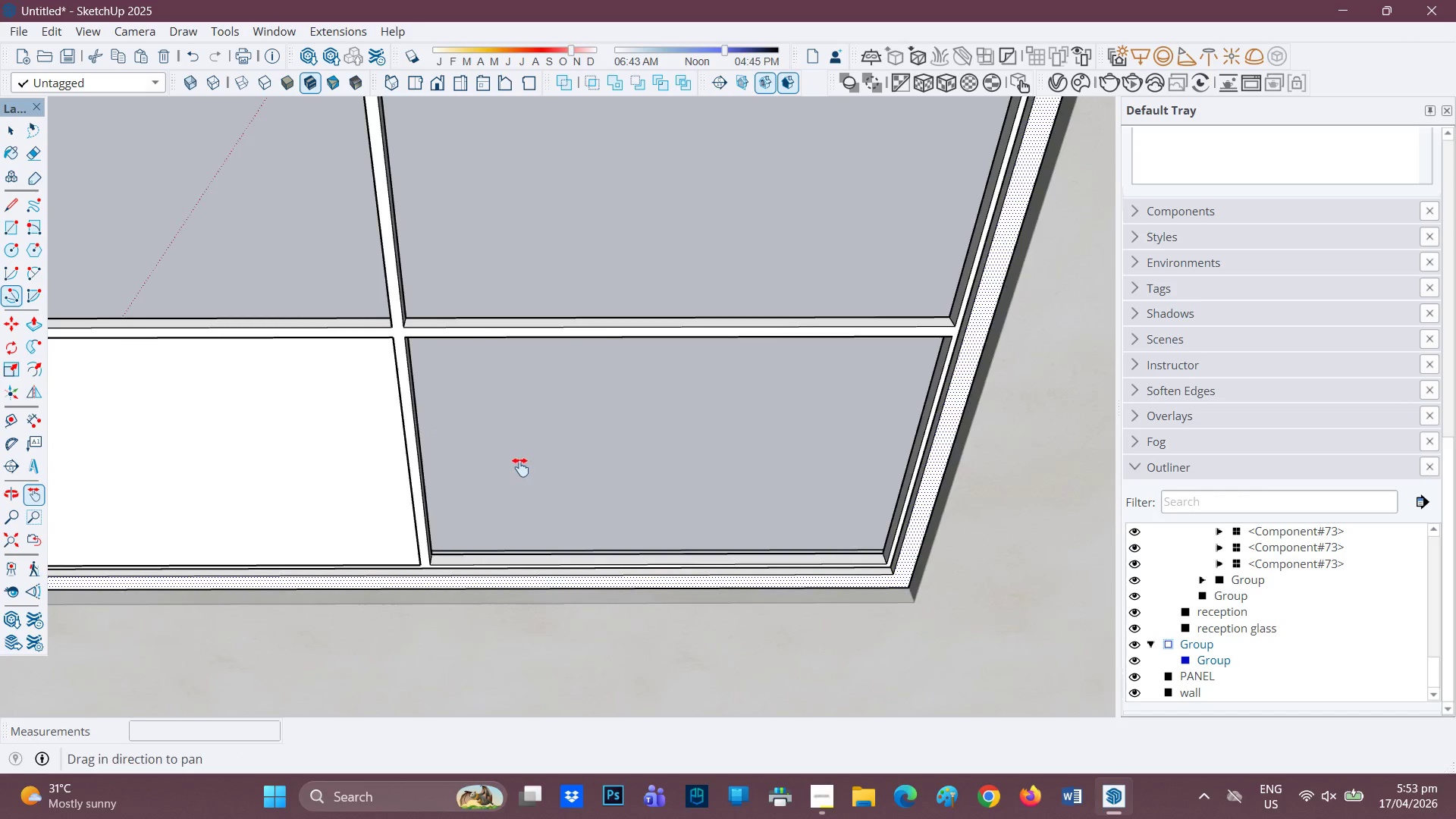 
scroll: coordinate [522, 467], scroll_direction: up, amount: 1.0
 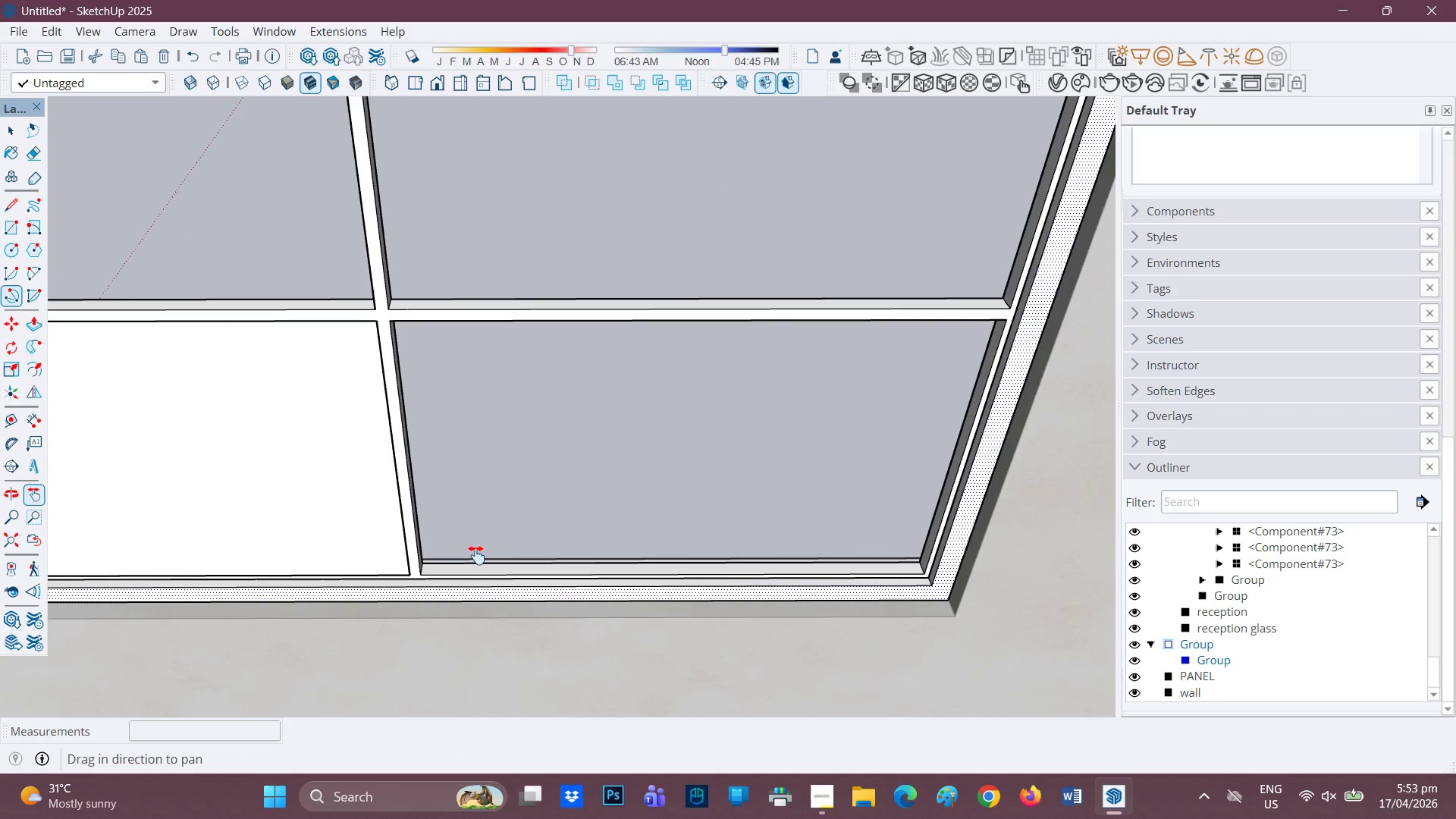 
key(R)
 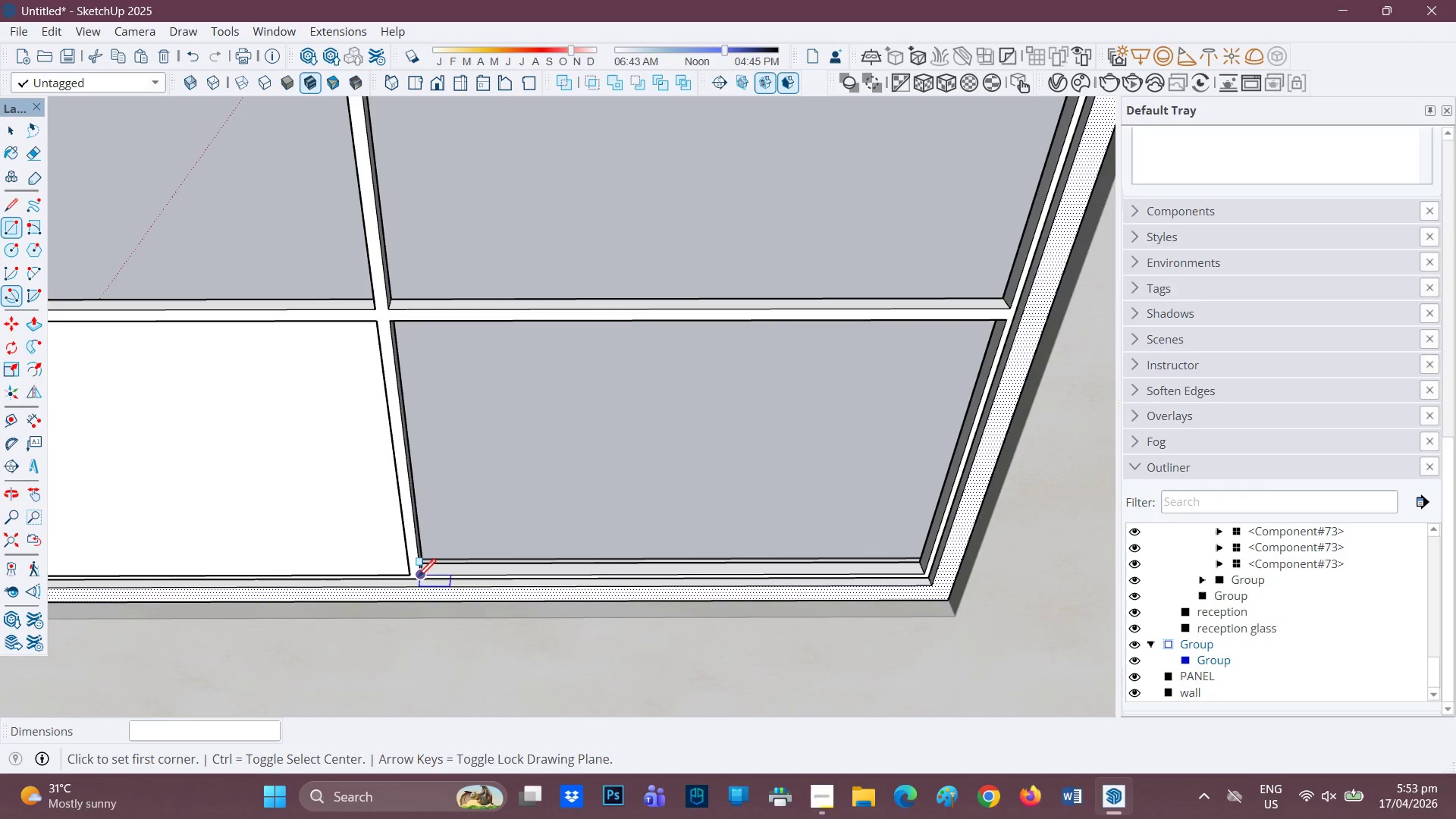 
left_click_drag(start_coordinate=[418, 579], to_coordinate=[424, 575])
 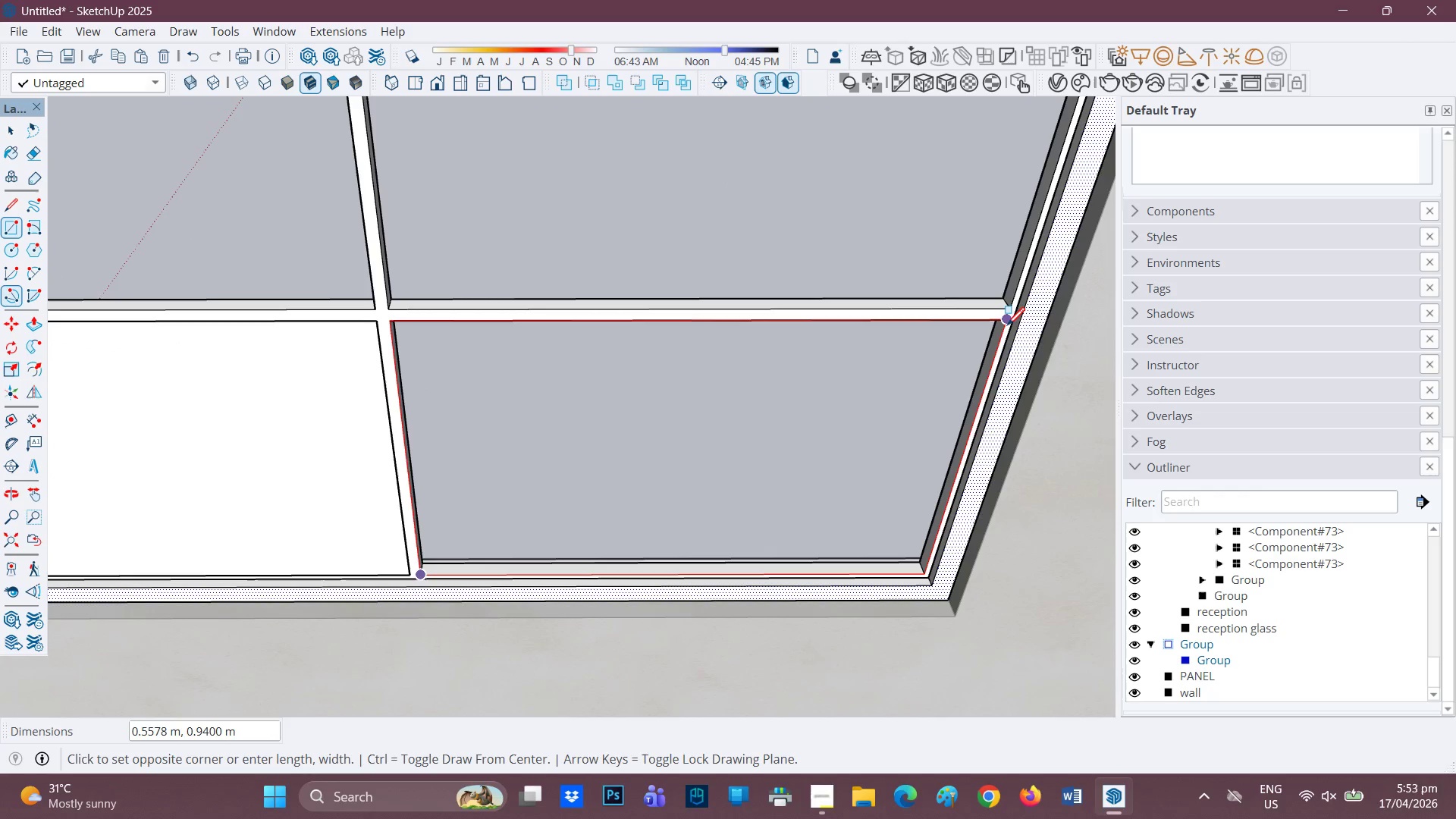 
left_click([1004, 326])
 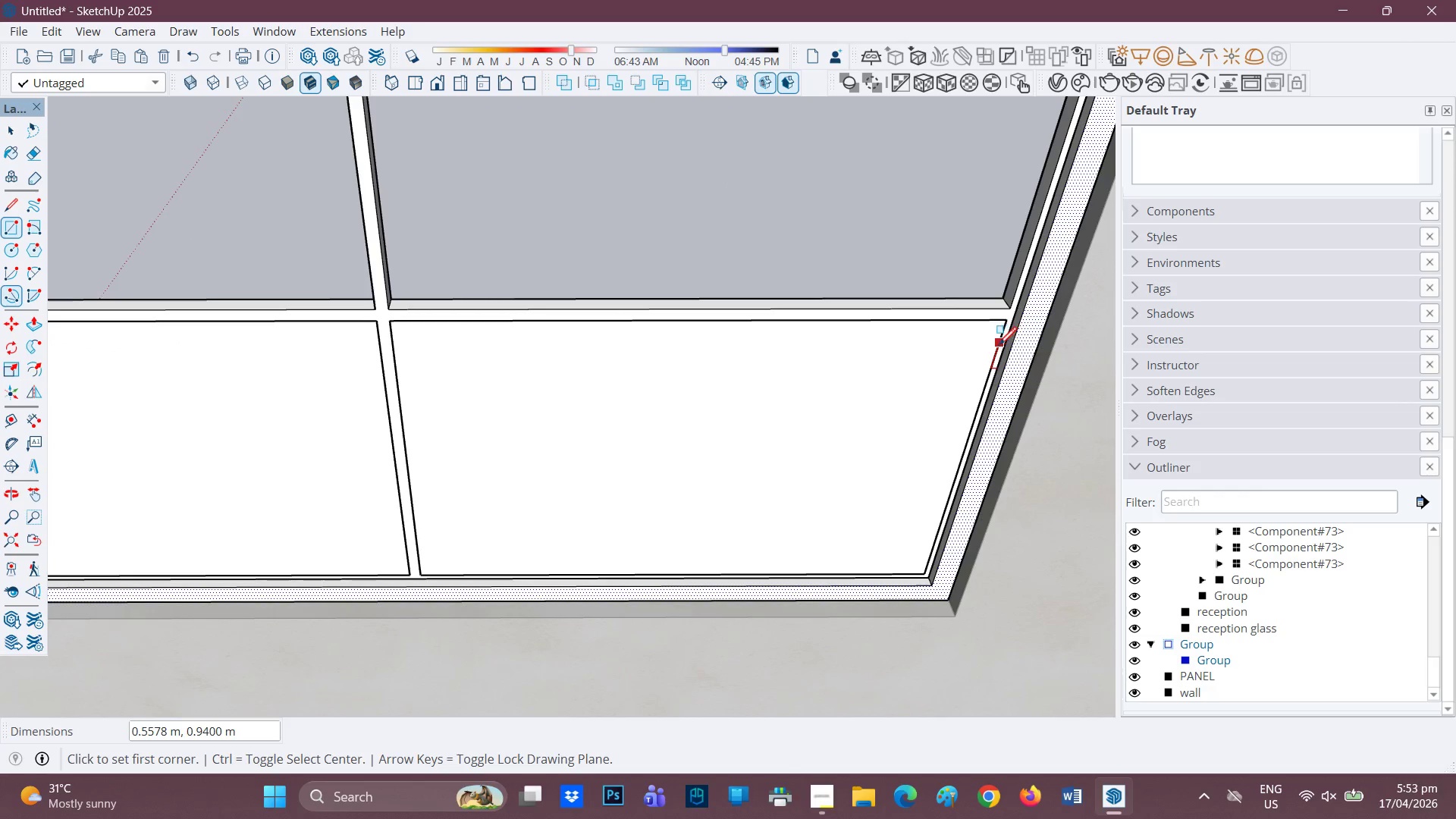 
scroll: coordinate [997, 347], scroll_direction: down, amount: 2.0
 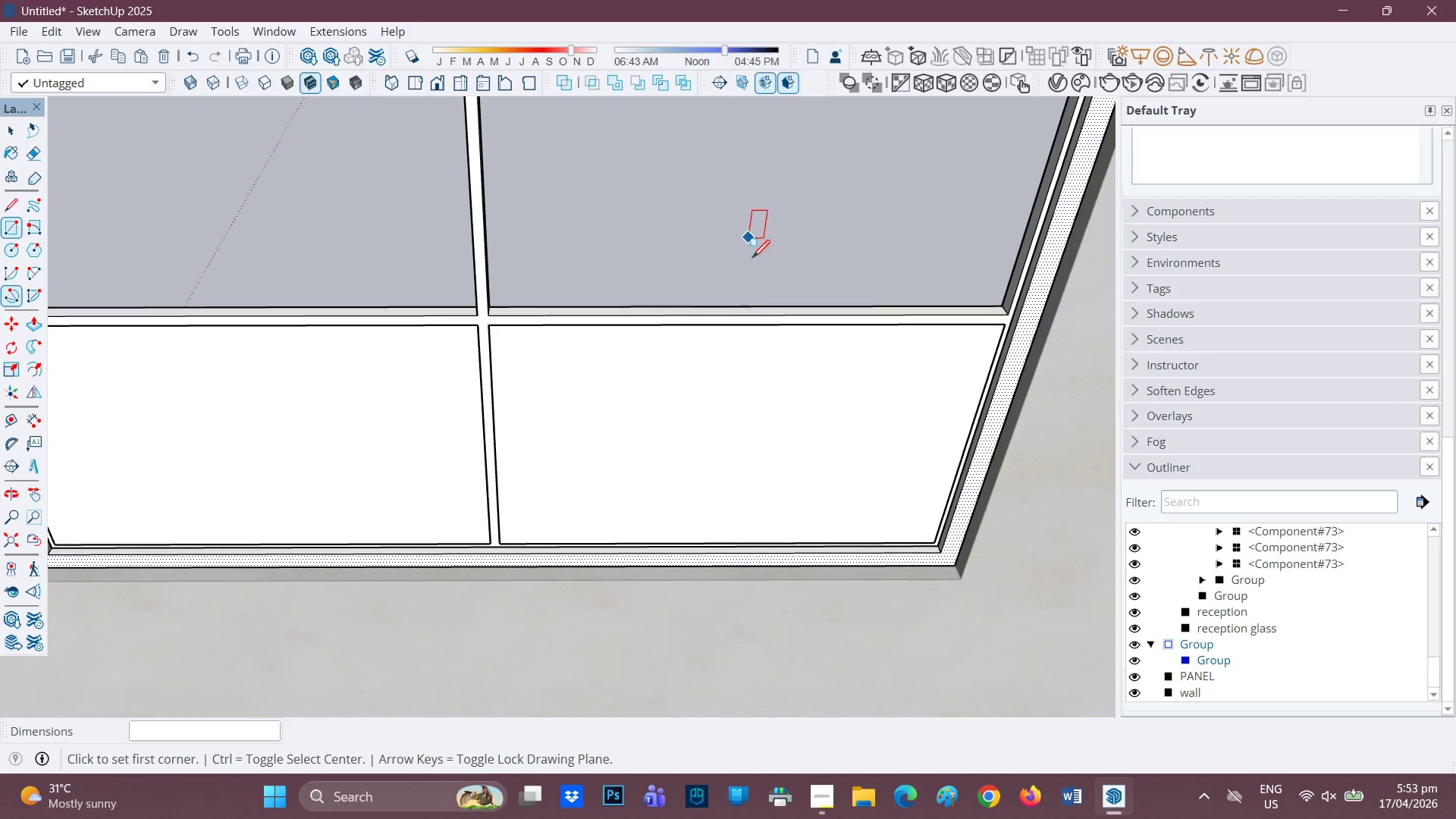 
key(H)
 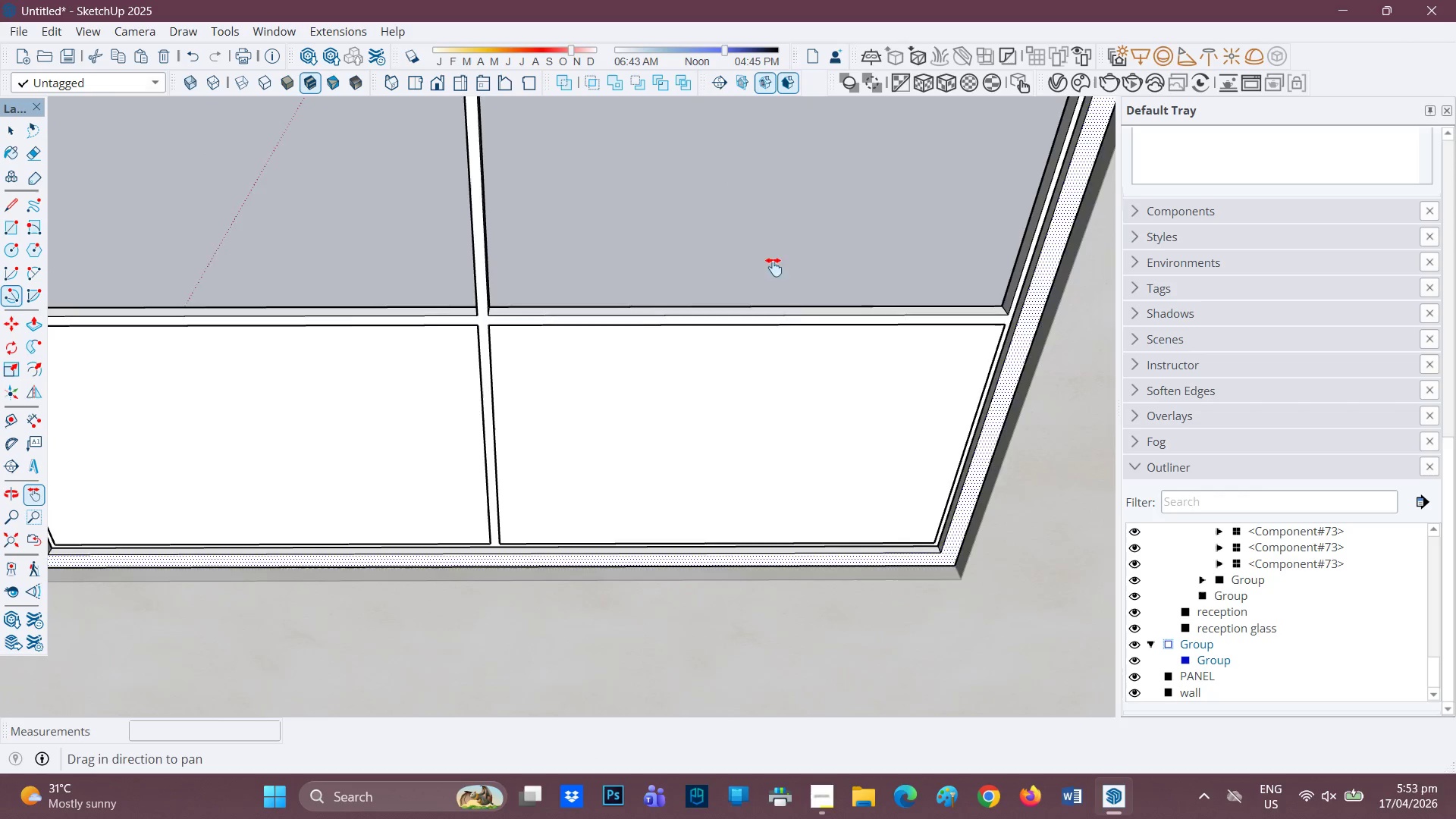 
left_click_drag(start_coordinate=[773, 263], to_coordinate=[829, 389])
 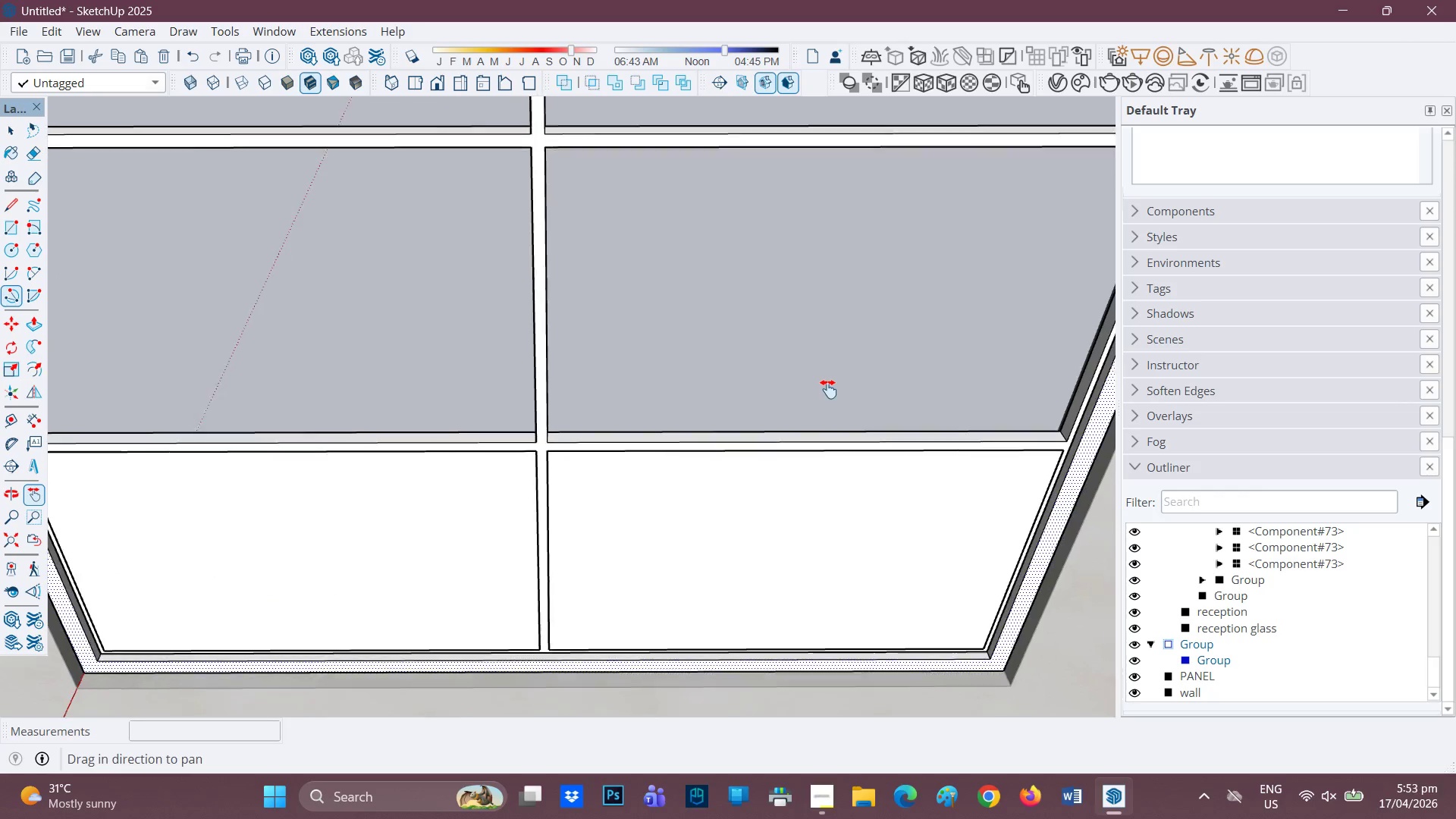 
scroll: coordinate [824, 388], scroll_direction: down, amount: 2.0
 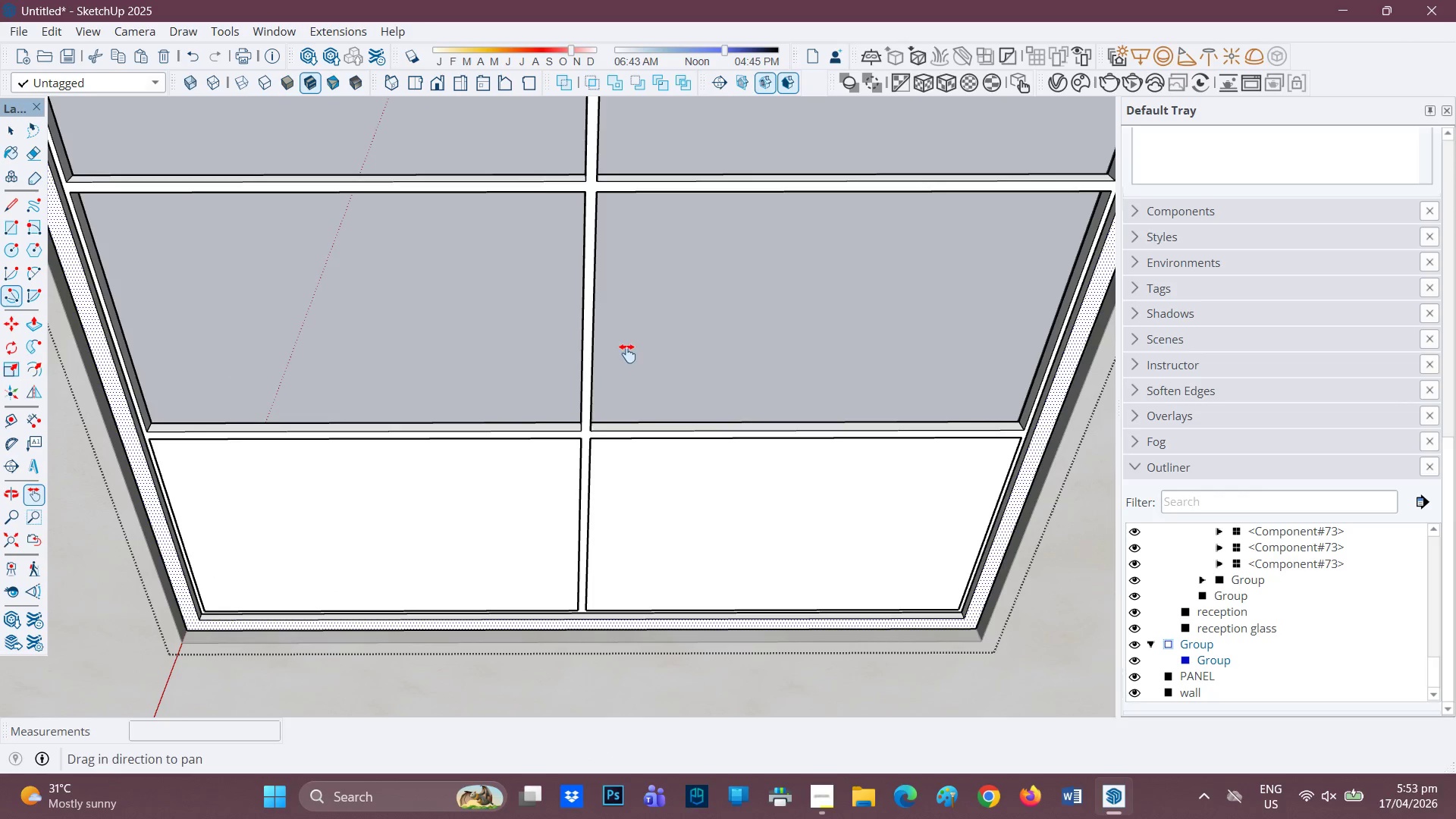 
key(R)
 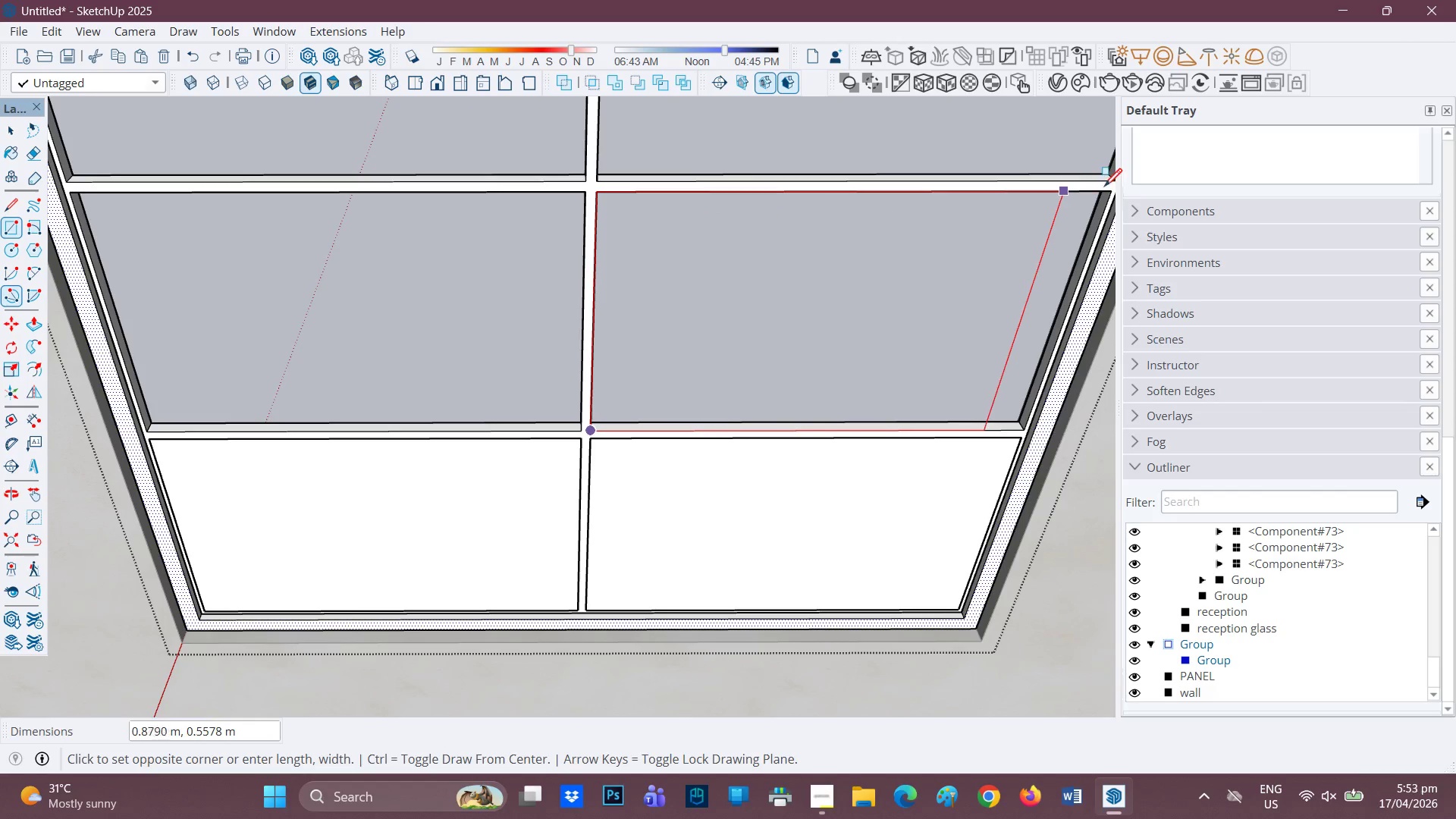 
left_click([1109, 192])
 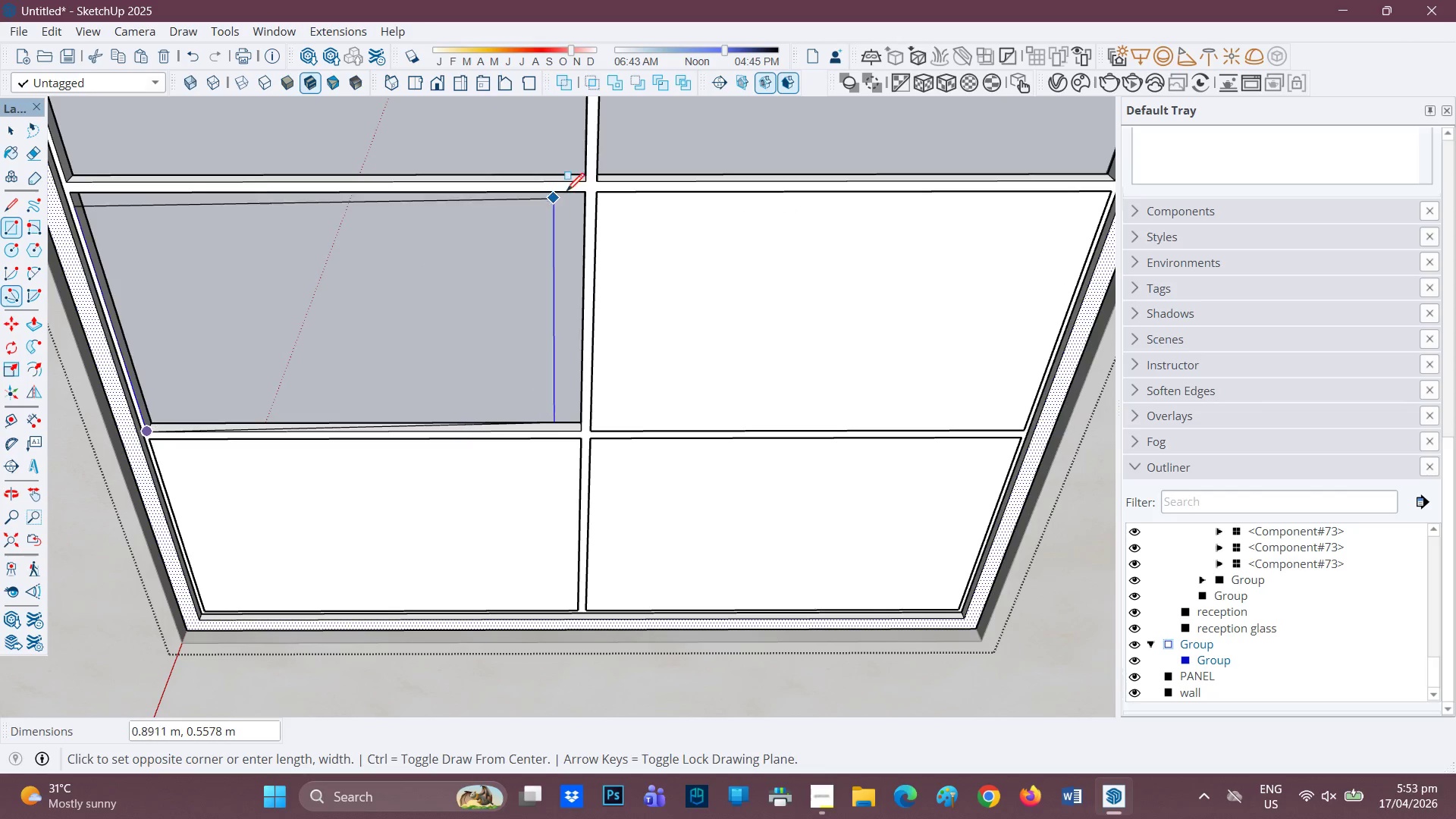 
left_click([582, 197])
 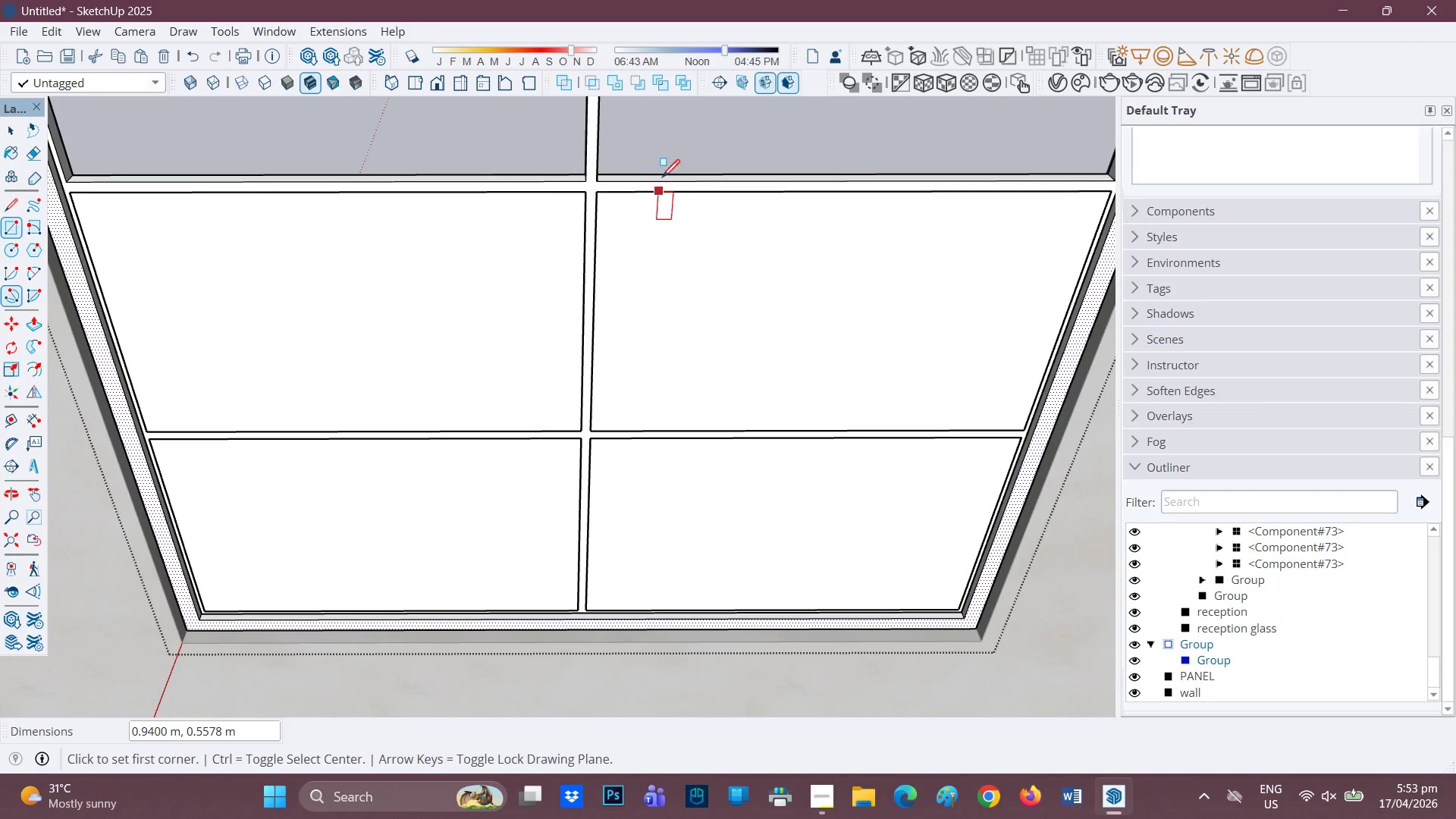 
type(JH)
 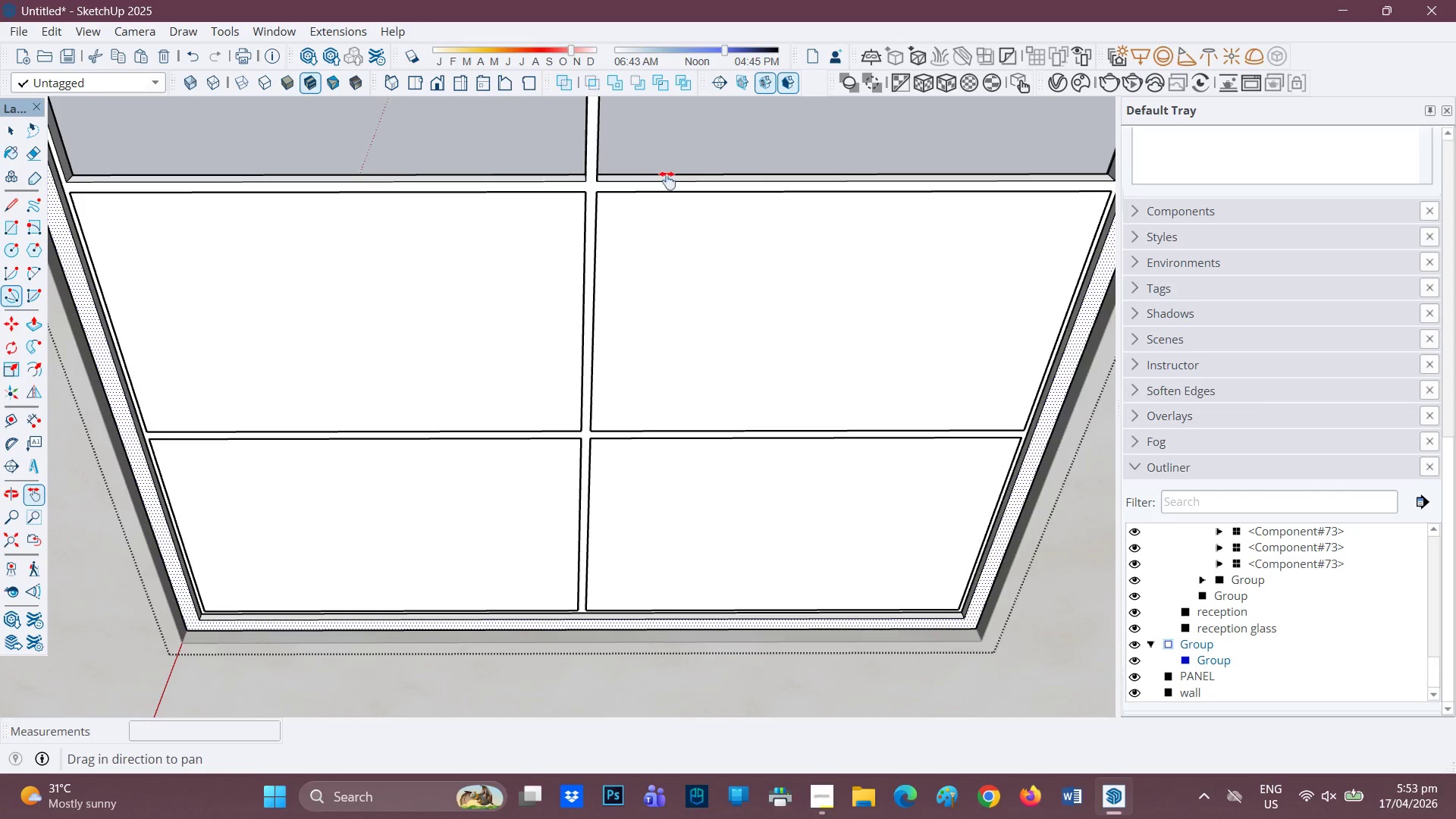 
left_click_drag(start_coordinate=[666, 172], to_coordinate=[661, 455])
 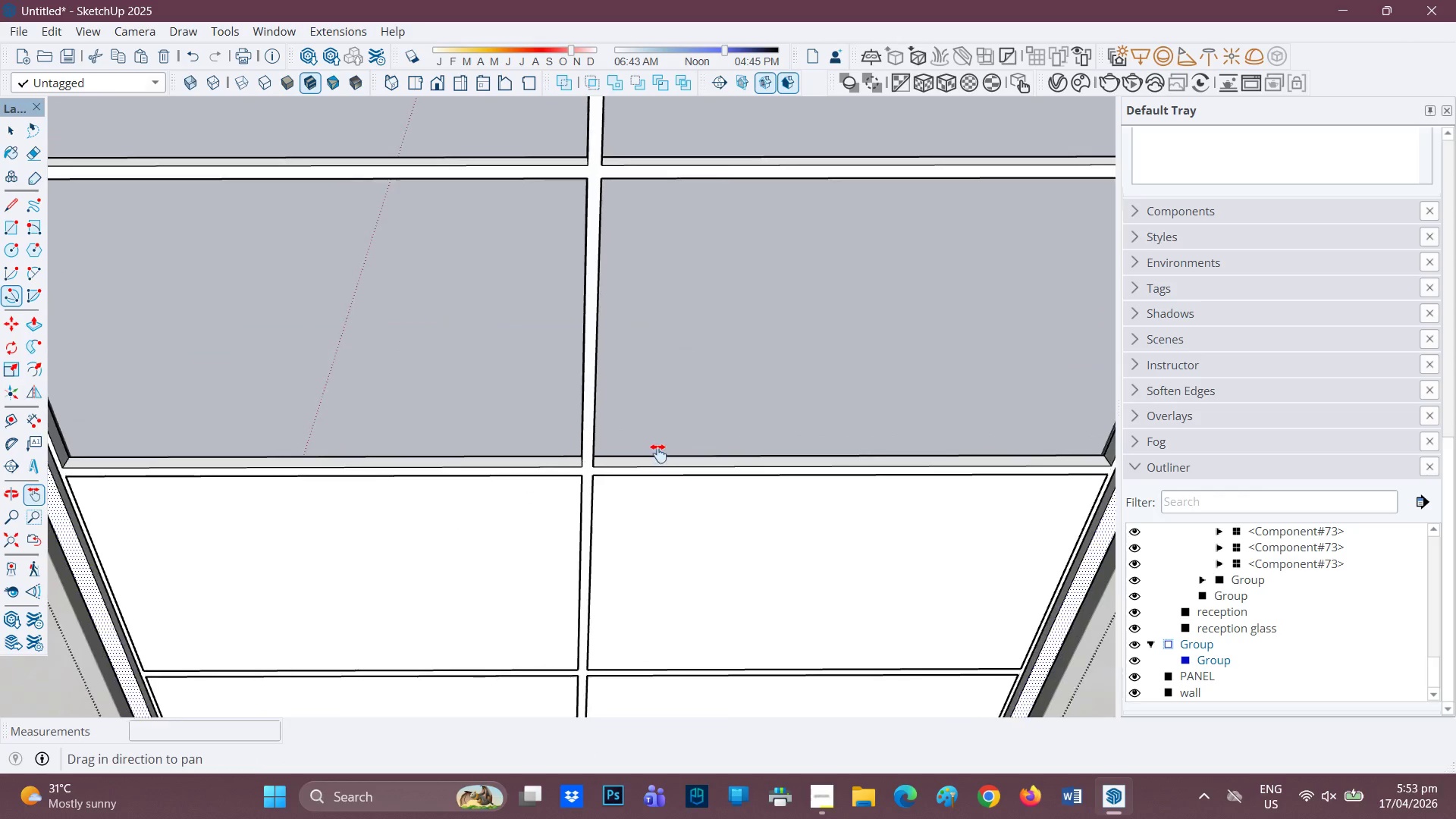 
left_click_drag(start_coordinate=[629, 289], to_coordinate=[609, 374])
 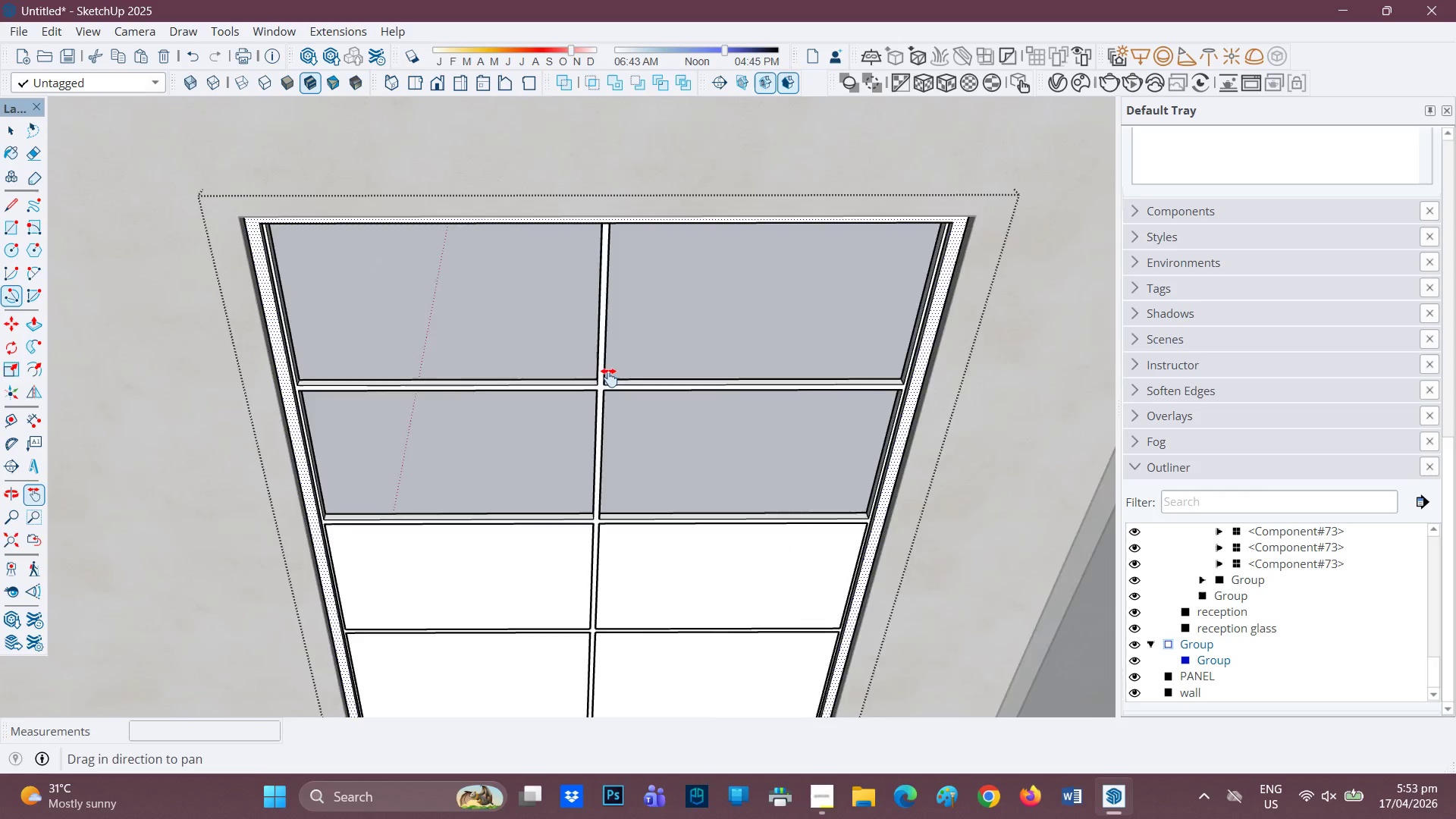 
scroll: coordinate [635, 380], scroll_direction: down, amount: 7.0
 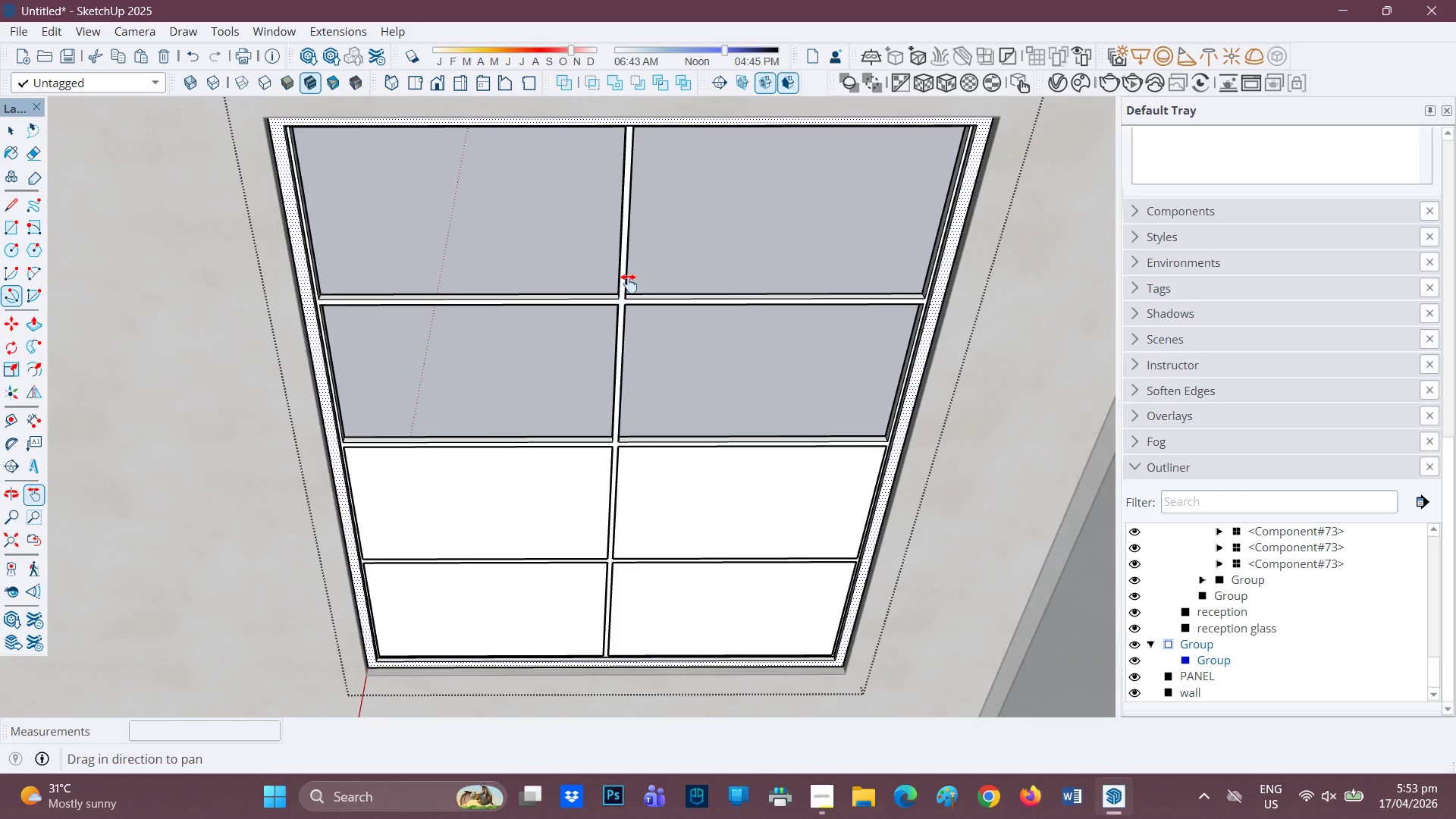 
scroll: coordinate [609, 376], scroll_direction: up, amount: 3.0
 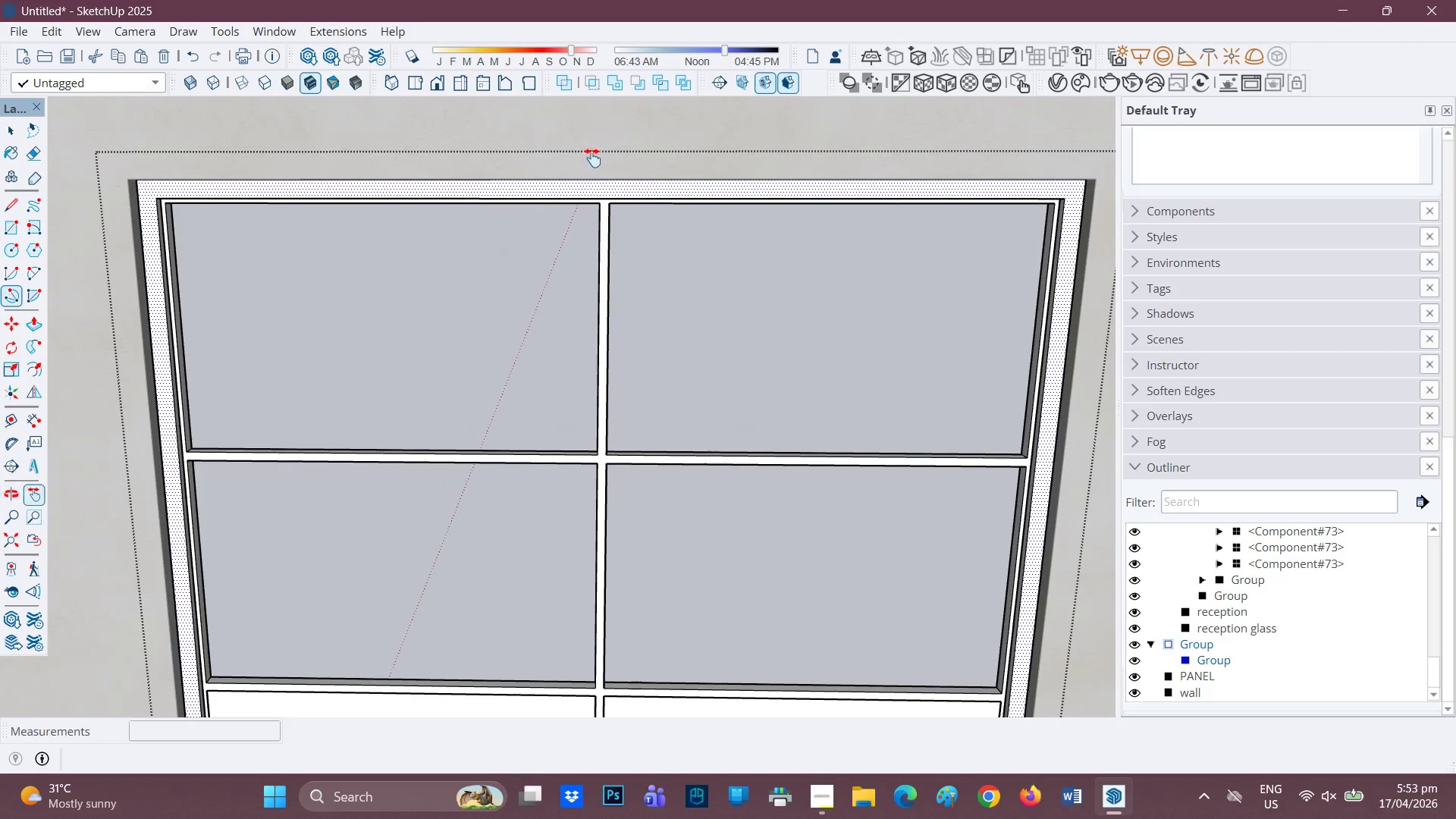 
key(R)
 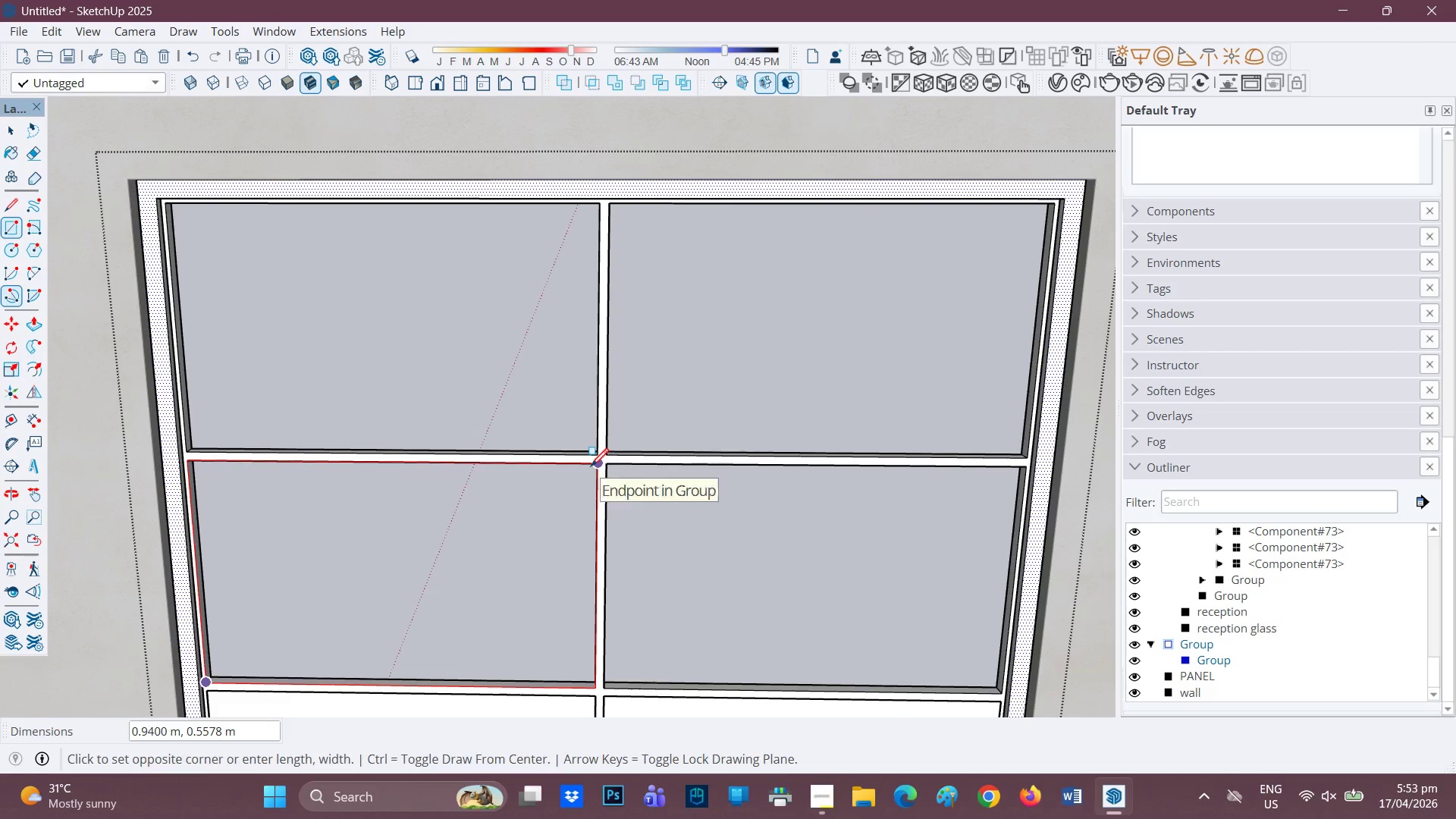 
left_click_drag(start_coordinate=[607, 690], to_coordinate=[610, 686])
 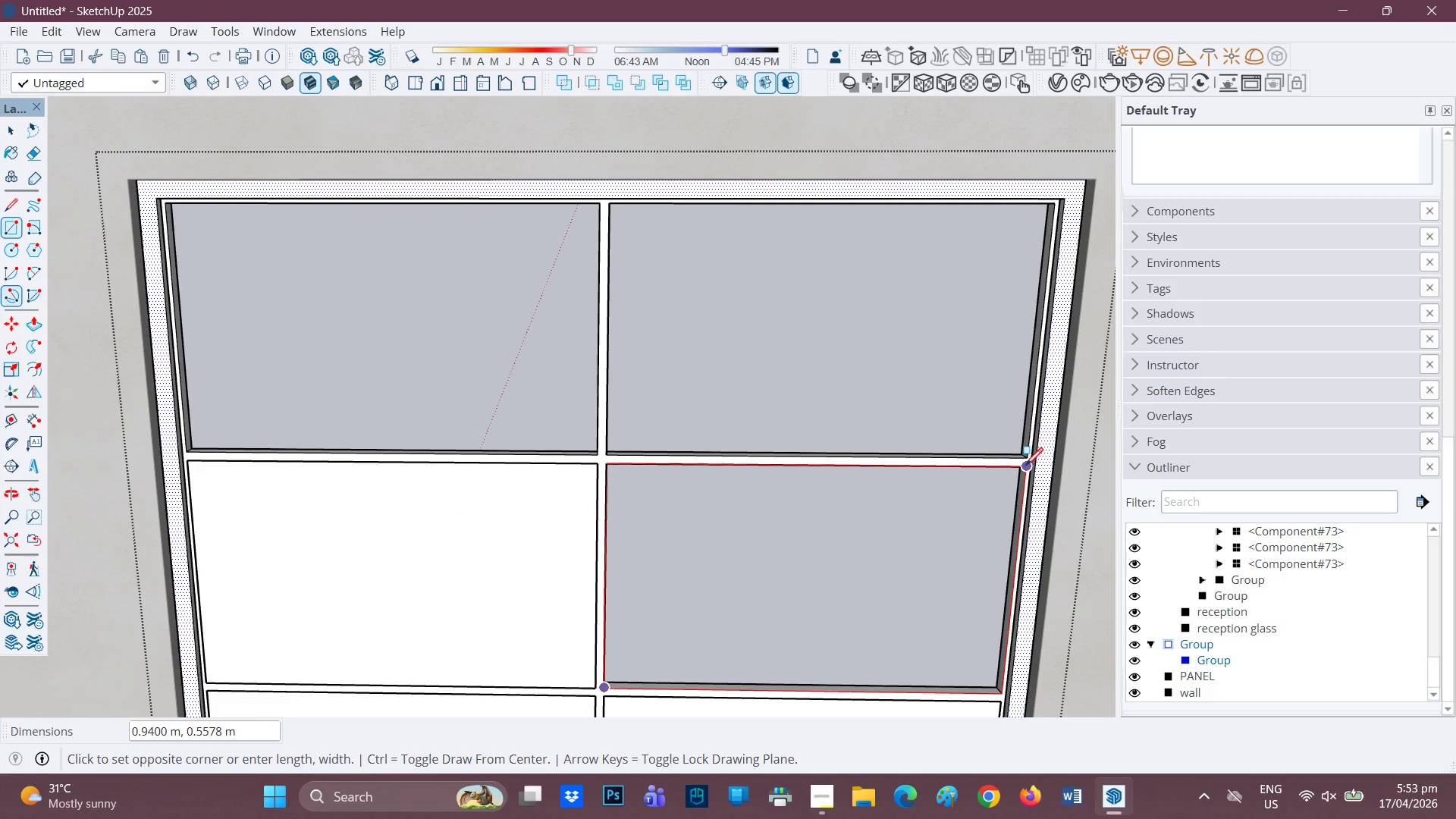 
left_click([1025, 467])
 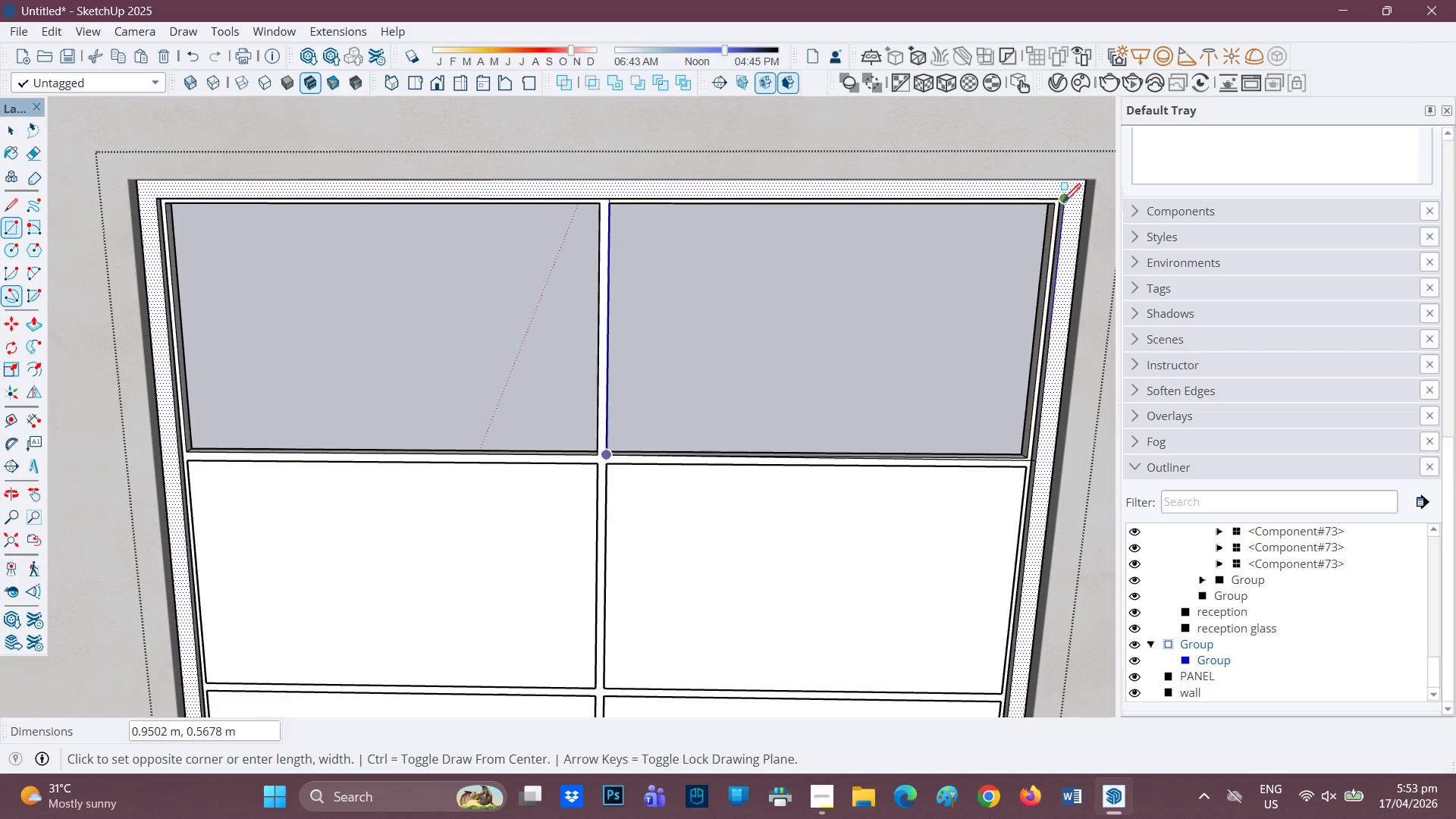 
left_click_drag(start_coordinate=[1056, 209], to_coordinate=[1048, 211])
 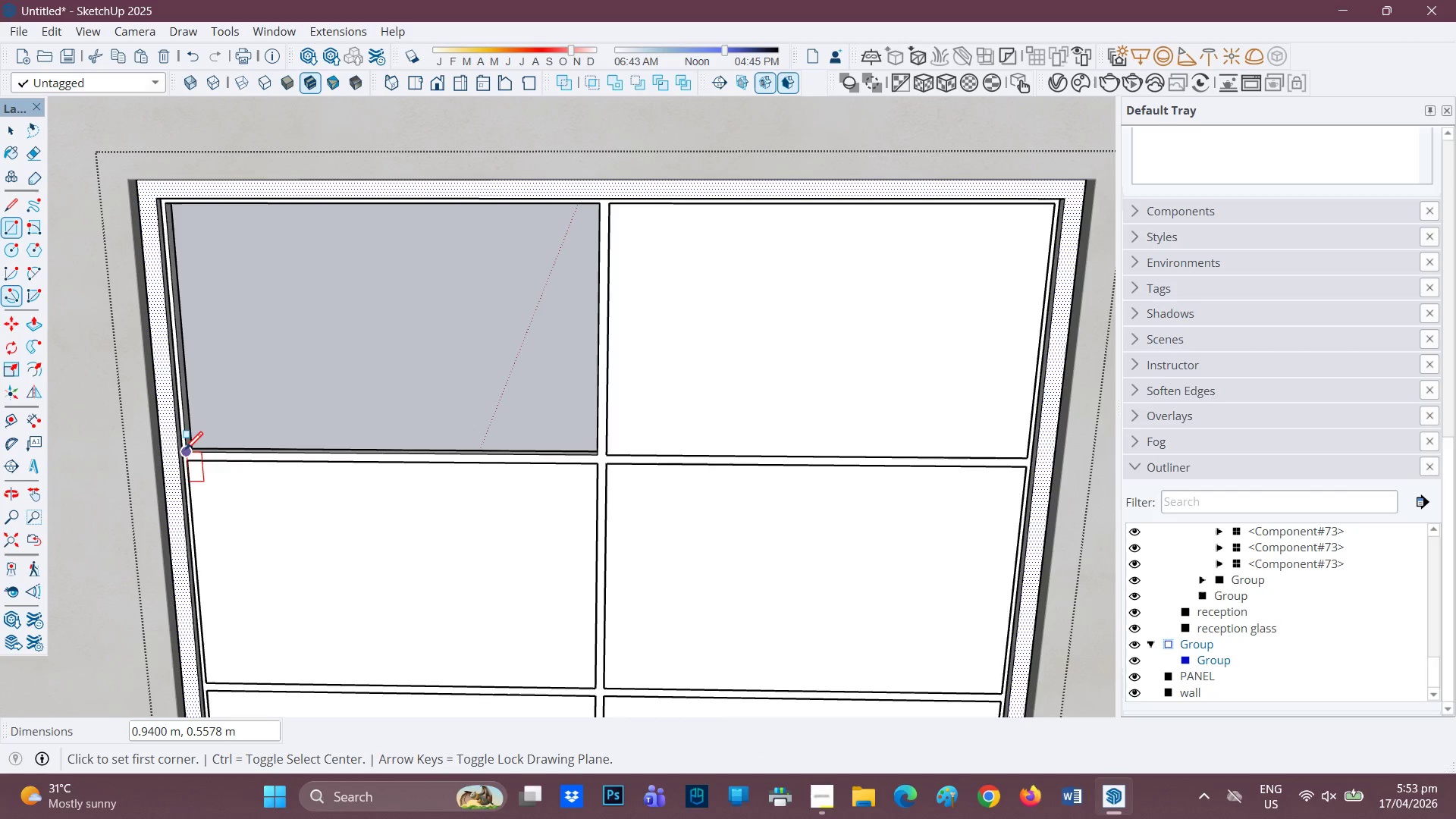 
left_click_drag(start_coordinate=[190, 450], to_coordinate=[205, 441])
 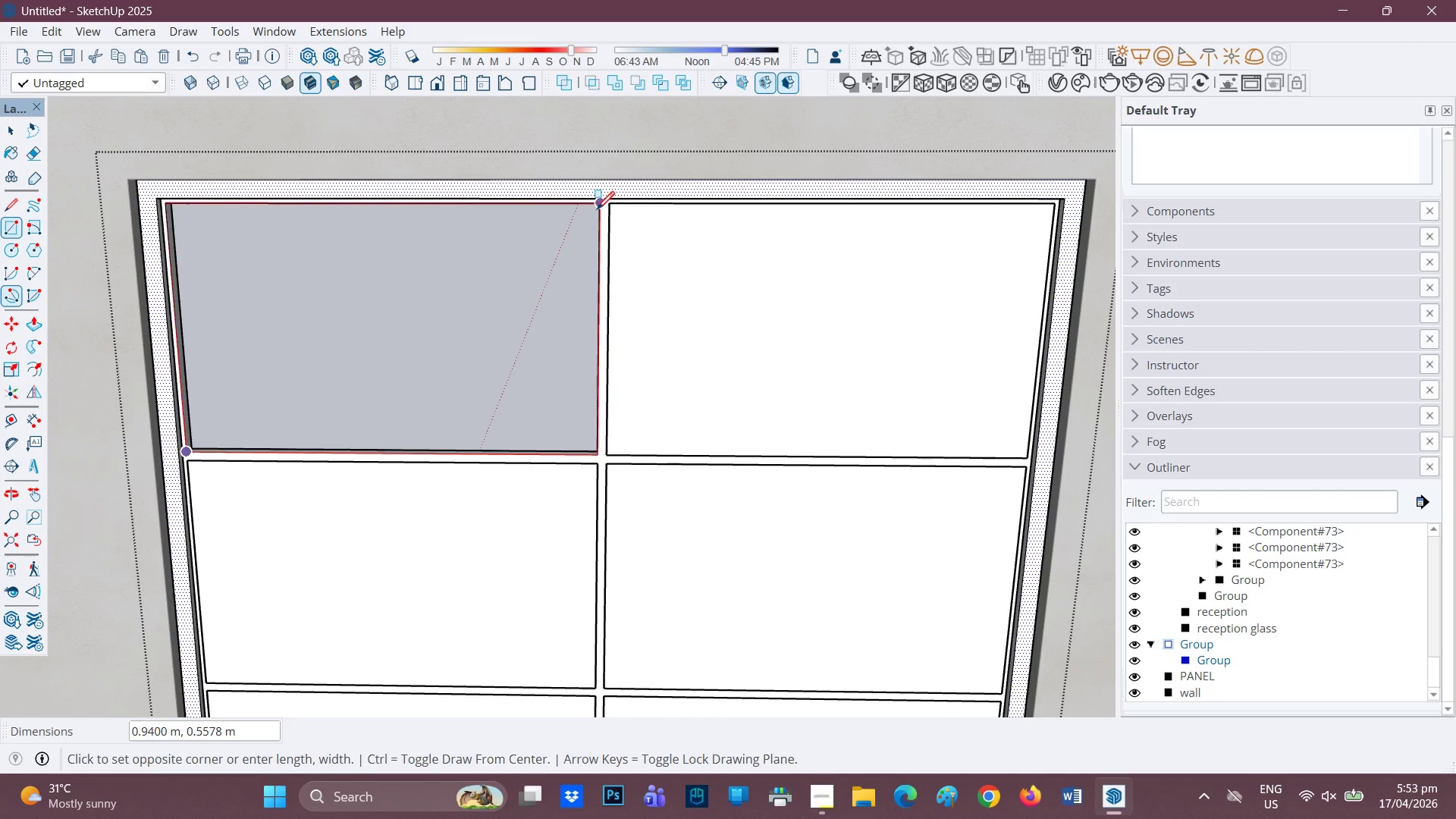 
left_click([597, 208])
 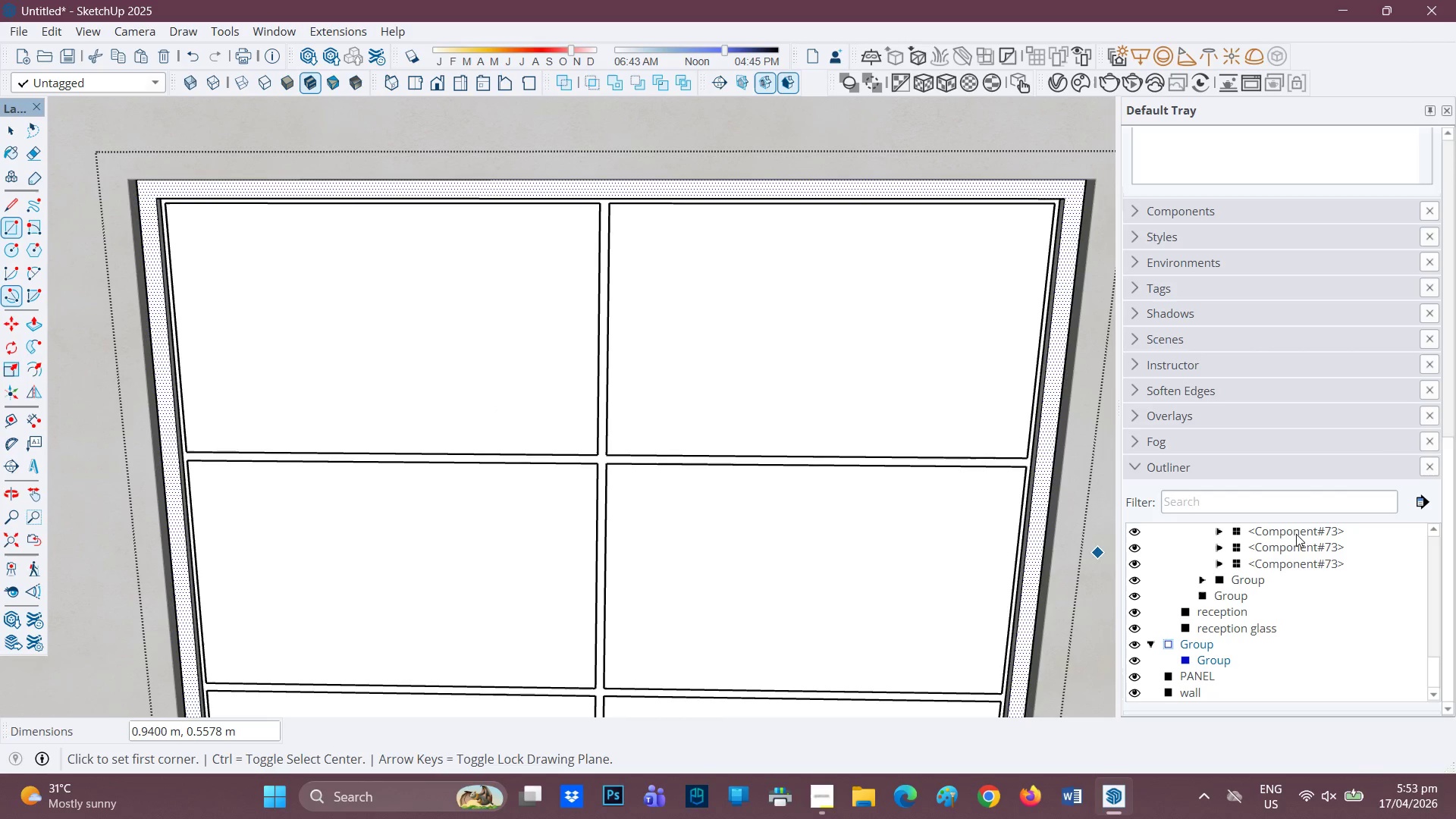 
scroll: coordinate [1335, 312], scroll_direction: up, amount: 4.0
 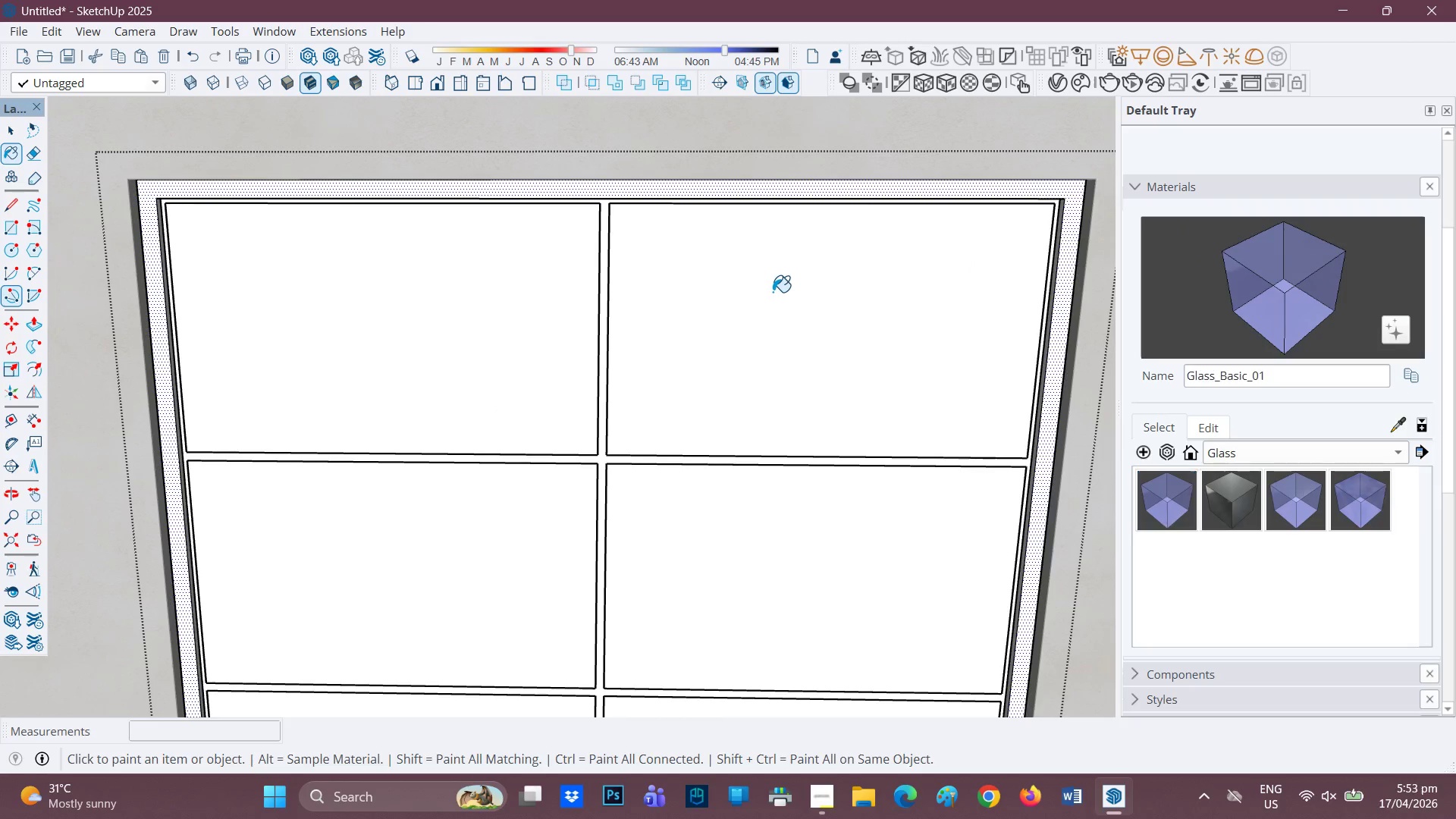 
triple_click([479, 316])
 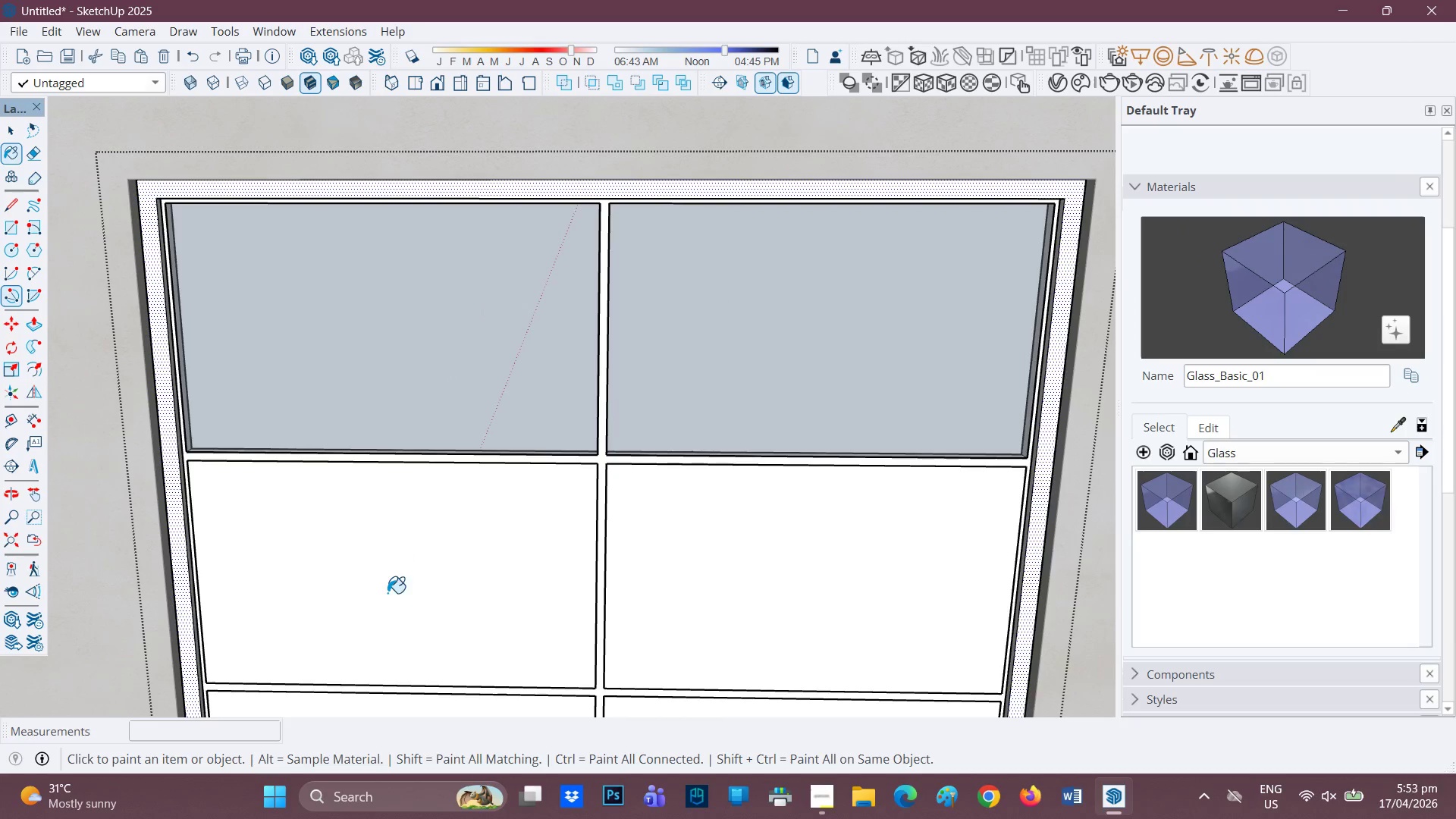 
triple_click([388, 594])
 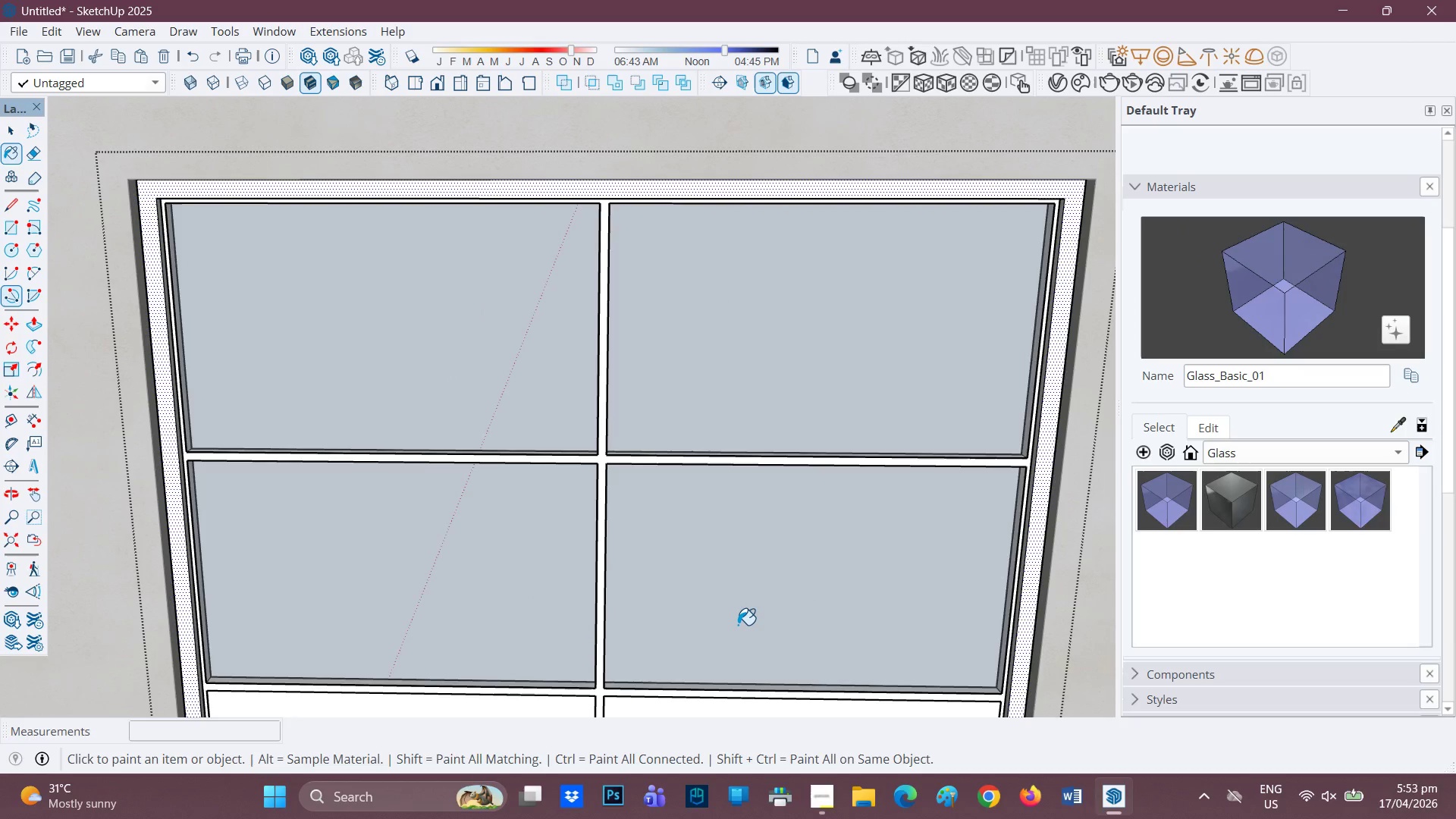 
key(H)
 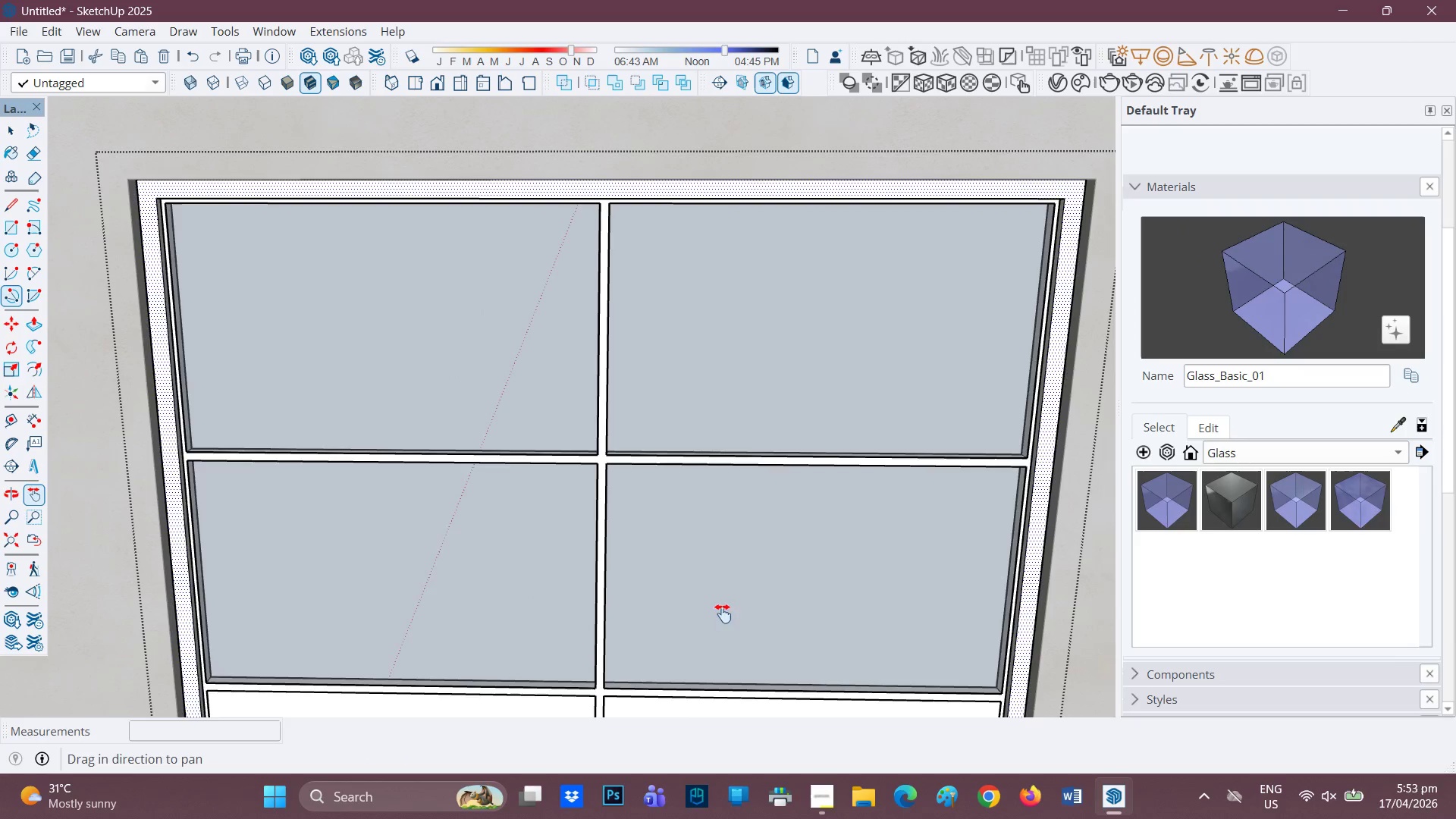 
left_click_drag(start_coordinate=[724, 611], to_coordinate=[772, 97])
 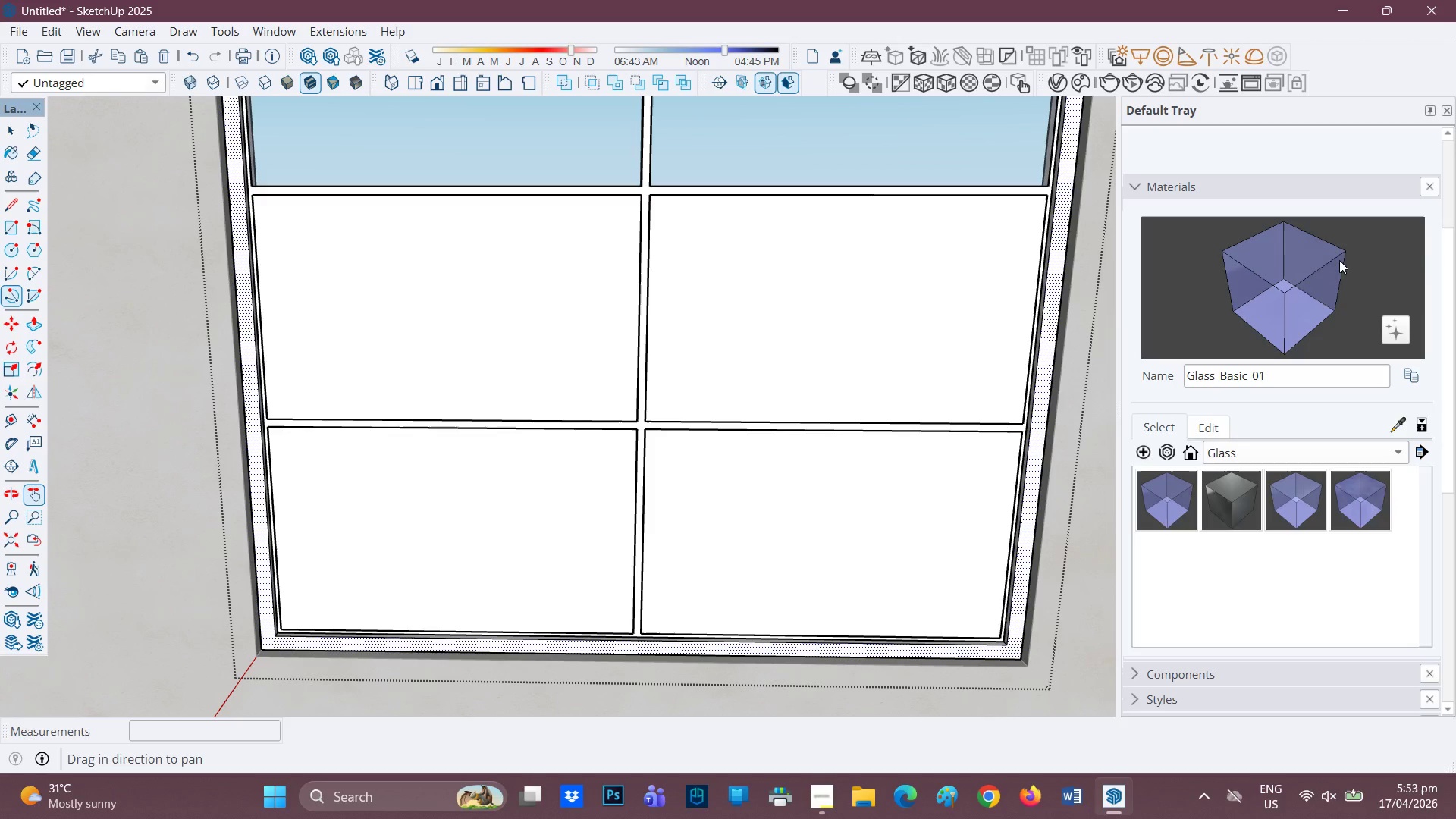 
left_click([1322, 256])
 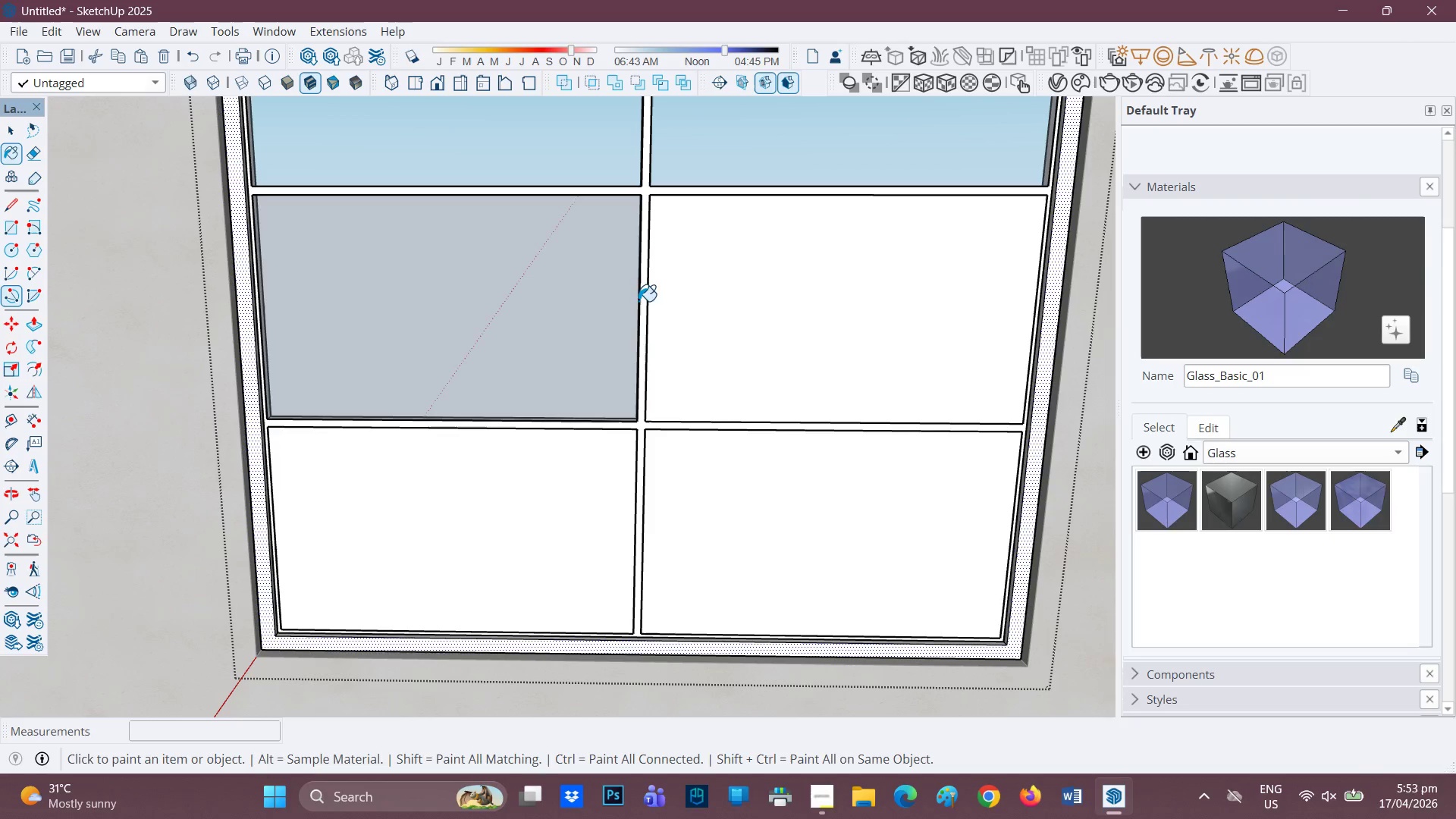 
triple_click([833, 309])
 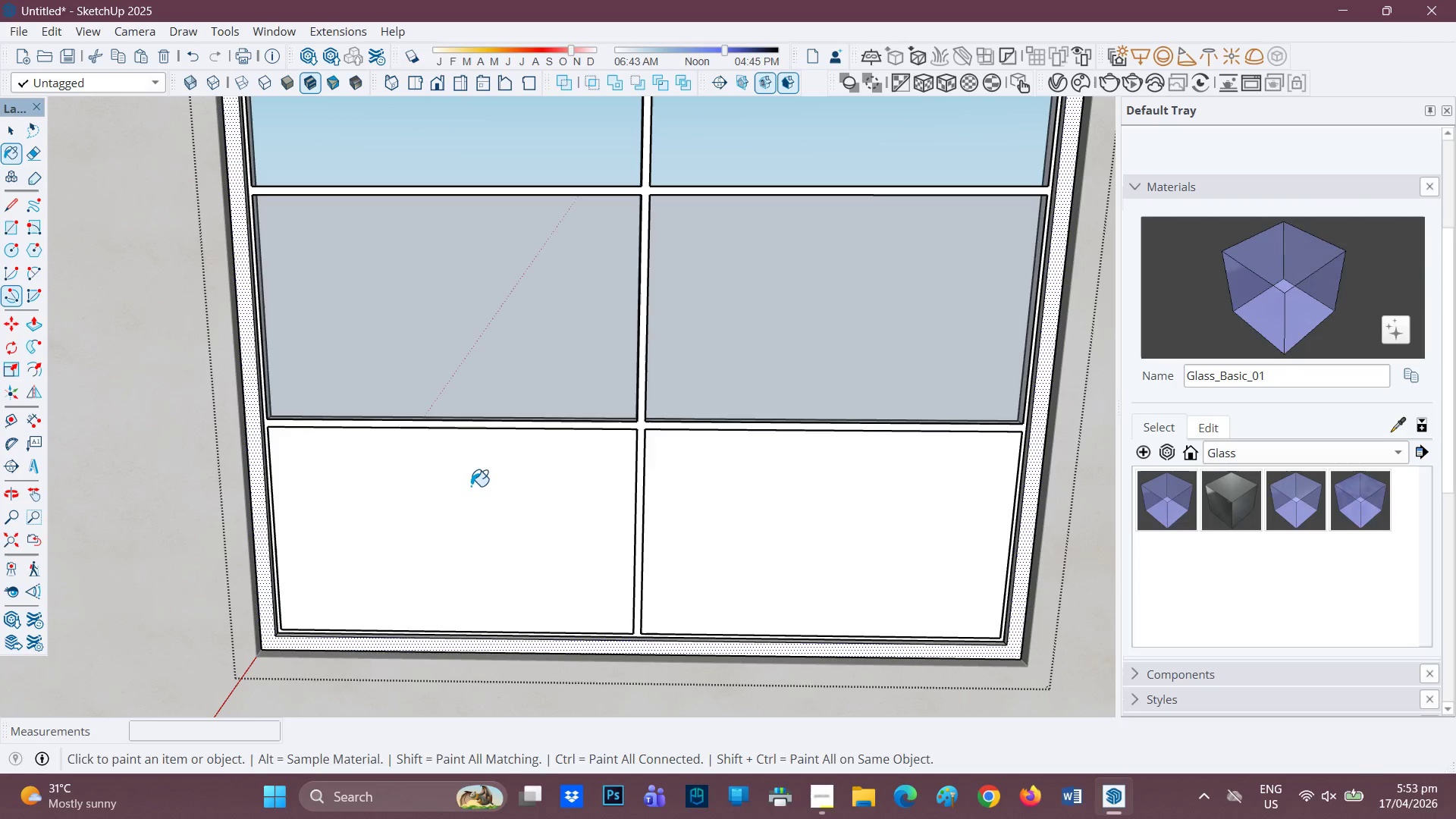 
triple_click([468, 490])
 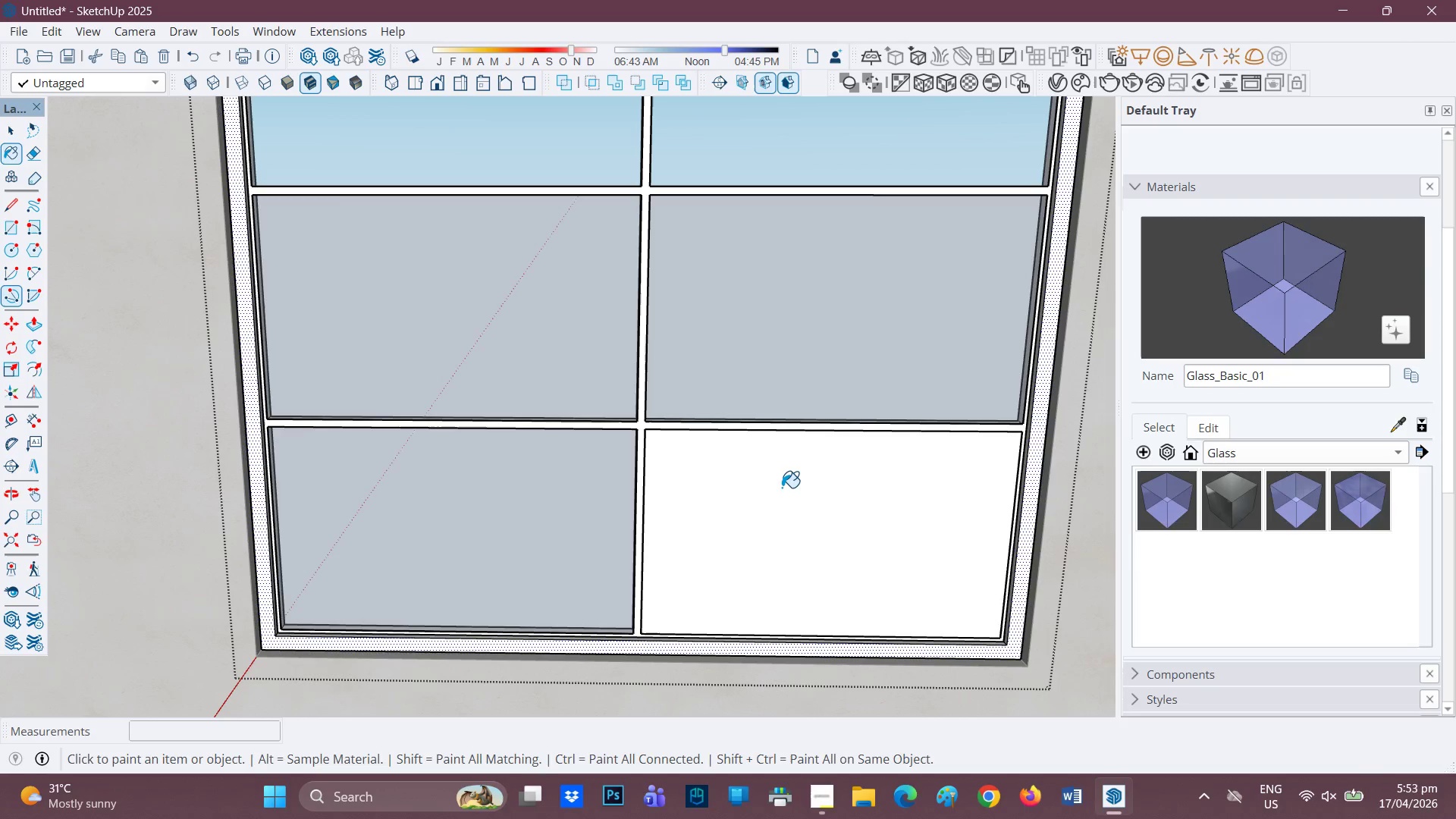 
triple_click([782, 488])
 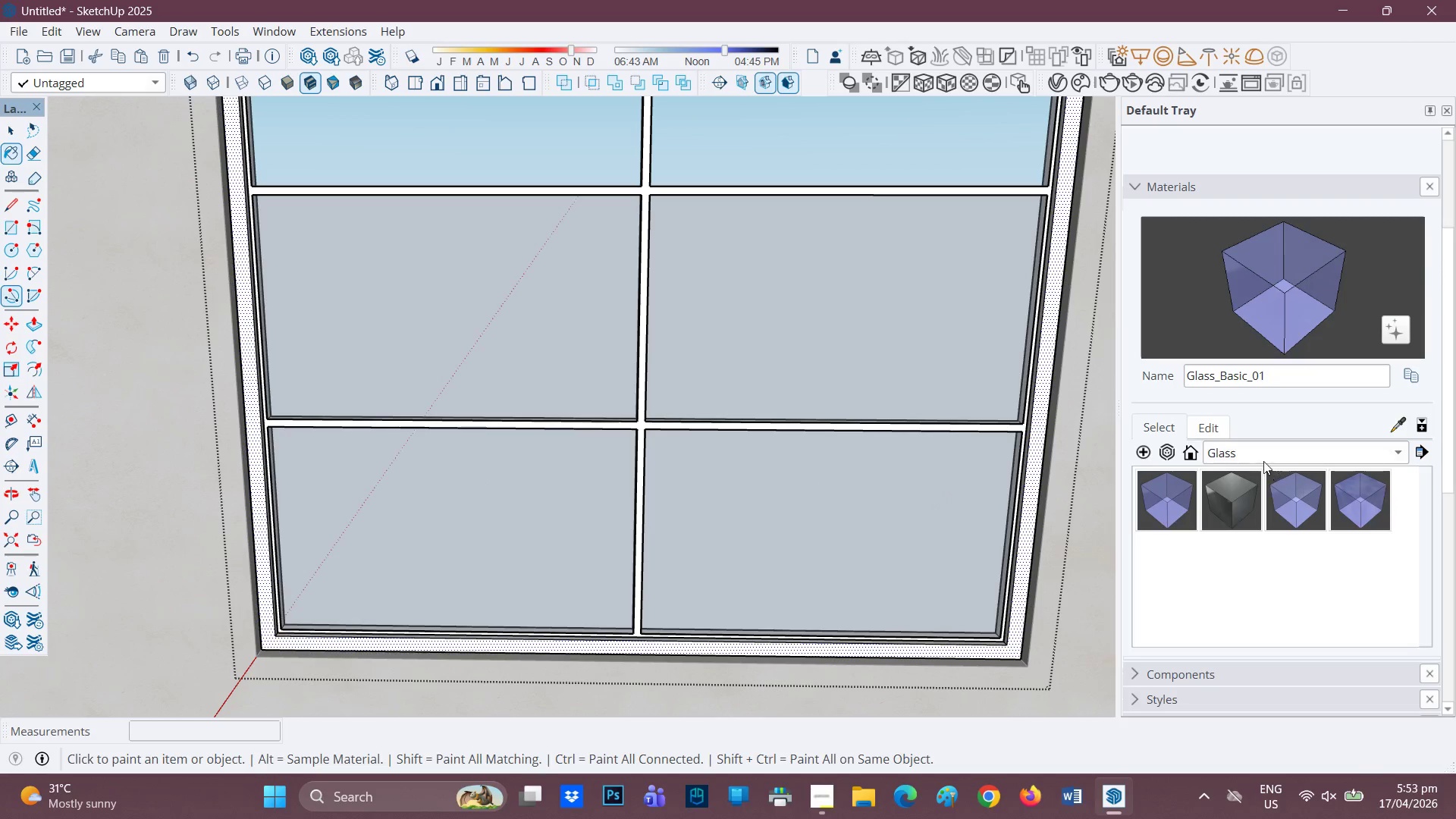 
scroll: coordinate [1261, 456], scroll_direction: up, amount: 1.0
 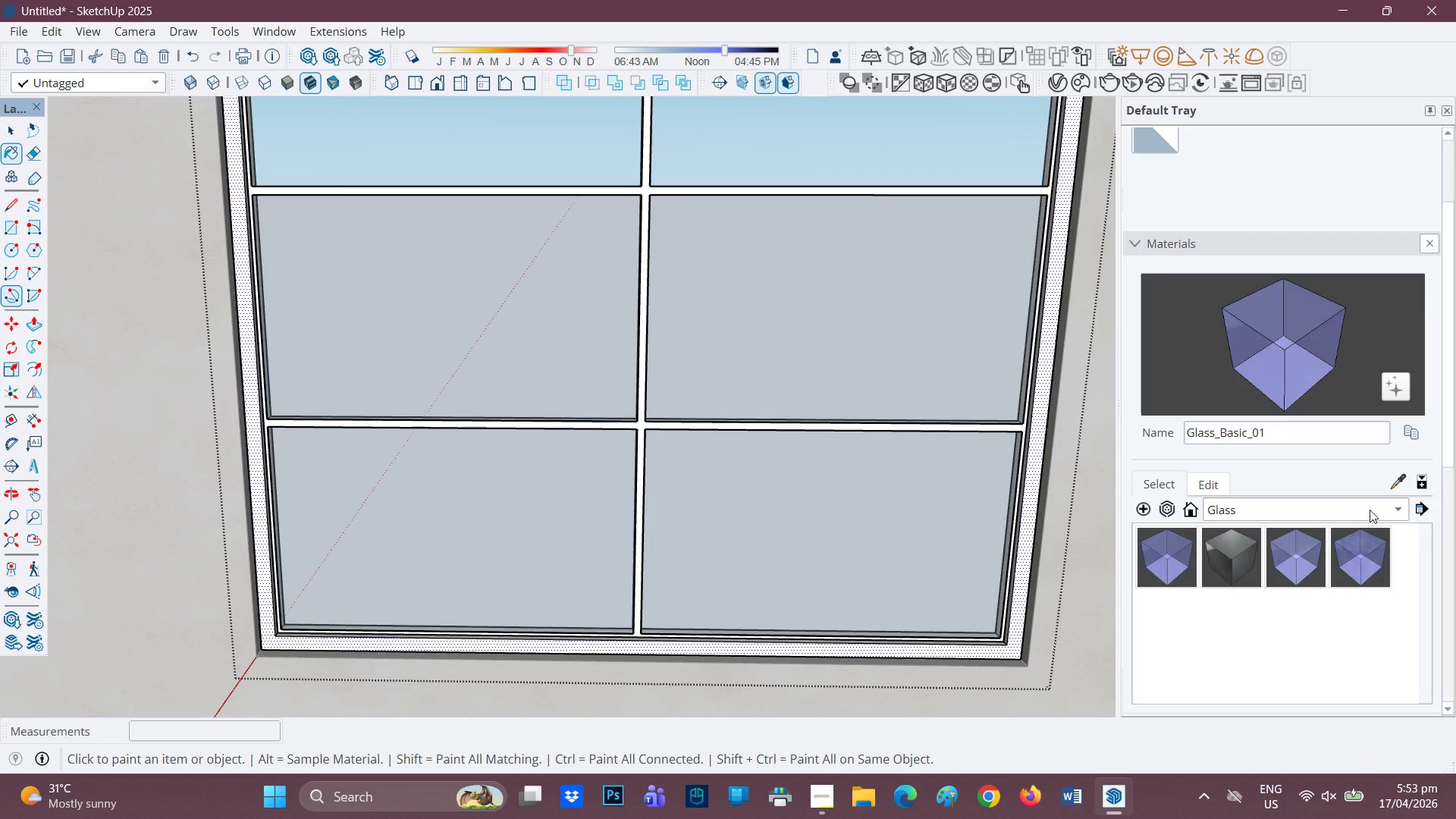 
left_click([1382, 512])
 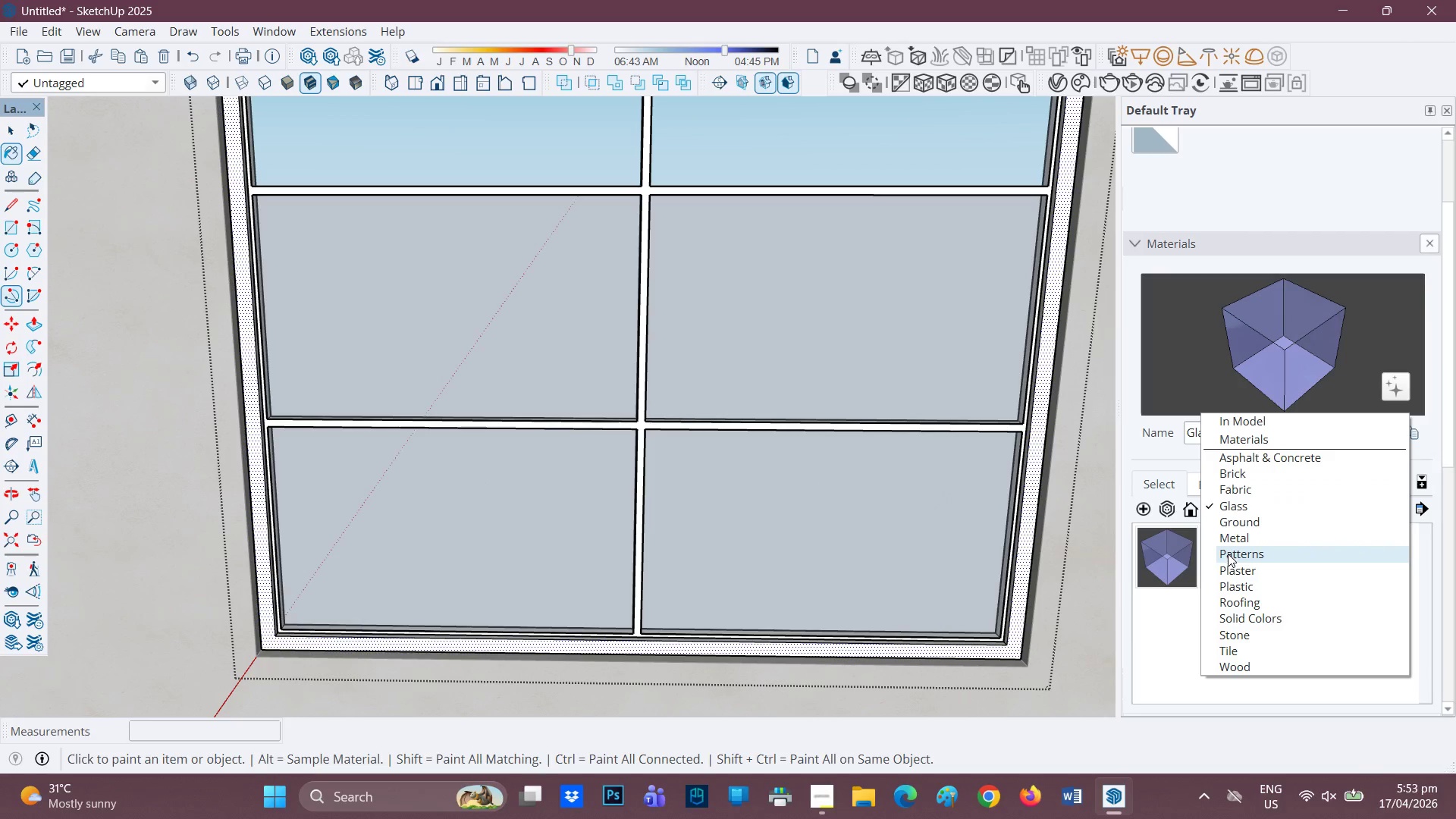 
left_click([1228, 554])
 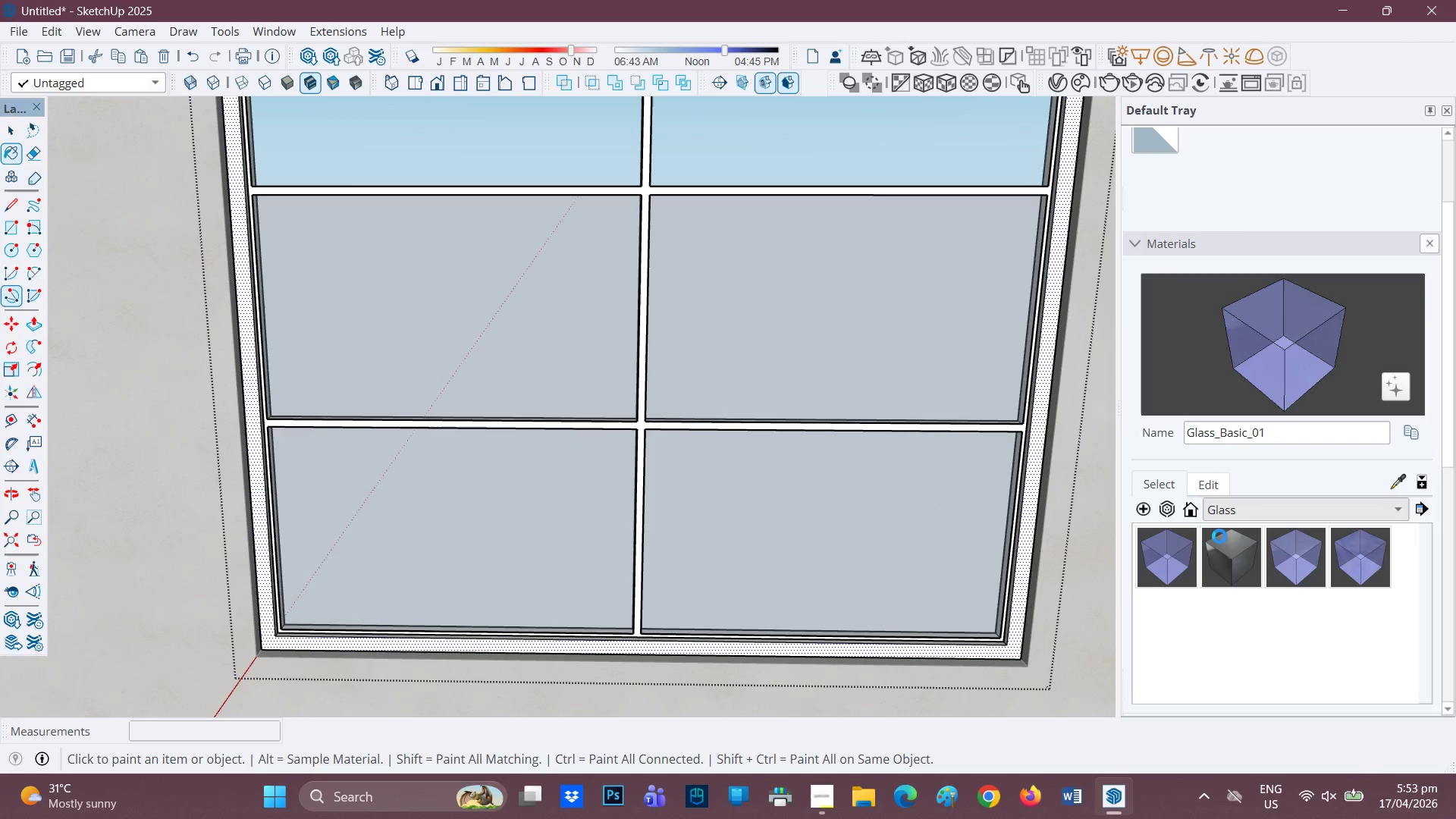 
mouse_move([1213, 548])
 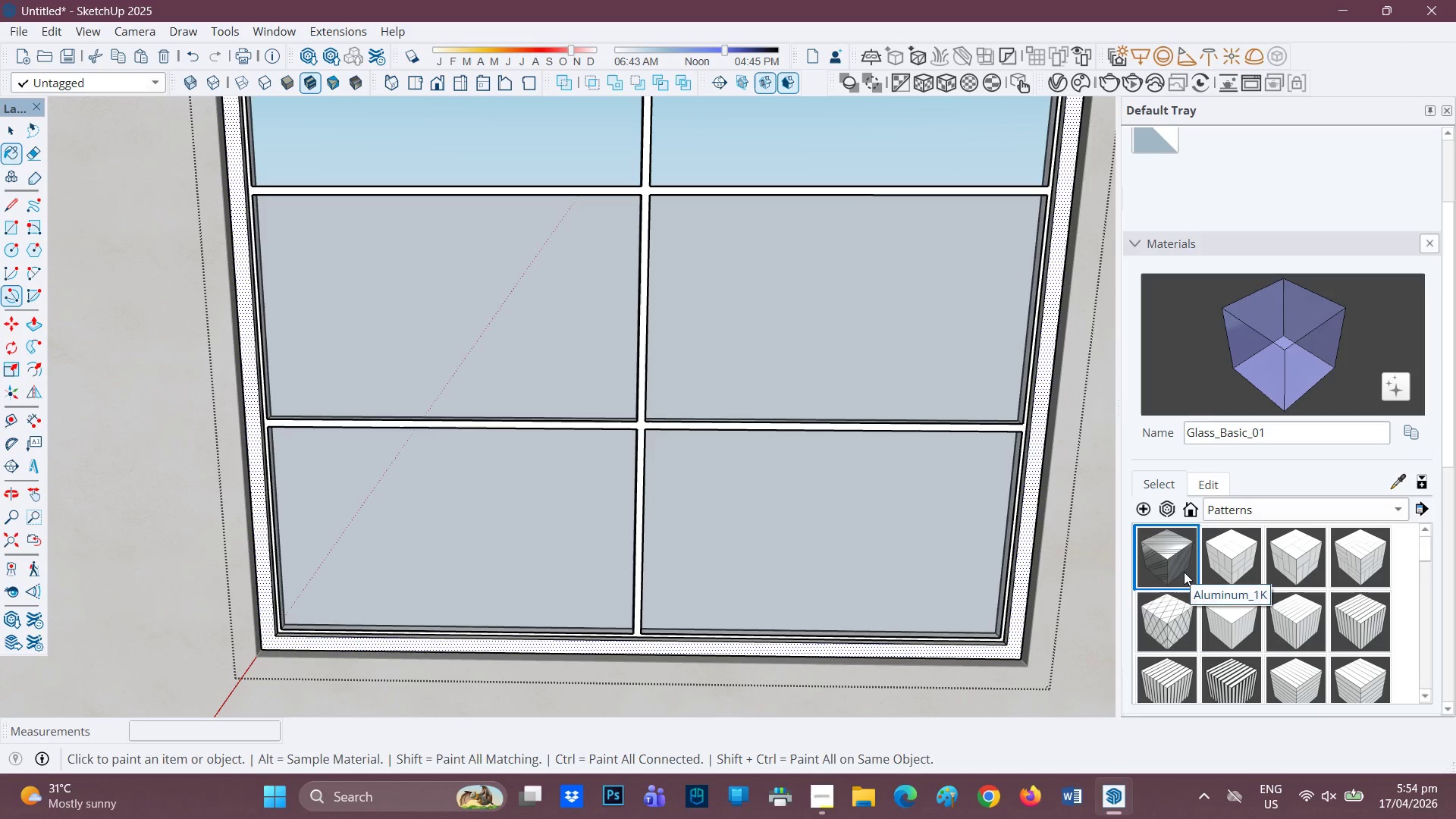 
left_click([1183, 571])
 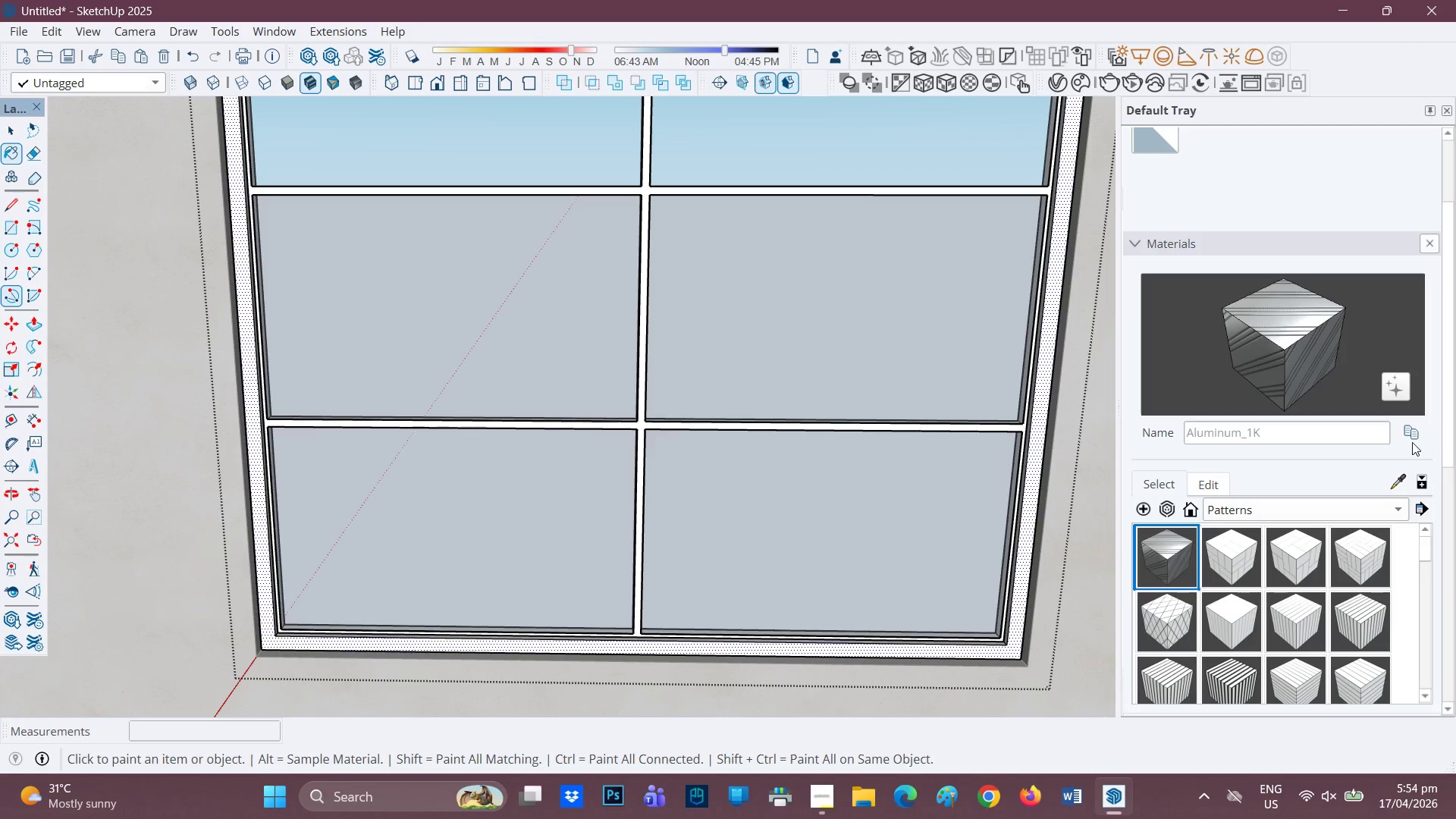 
left_click([1413, 441])
 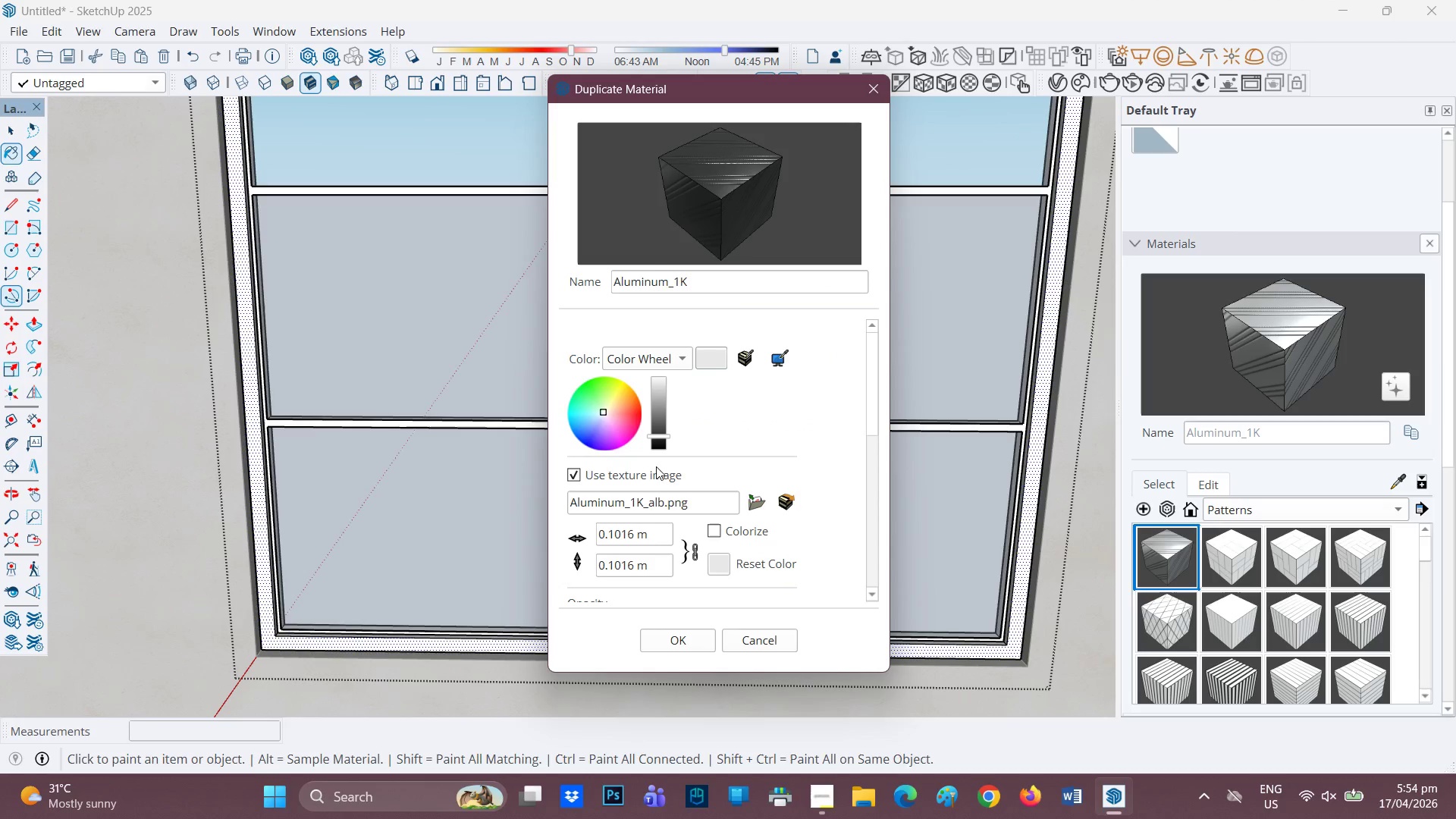 
left_click([676, 638])
 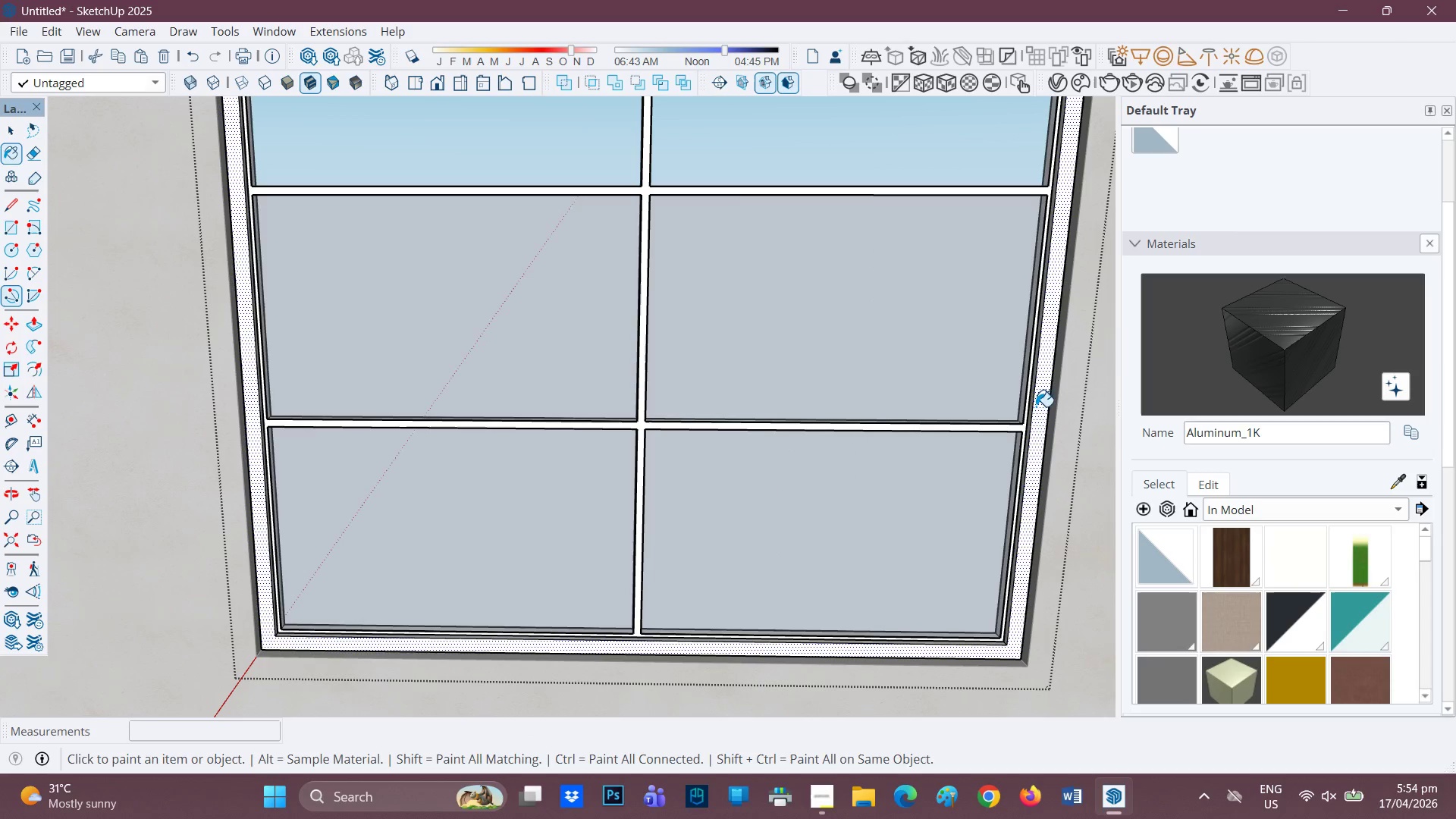 
scroll: coordinate [1023, 406], scroll_direction: up, amount: 1.0
 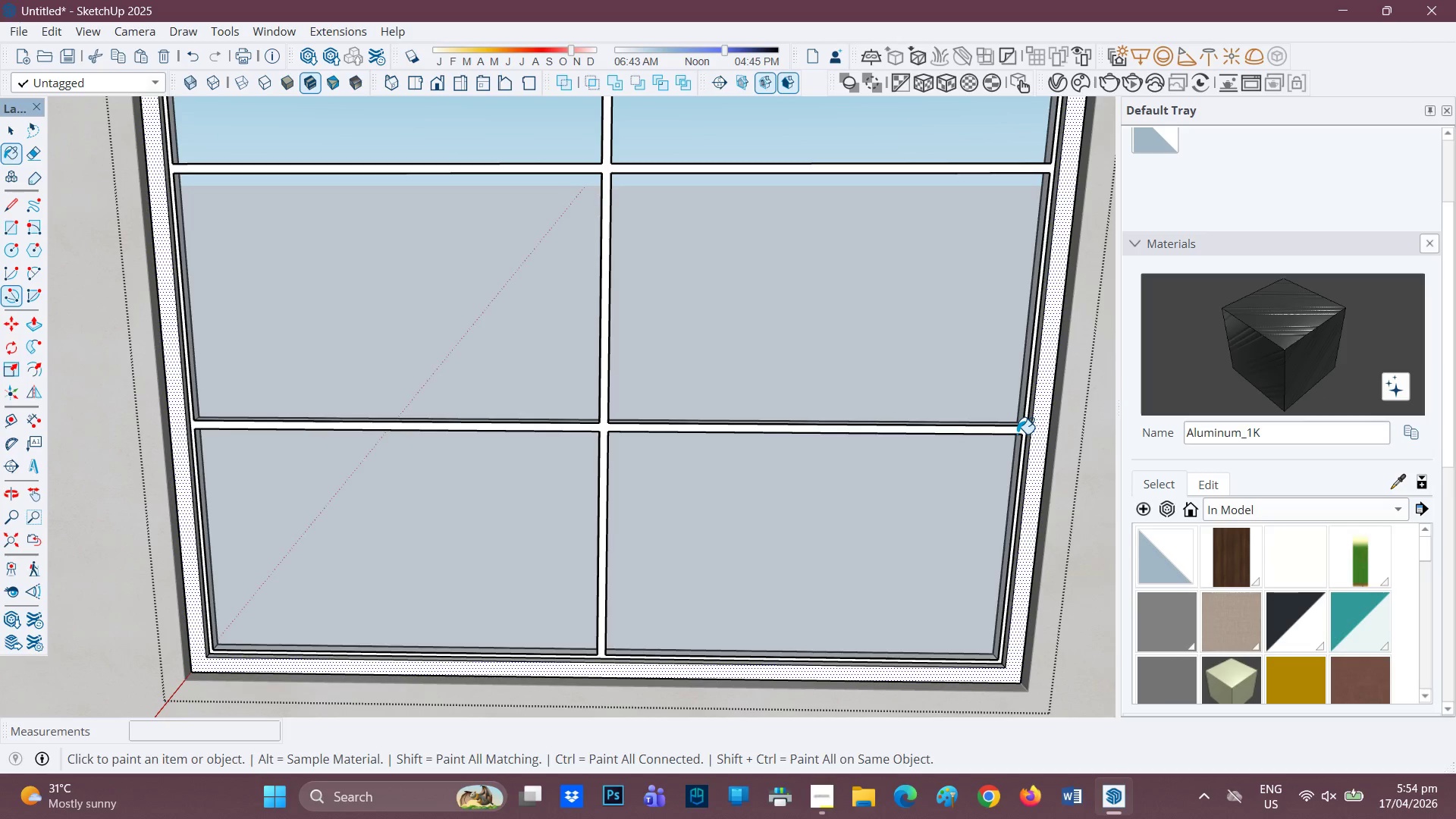 
left_click([1015, 435])
 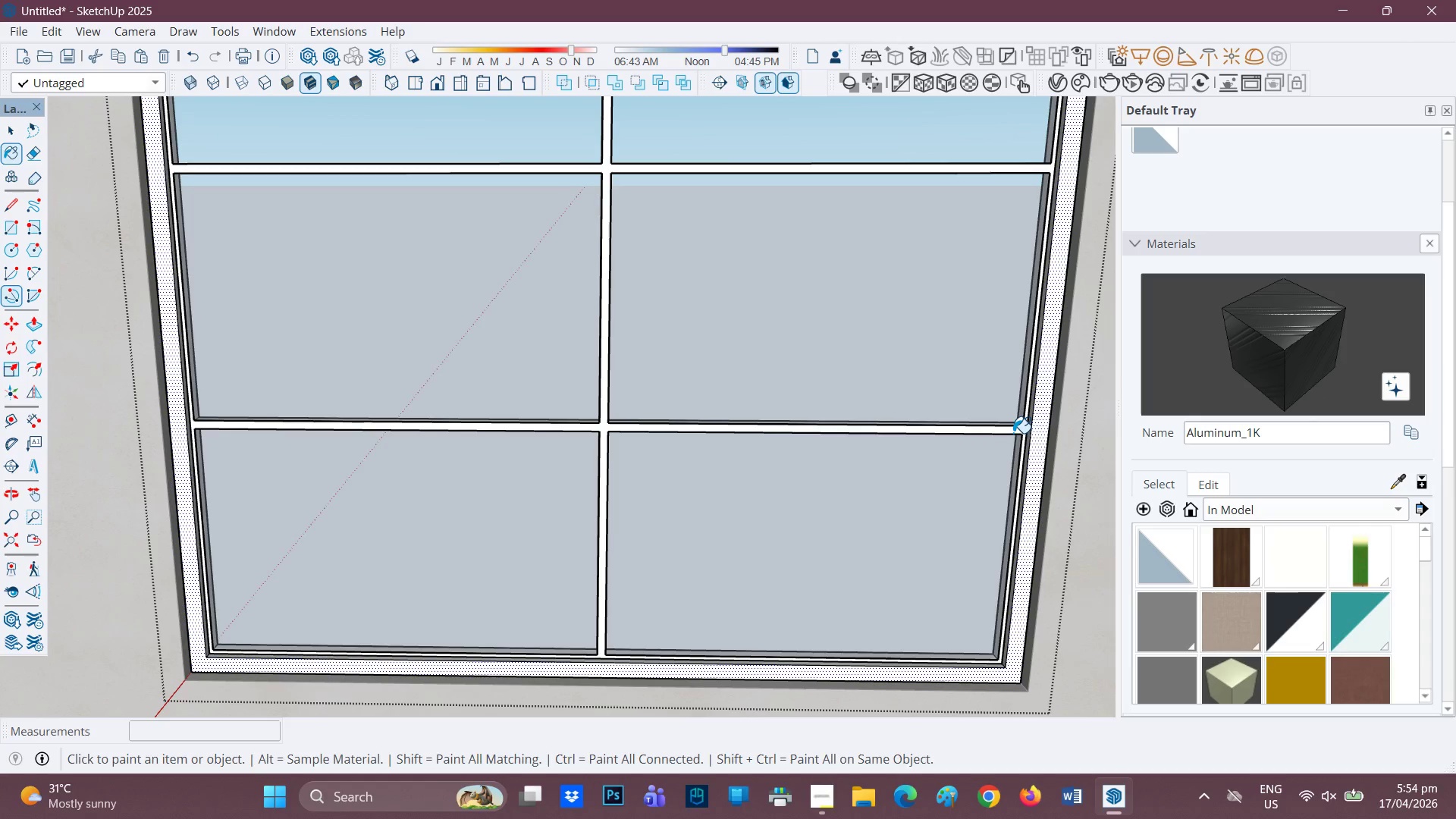 
left_click([1012, 432])
 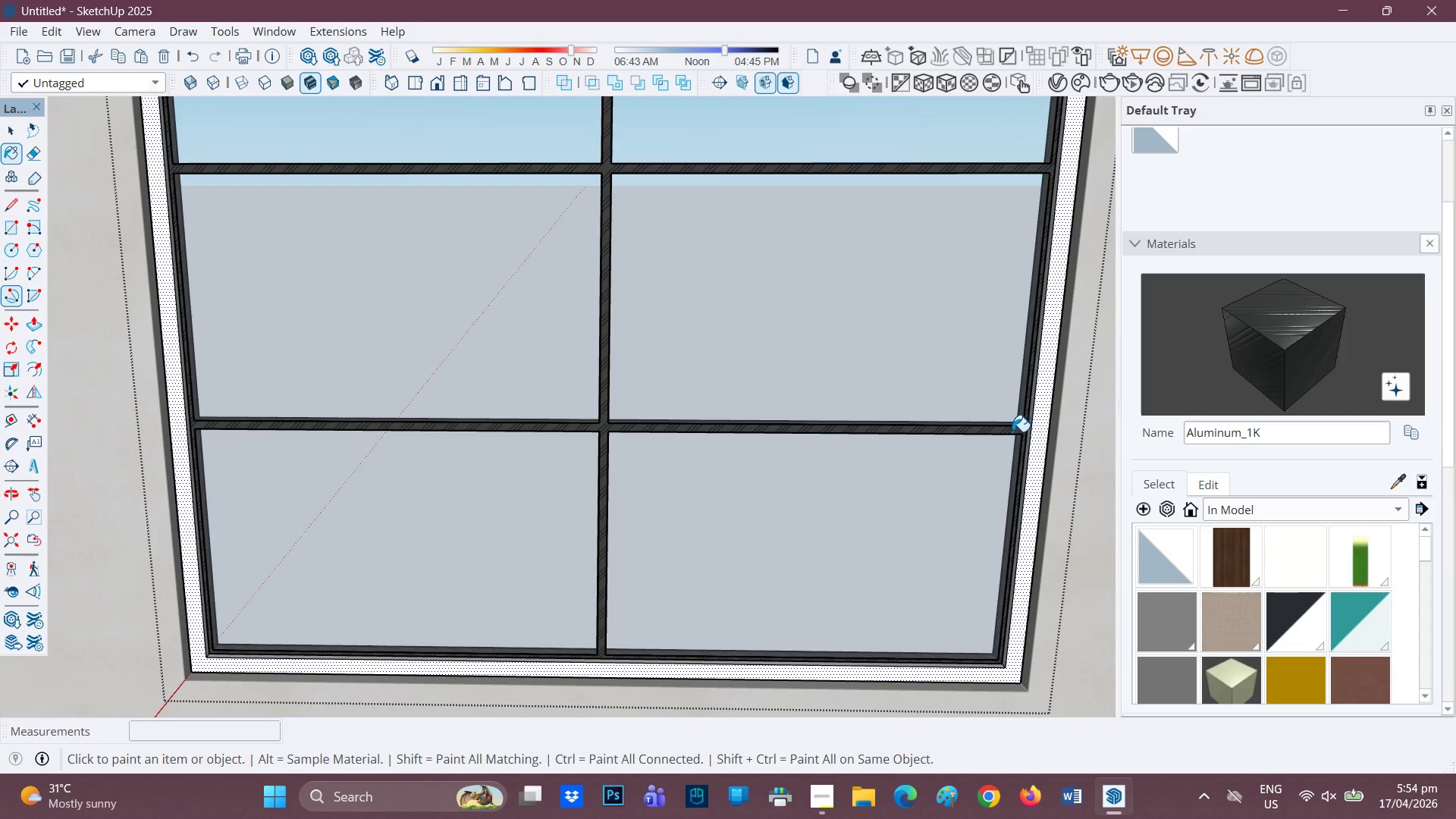 
scroll: coordinate [780, 385], scroll_direction: down, amount: 5.0
 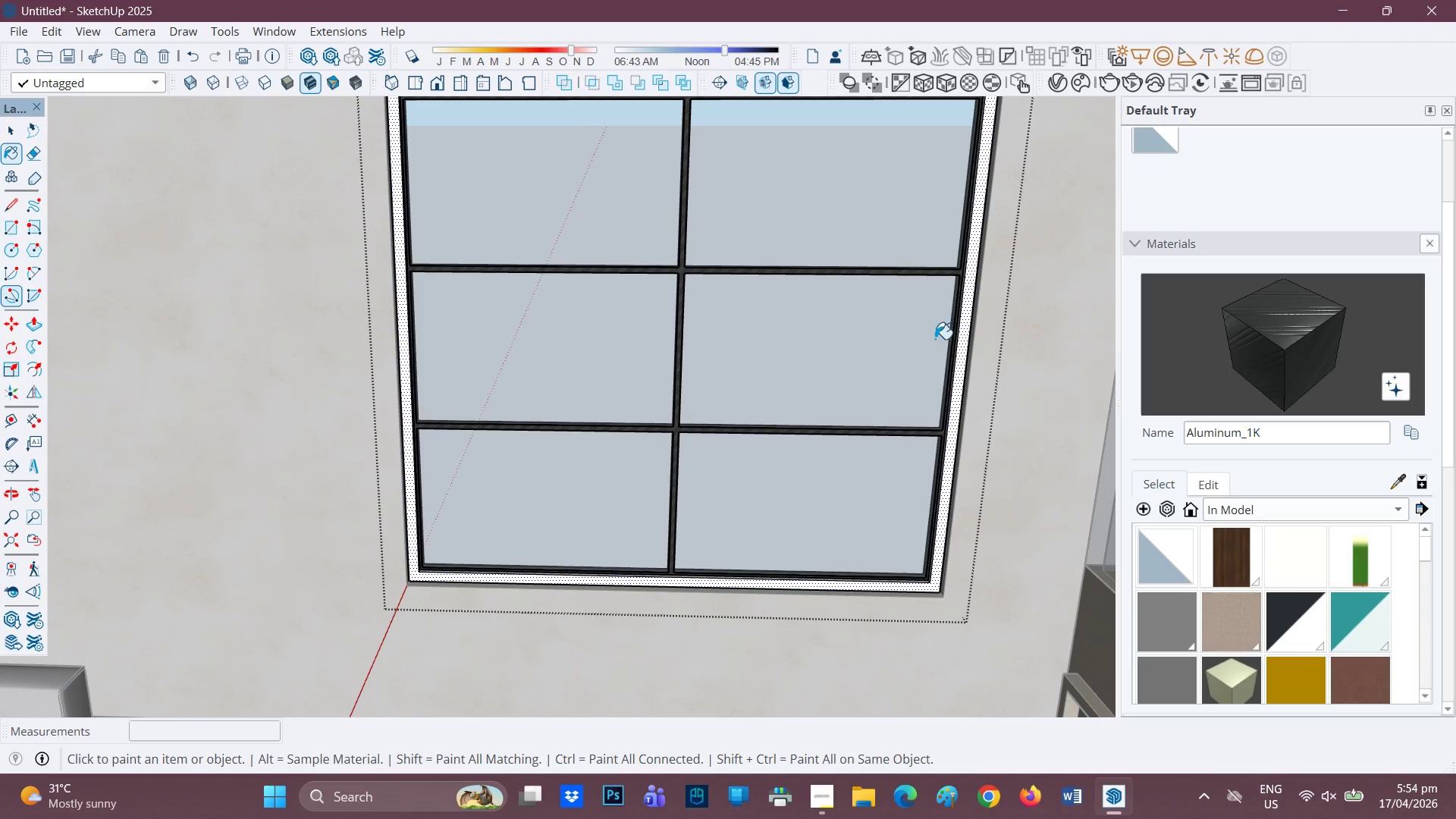 
scroll: coordinate [943, 337], scroll_direction: up, amount: 2.0
 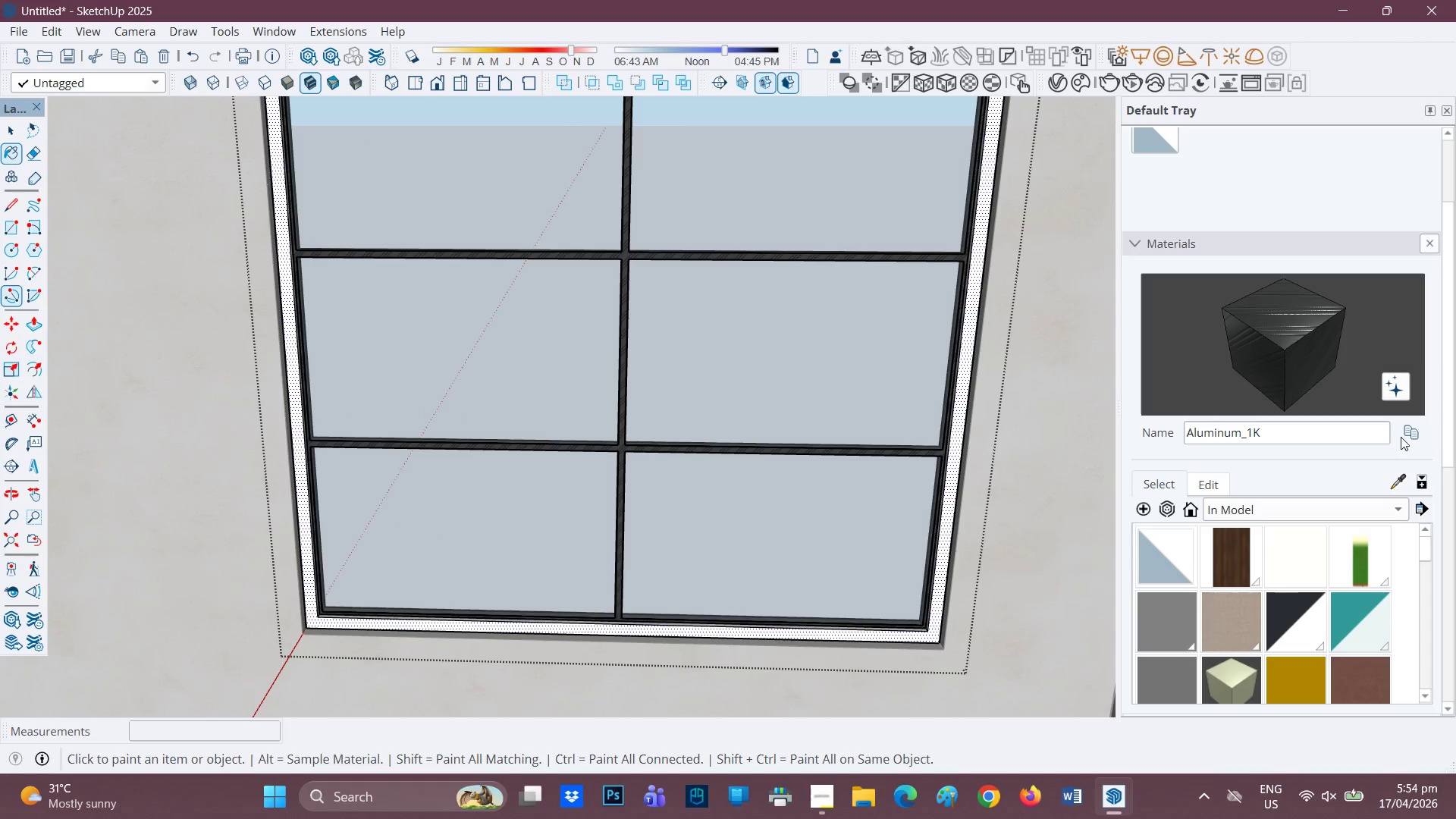 
left_click([1407, 435])
 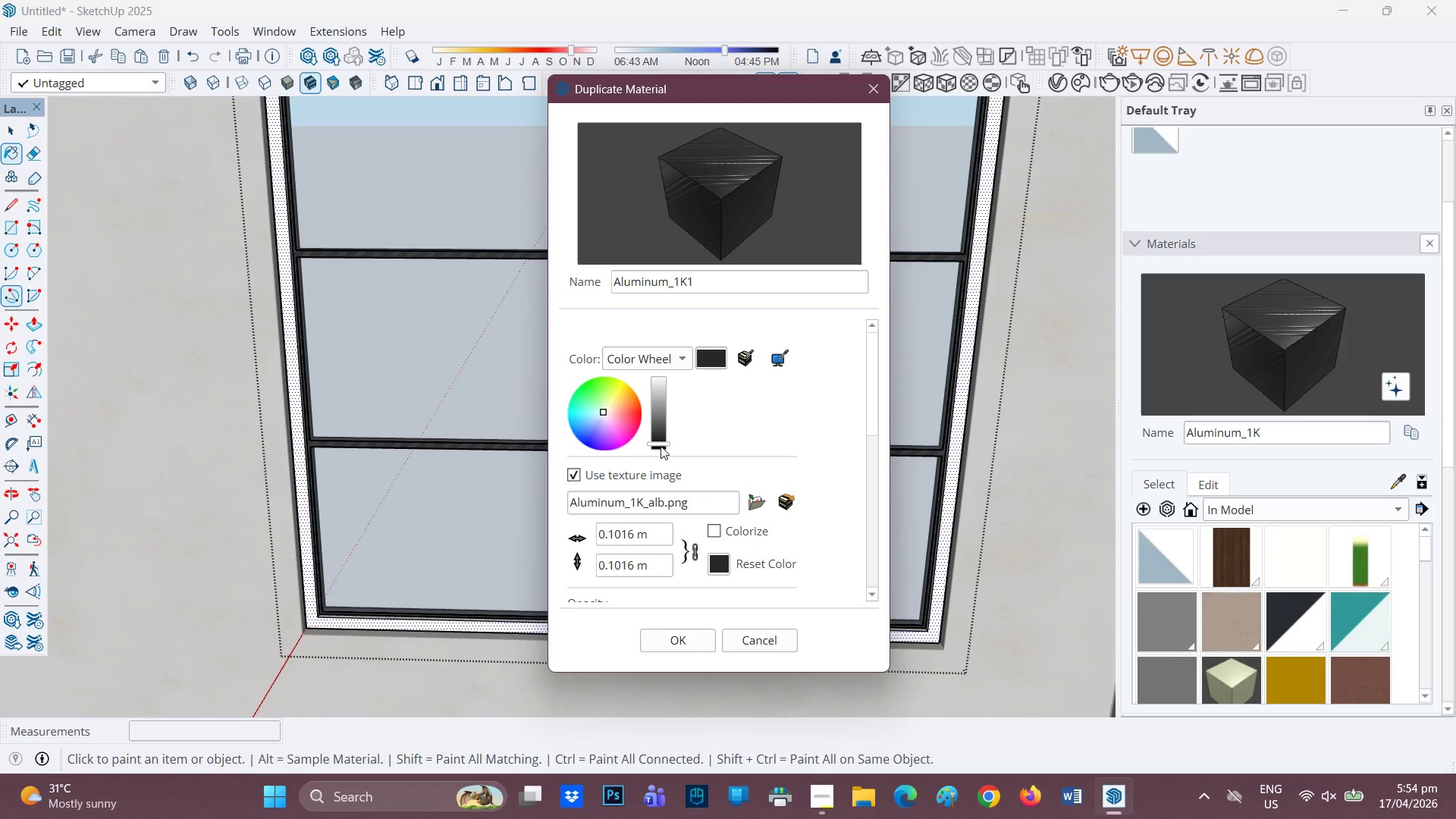 
left_click([698, 638])
 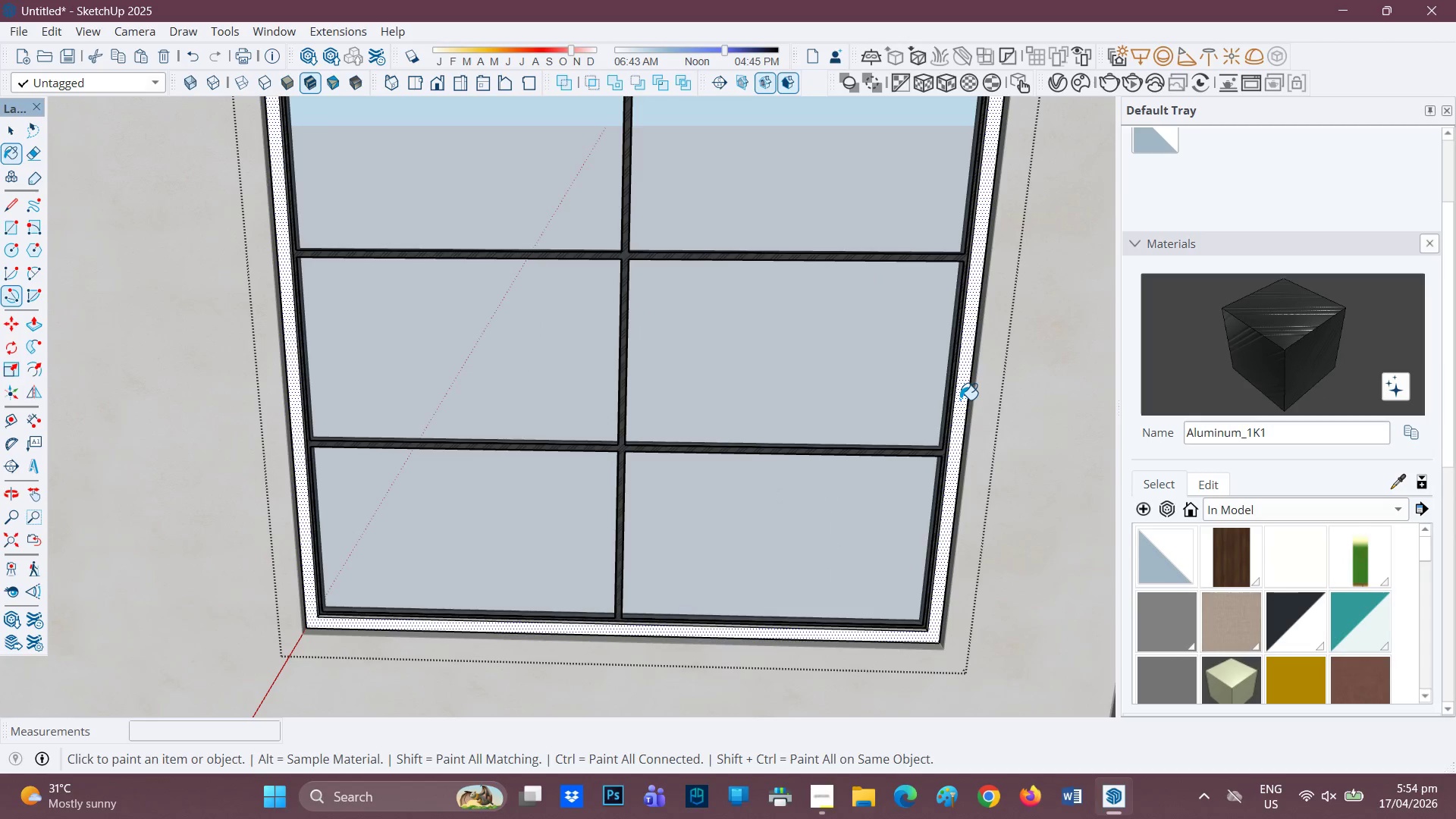 
left_click([960, 399])
 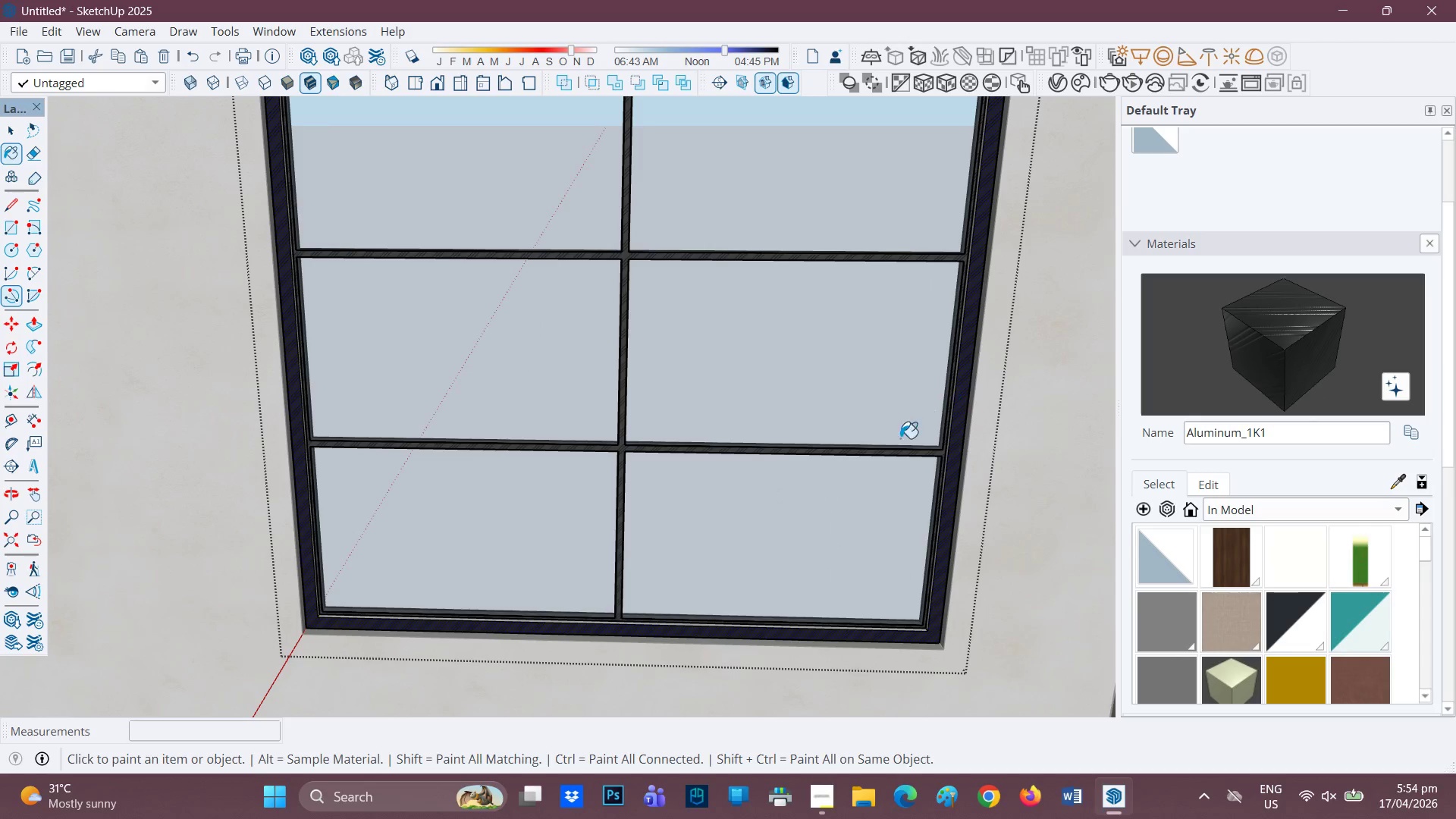 
scroll: coordinate [737, 475], scroll_direction: down, amount: 14.0
 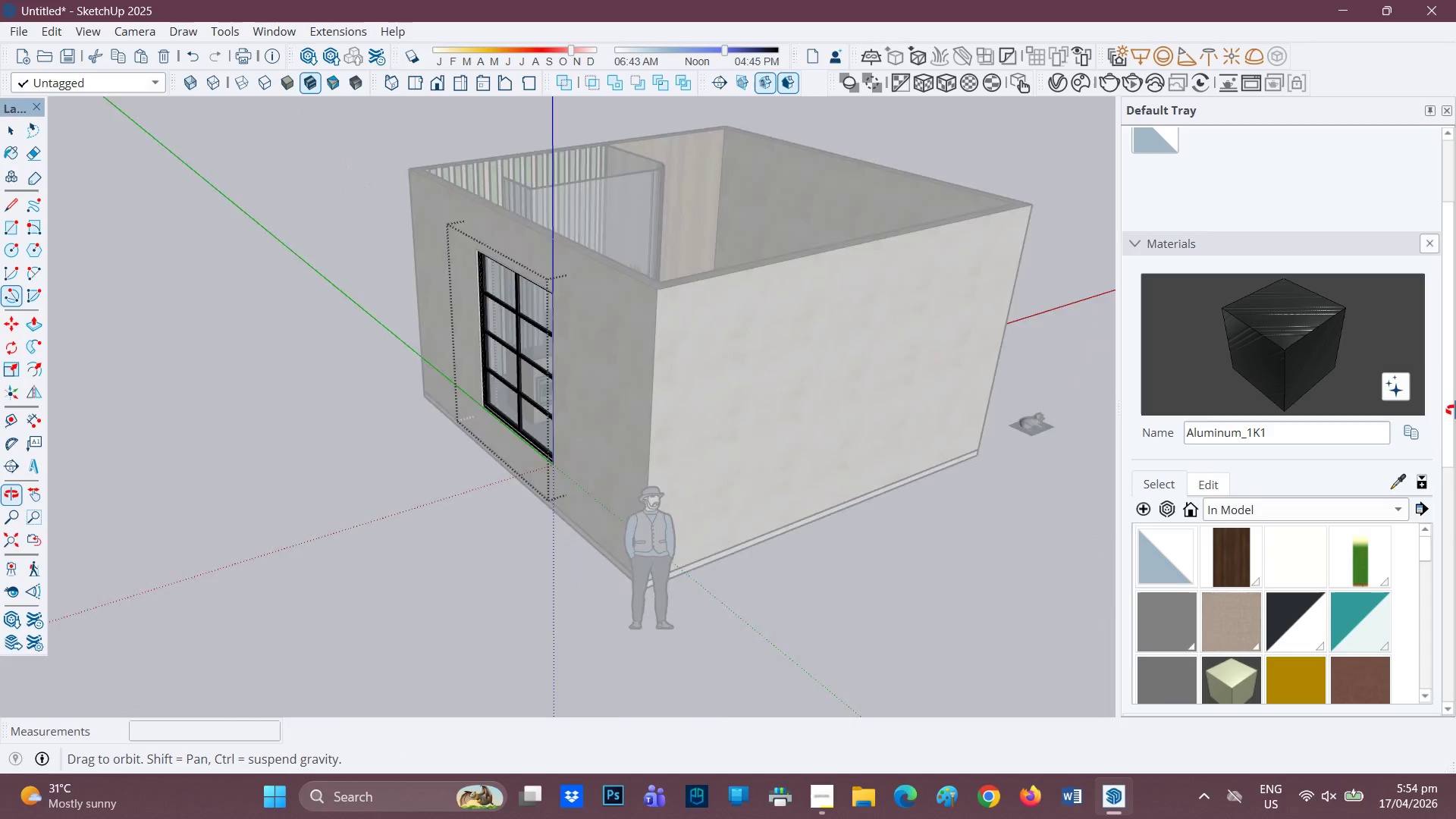 
key(Space)
 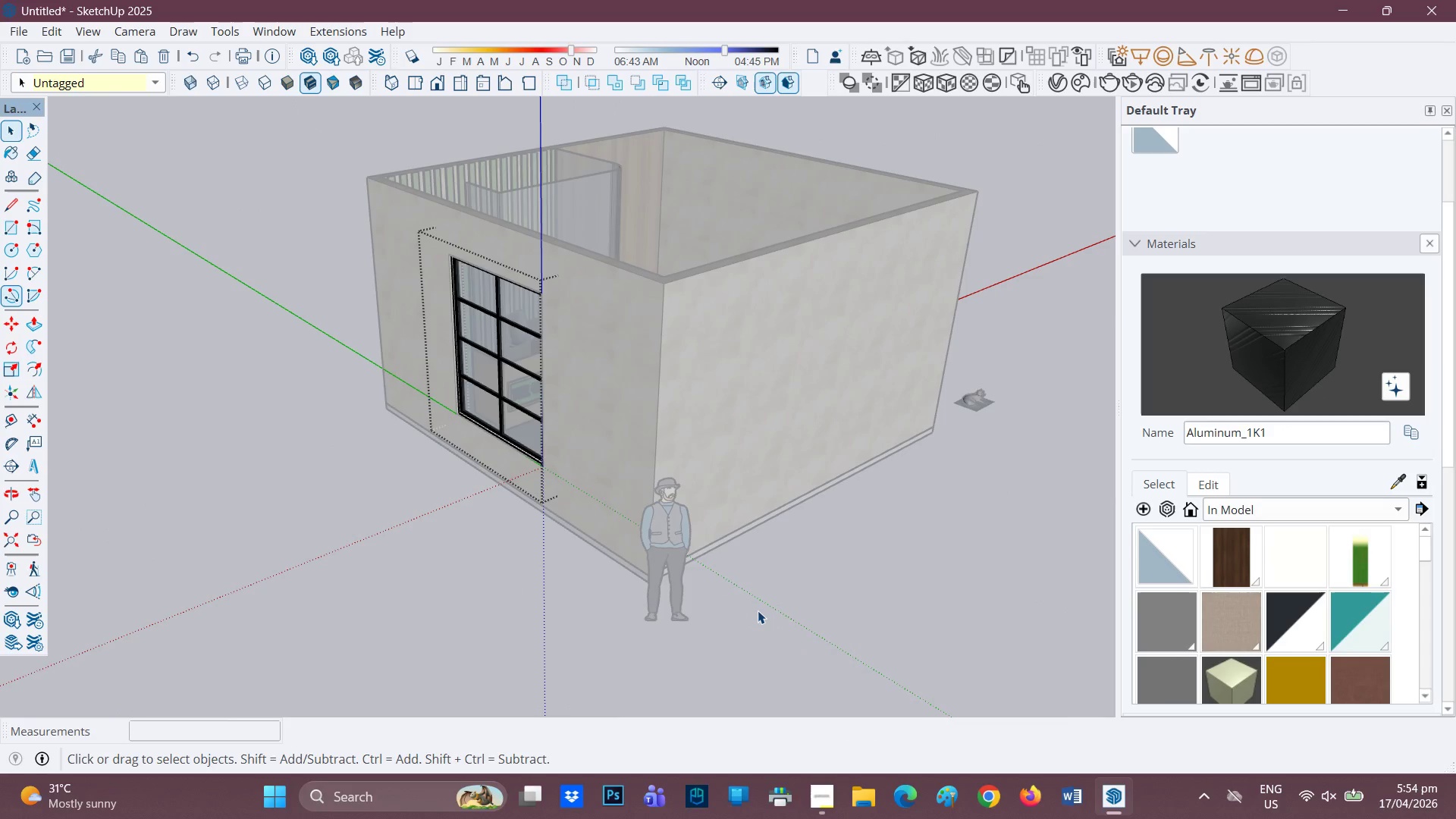 
left_click([761, 610])
 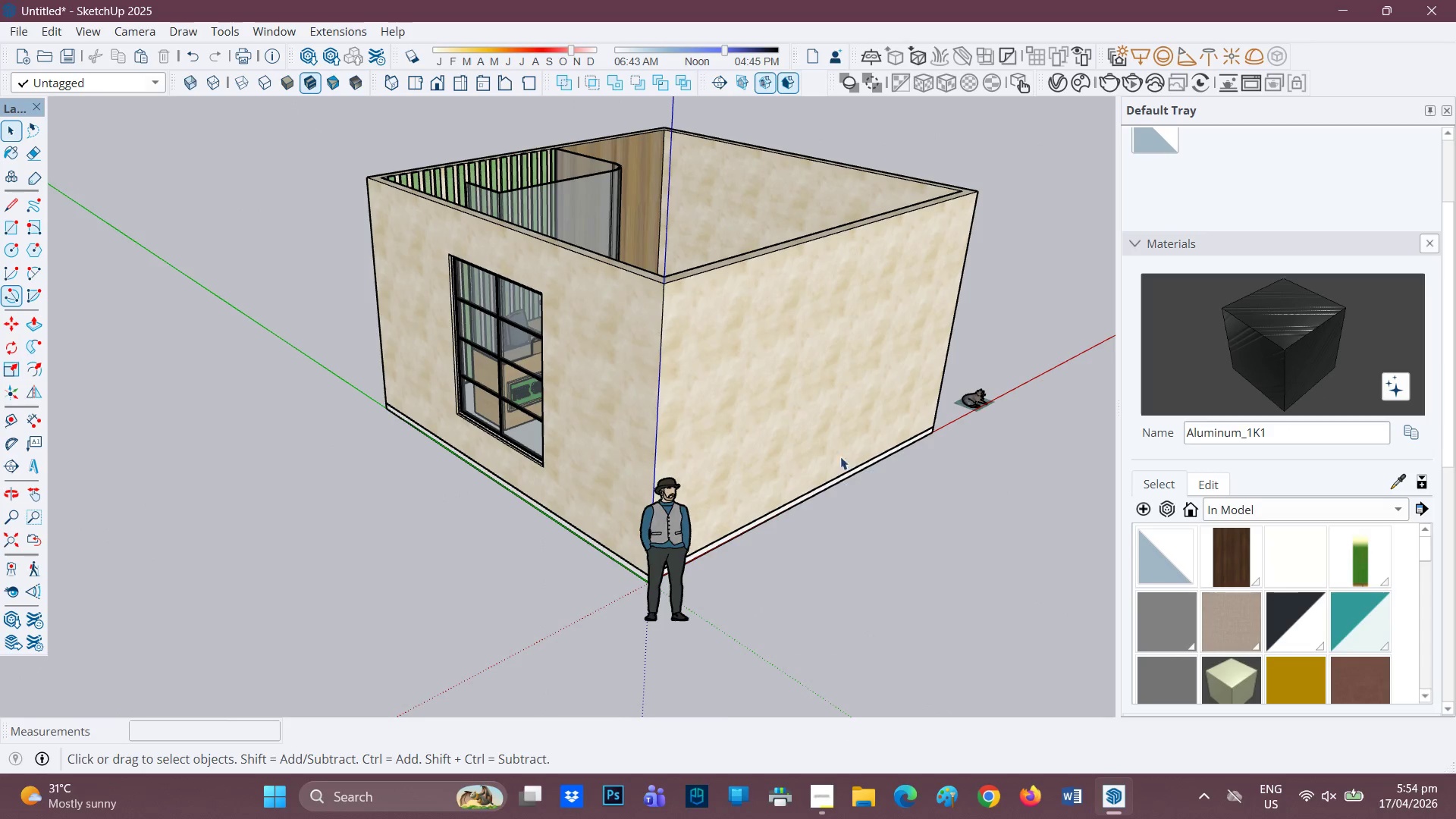 
scroll: coordinate [843, 447], scroll_direction: down, amount: 1.0
 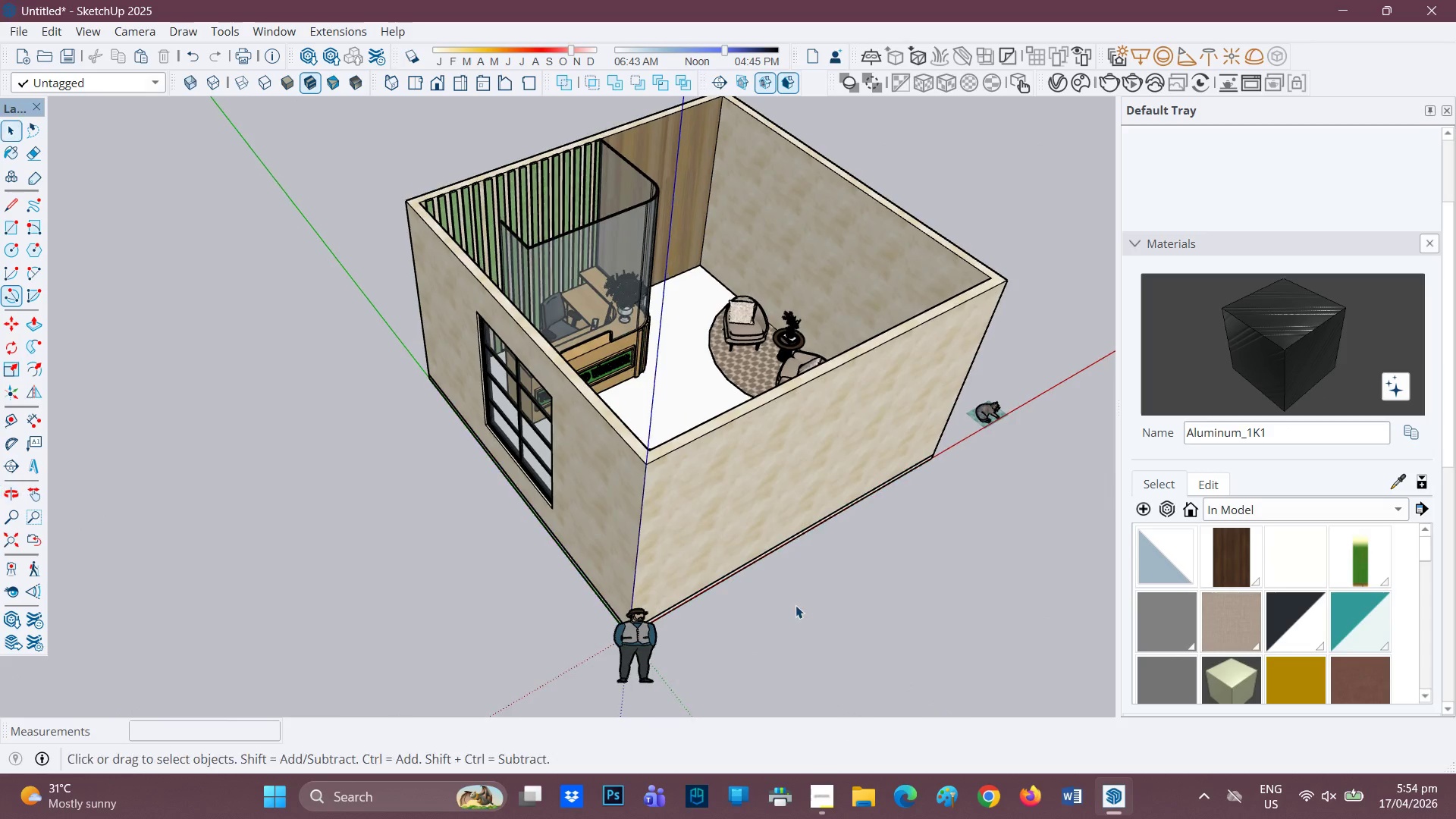 
scroll: coordinate [802, 557], scroll_direction: up, amount: 3.0
 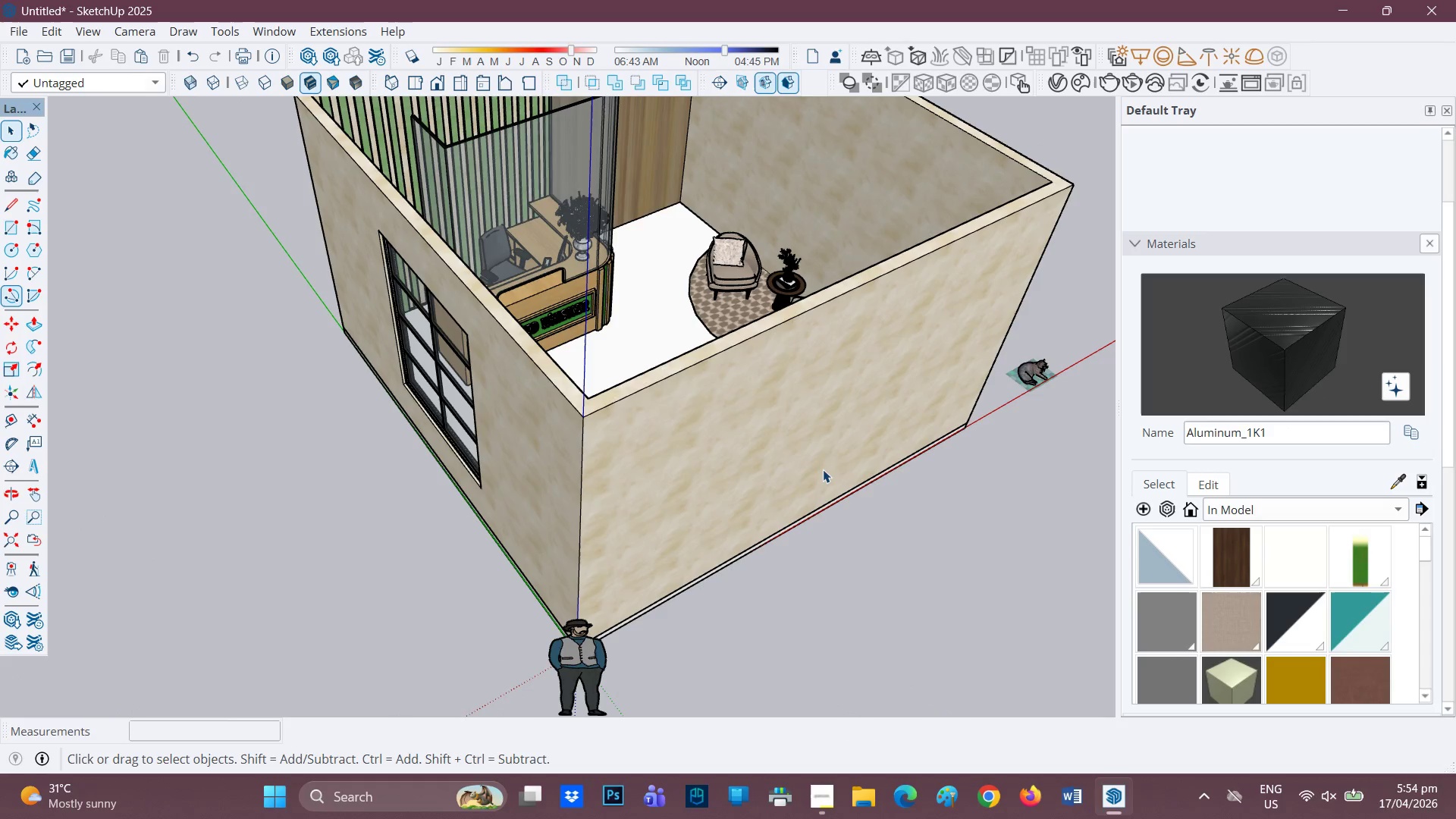 
key(H)
 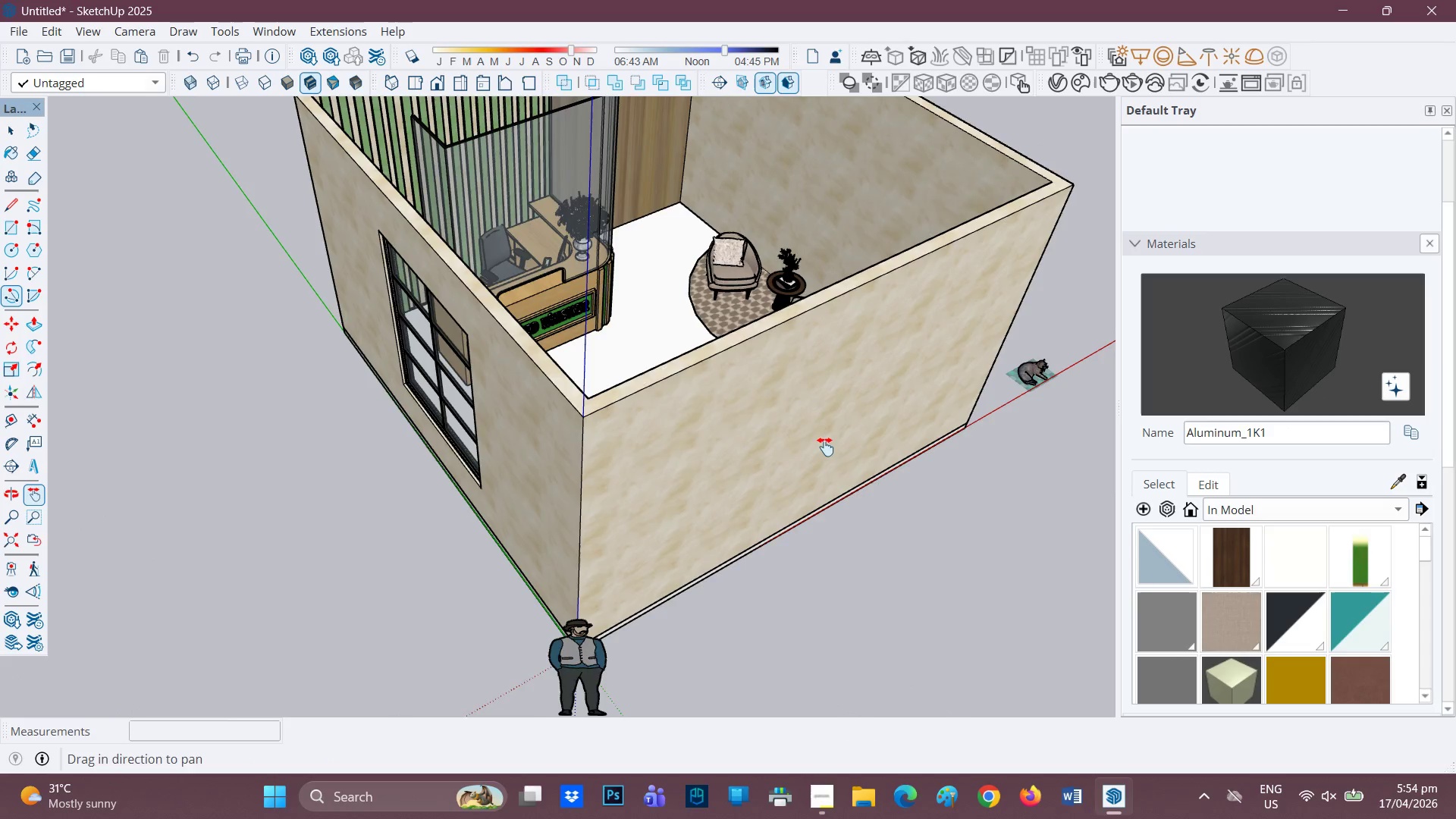 
left_click_drag(start_coordinate=[825, 447], to_coordinate=[496, 607])
 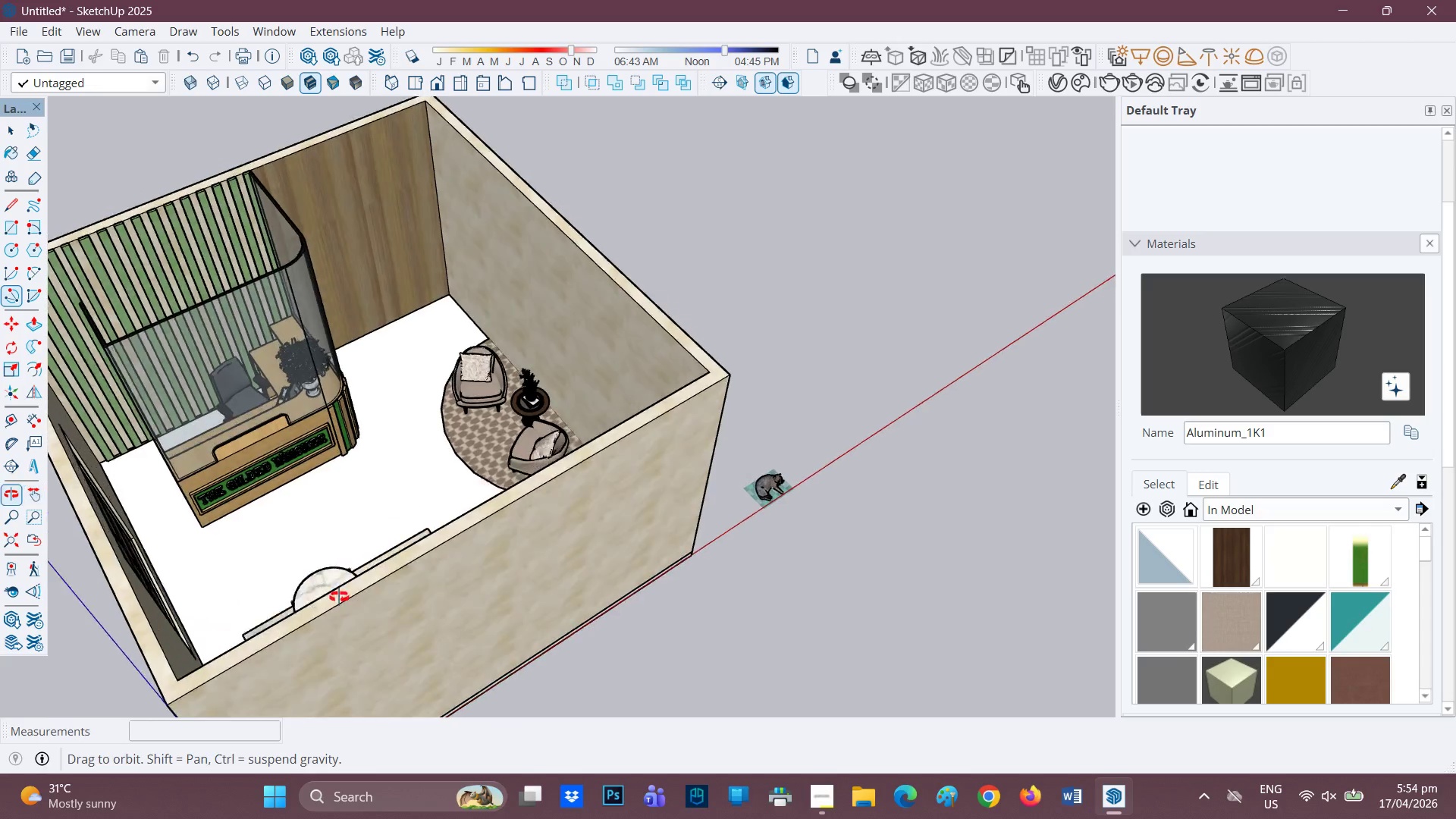 
scroll: coordinate [171, 565], scroll_direction: down, amount: 1.0
 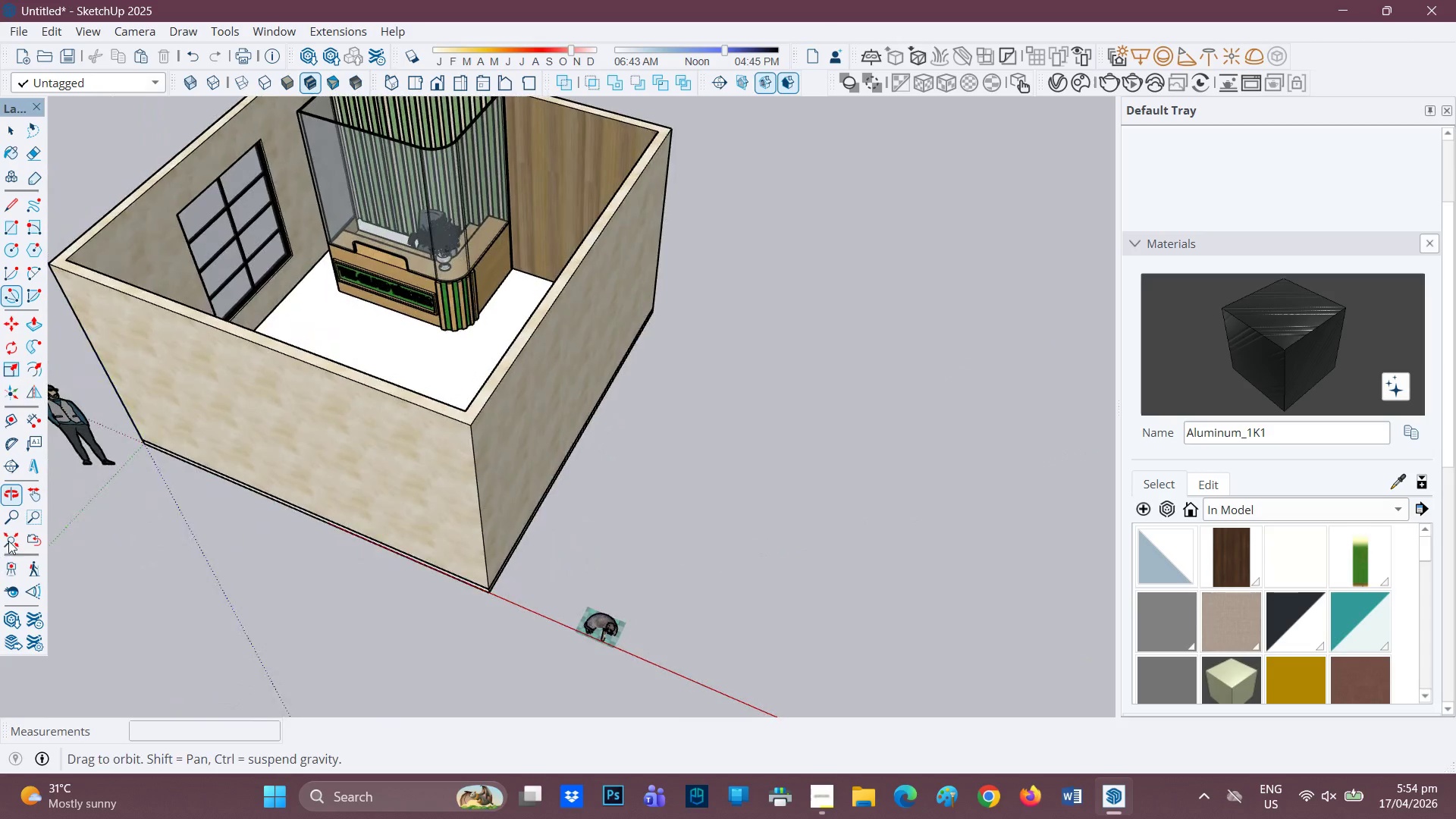 
scroll: coordinate [345, 286], scroll_direction: up, amount: 7.0
 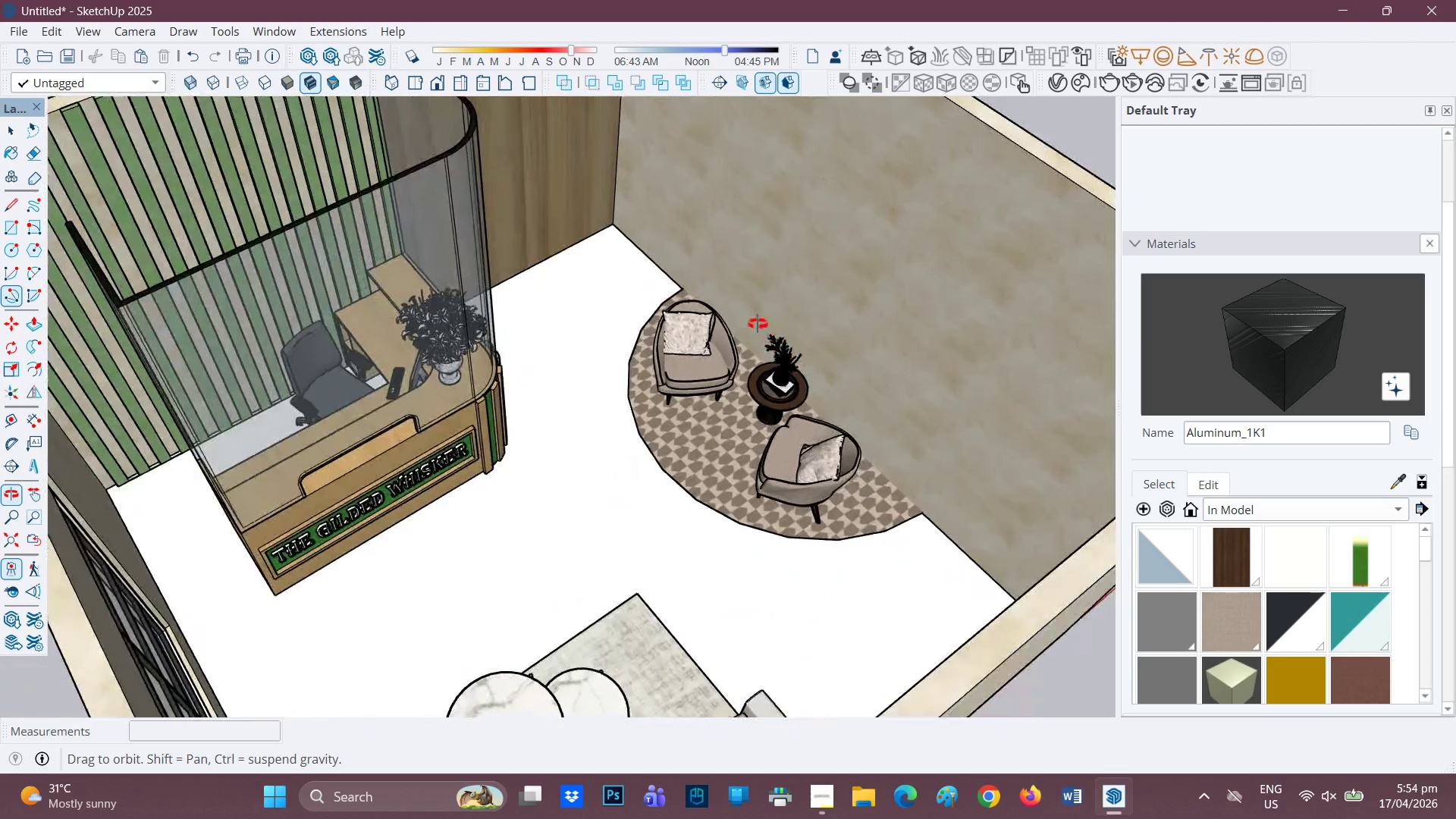 
scroll: coordinate [566, 404], scroll_direction: down, amount: 8.0
 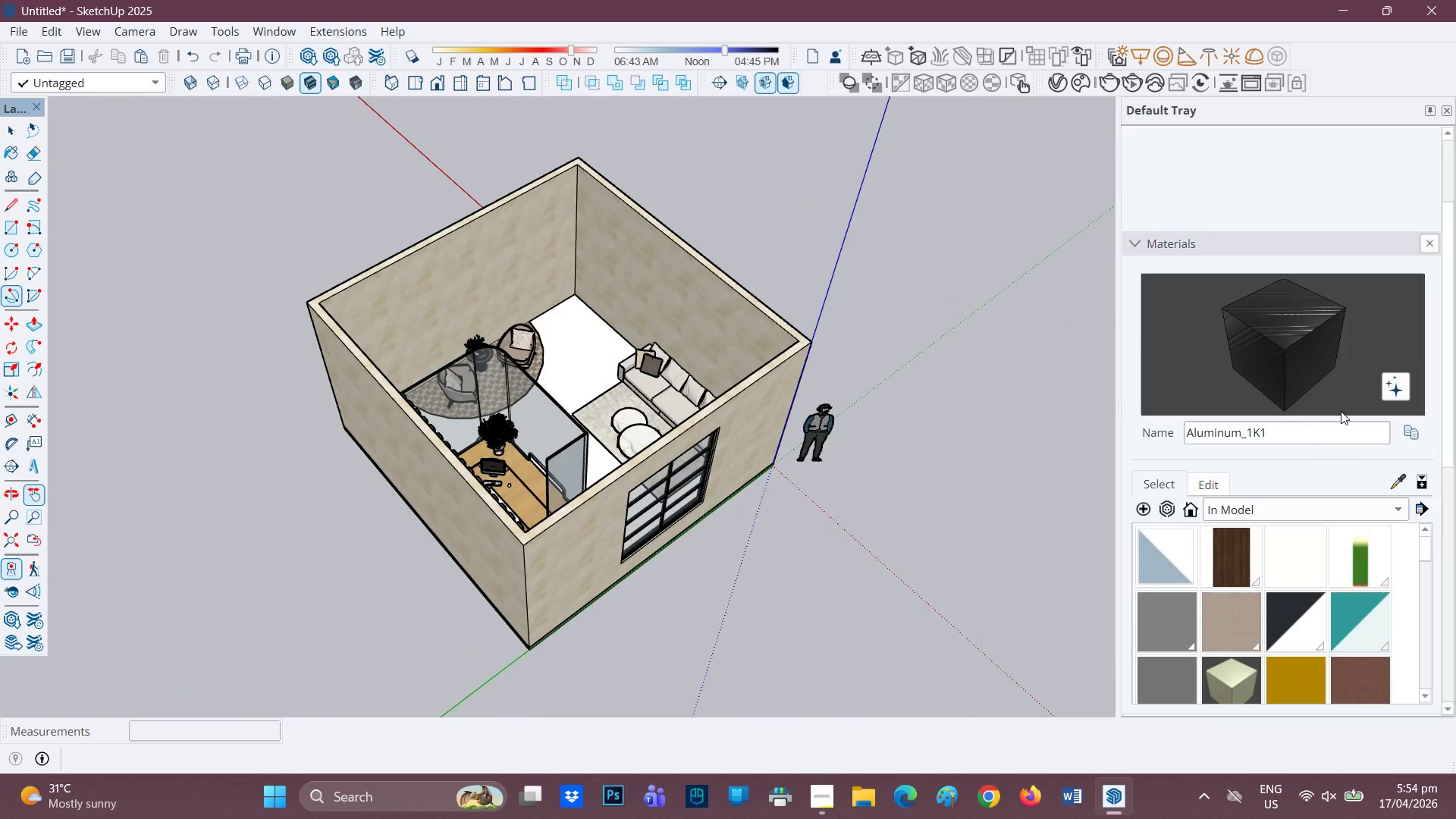 
scroll: coordinate [943, 362], scroll_direction: up, amount: 2.0
 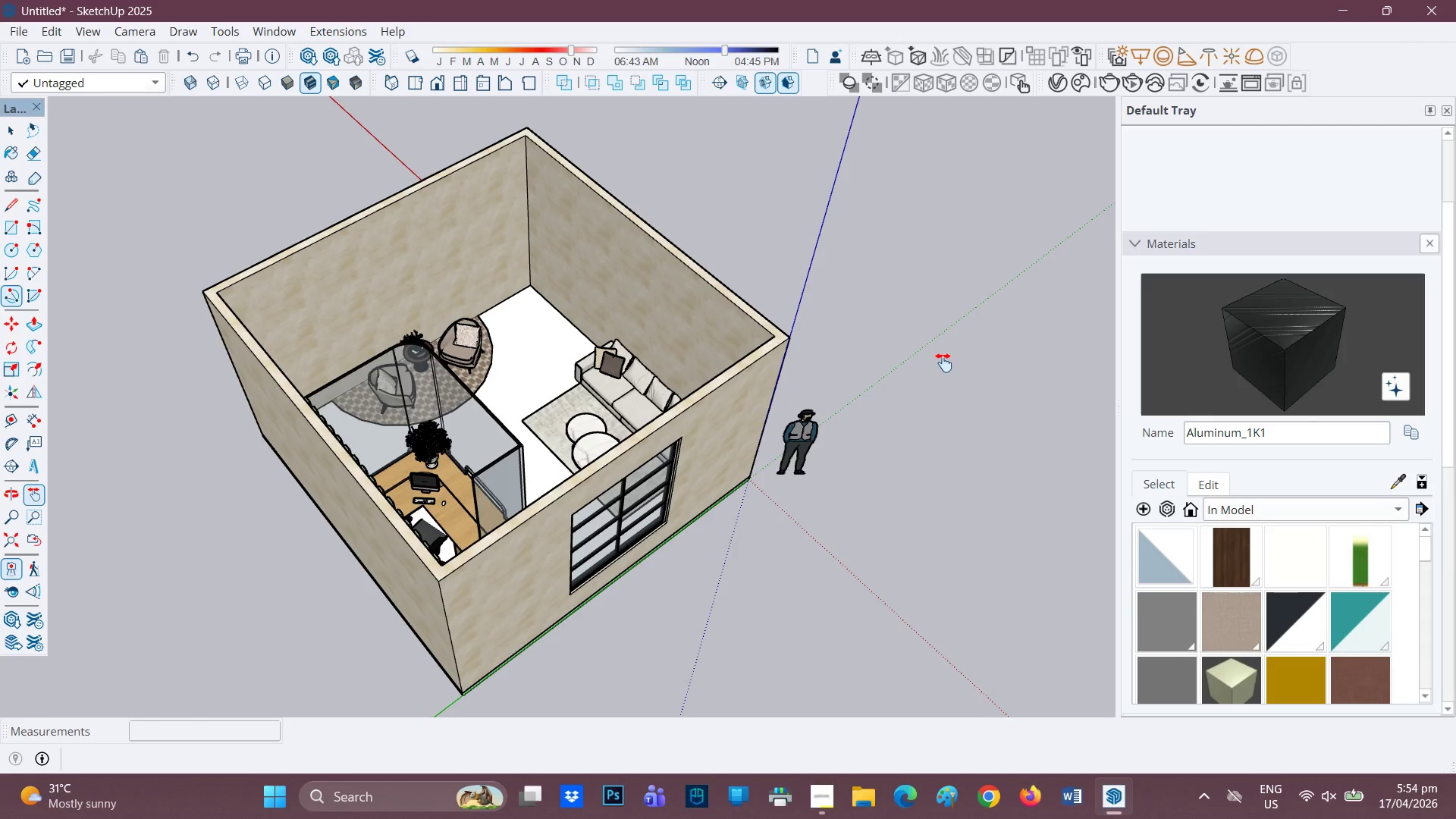 
wait(17.21)
 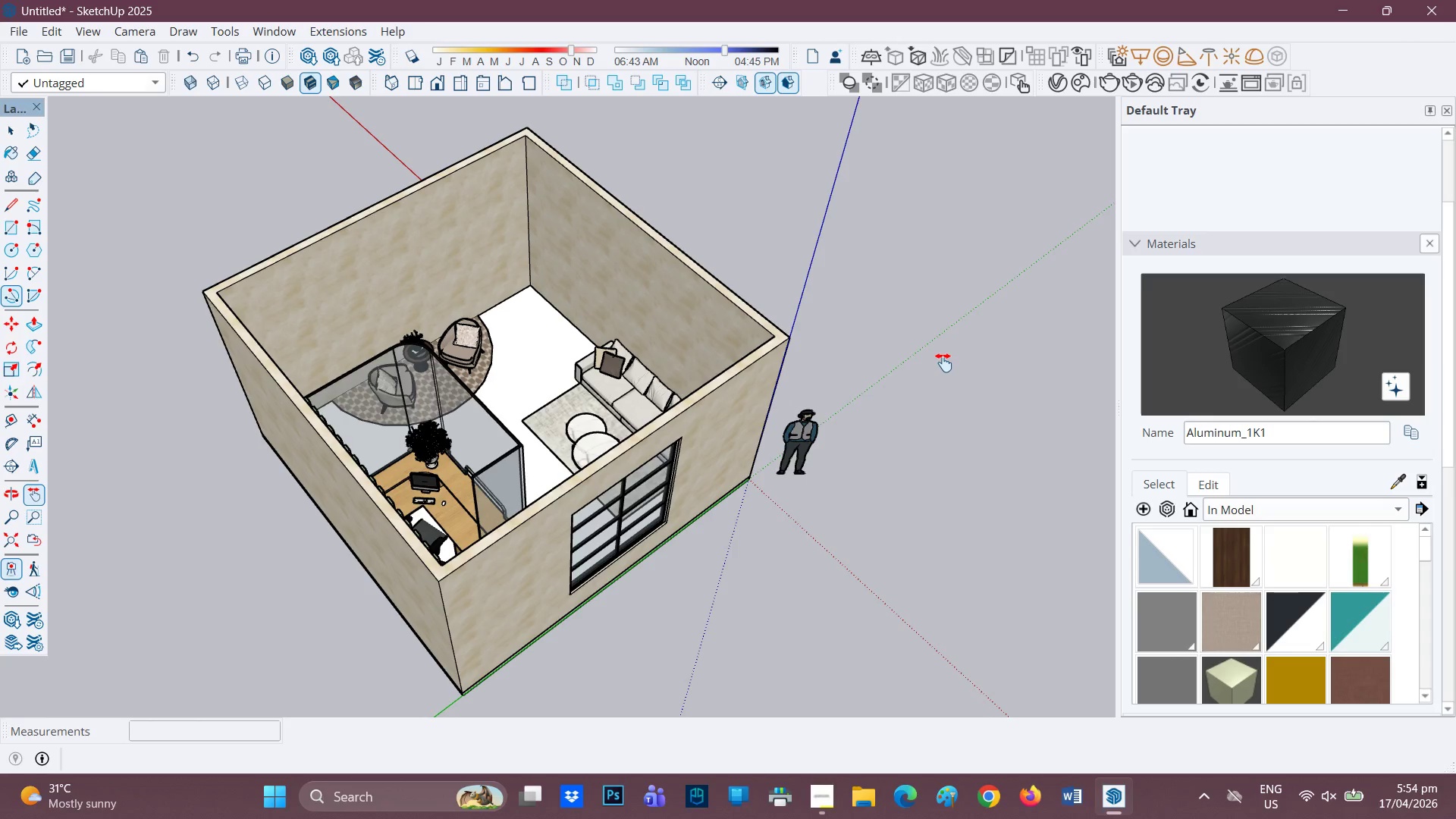 
scroll: coordinate [764, 220], scroll_direction: up, amount: 4.0
 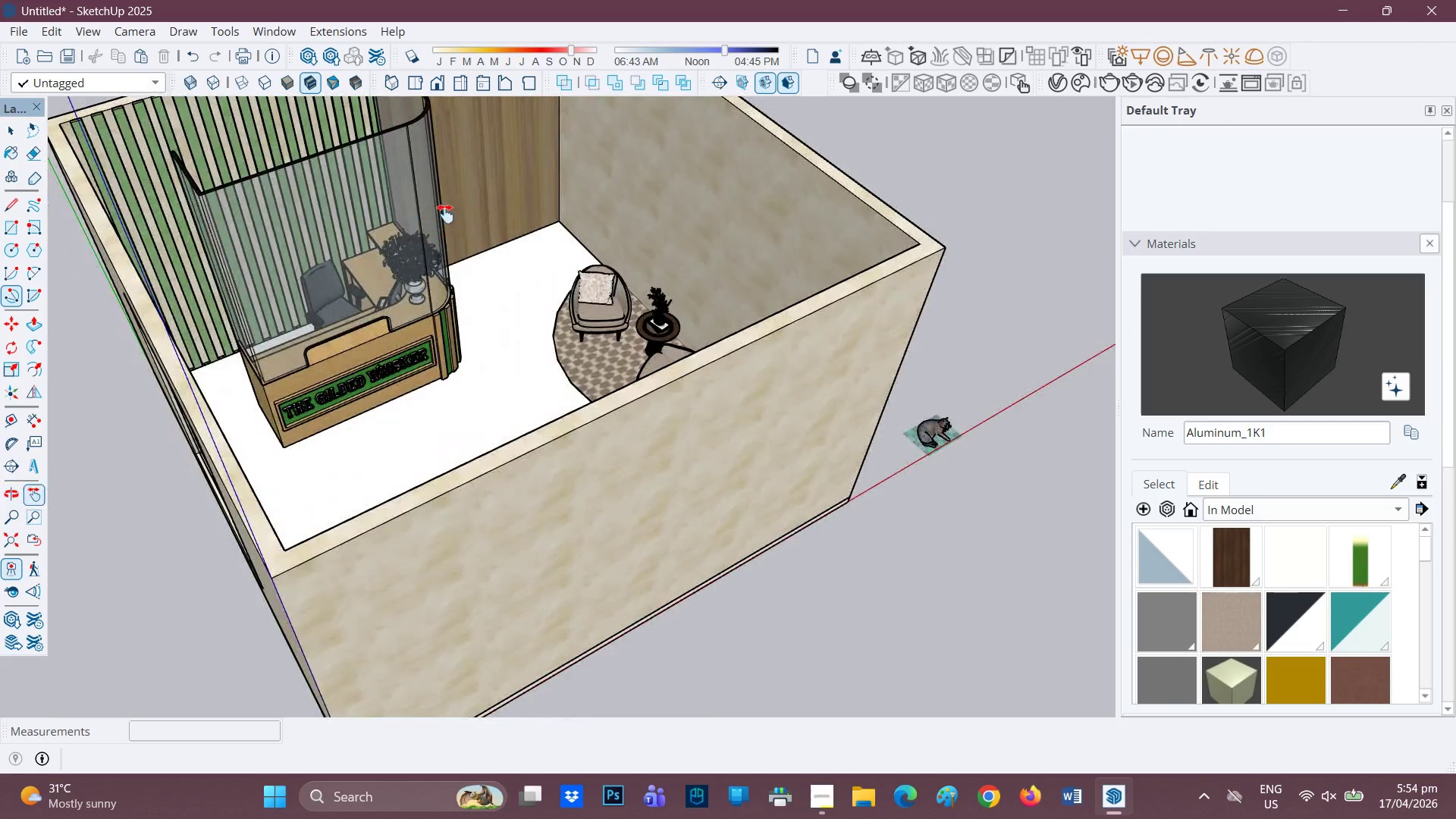 
key(H)
 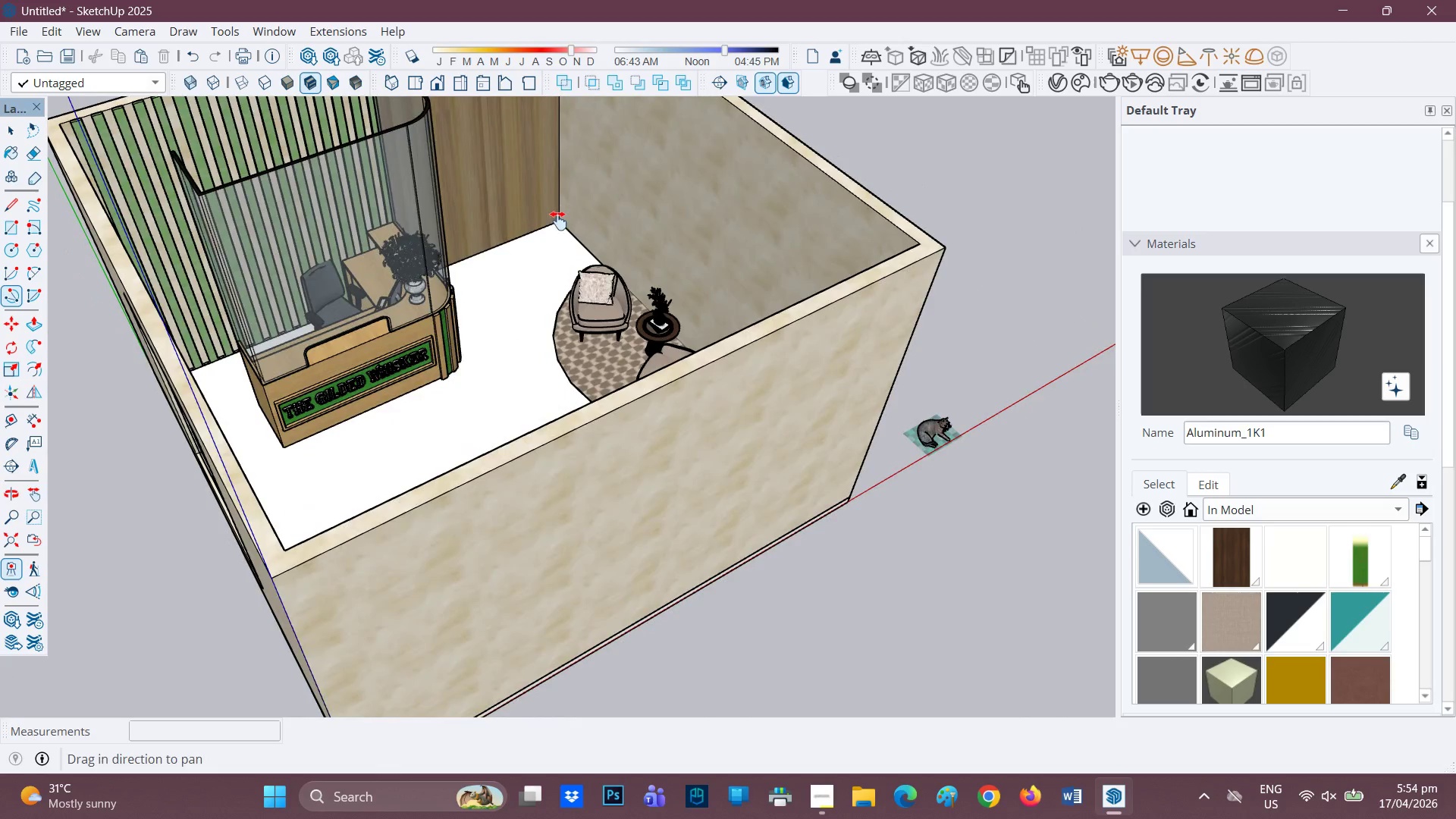 
left_click_drag(start_coordinate=[557, 215], to_coordinate=[592, 446])
 